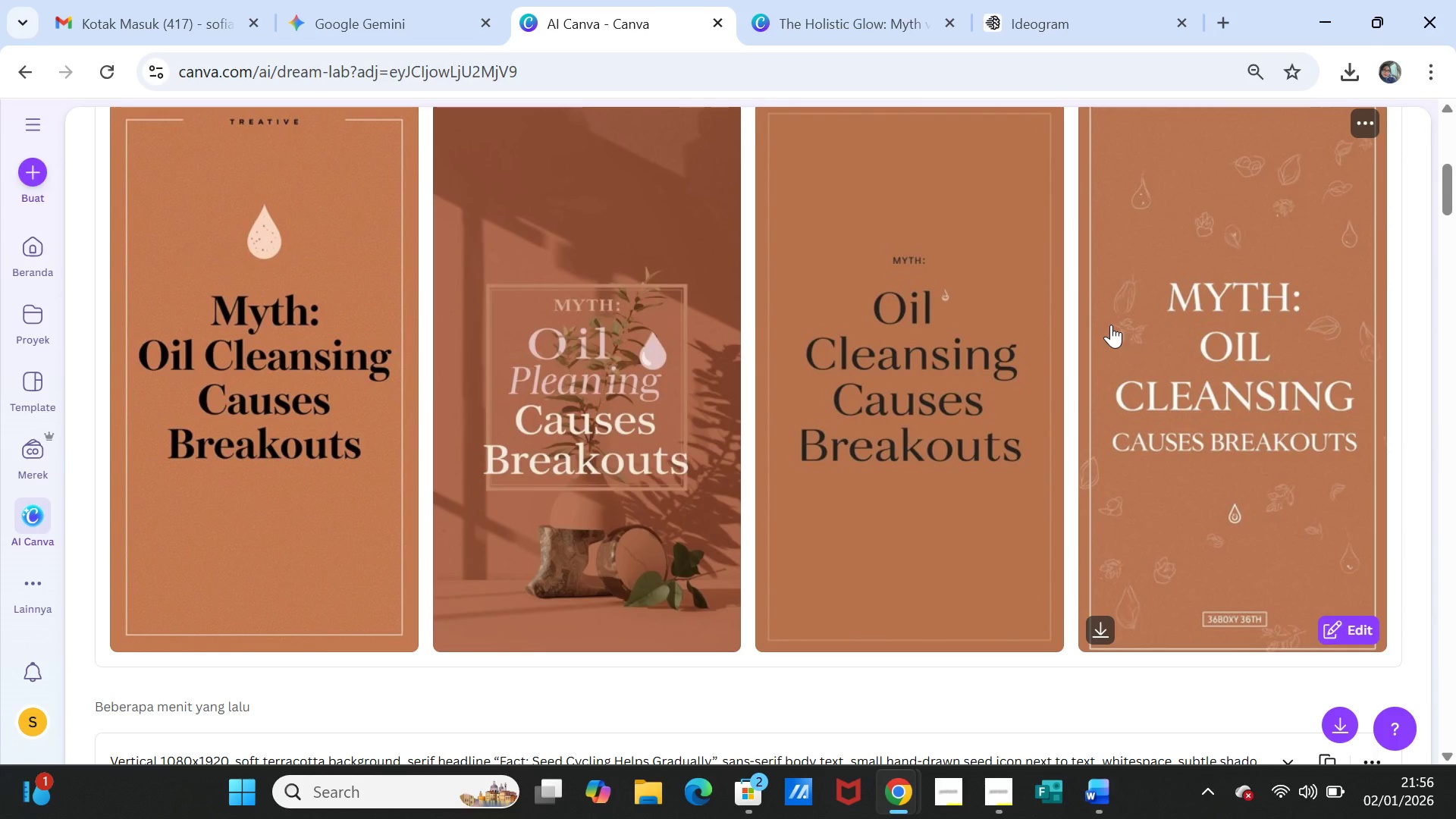 
left_click([330, 17])
 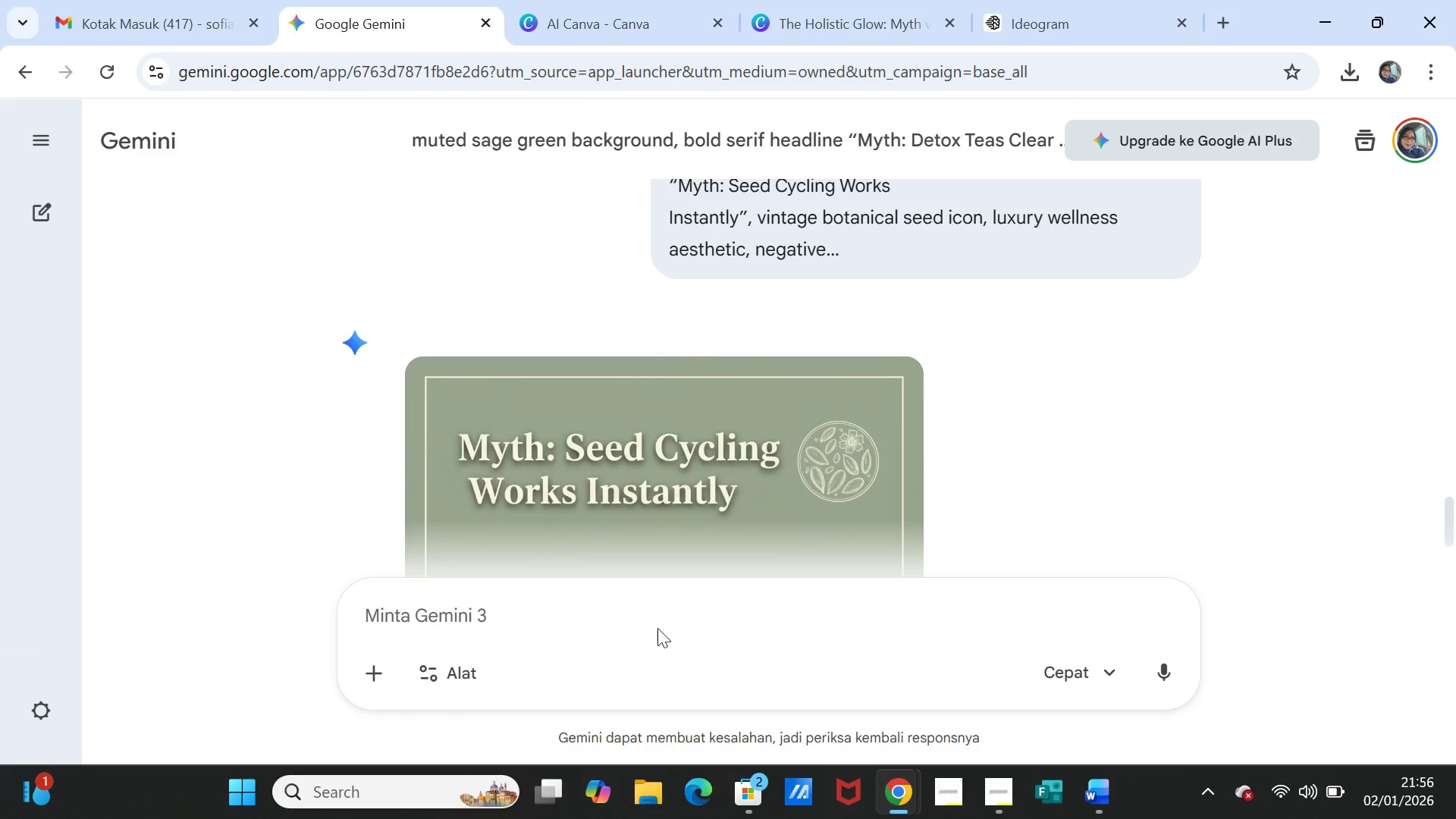 
left_click([654, 624])
 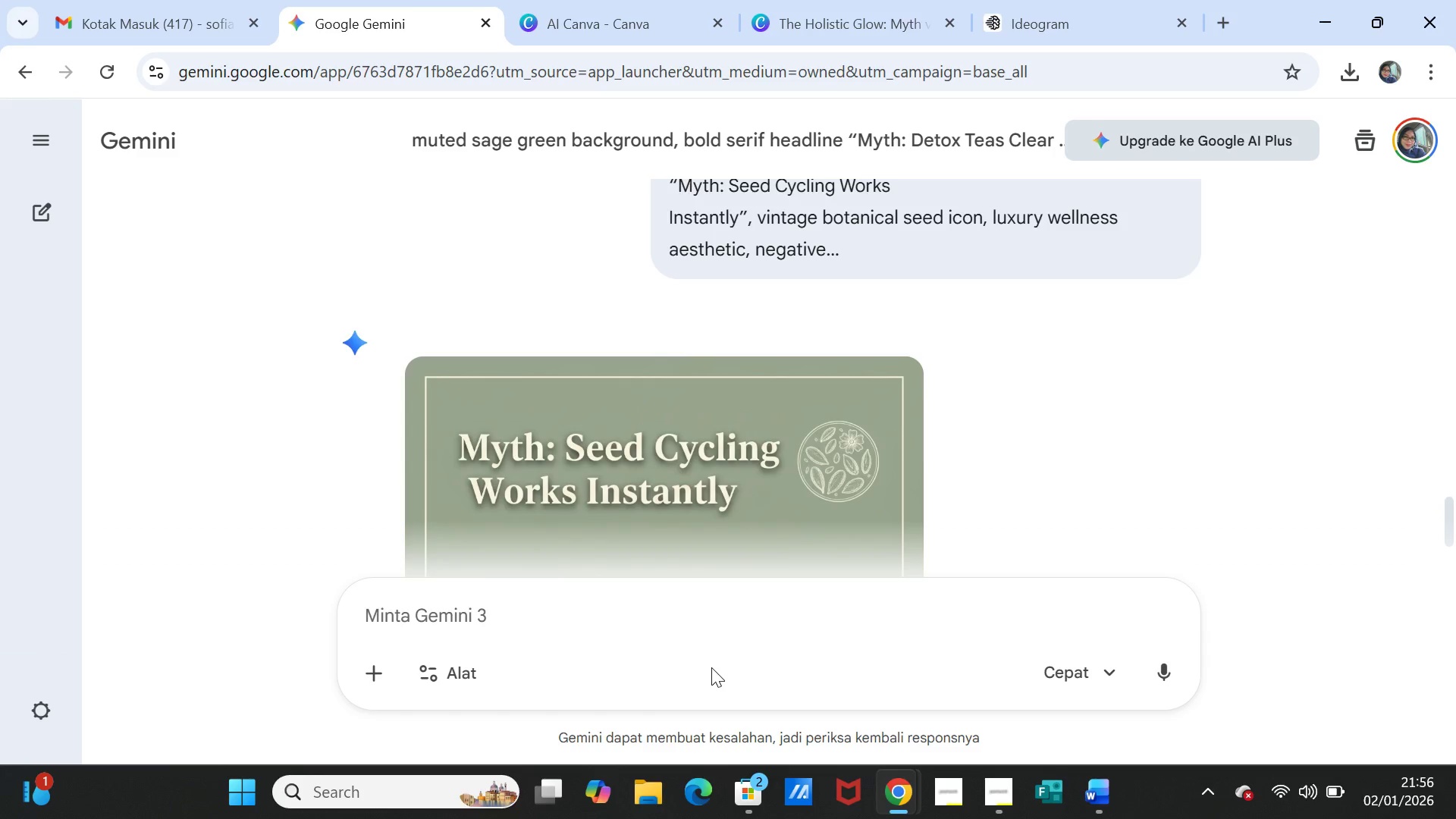 
type(buat gamnar)
key(Backspace)
key(Backspace)
key(Backspace)
type(bar wanita sedang memegang botol oil cleasing)
 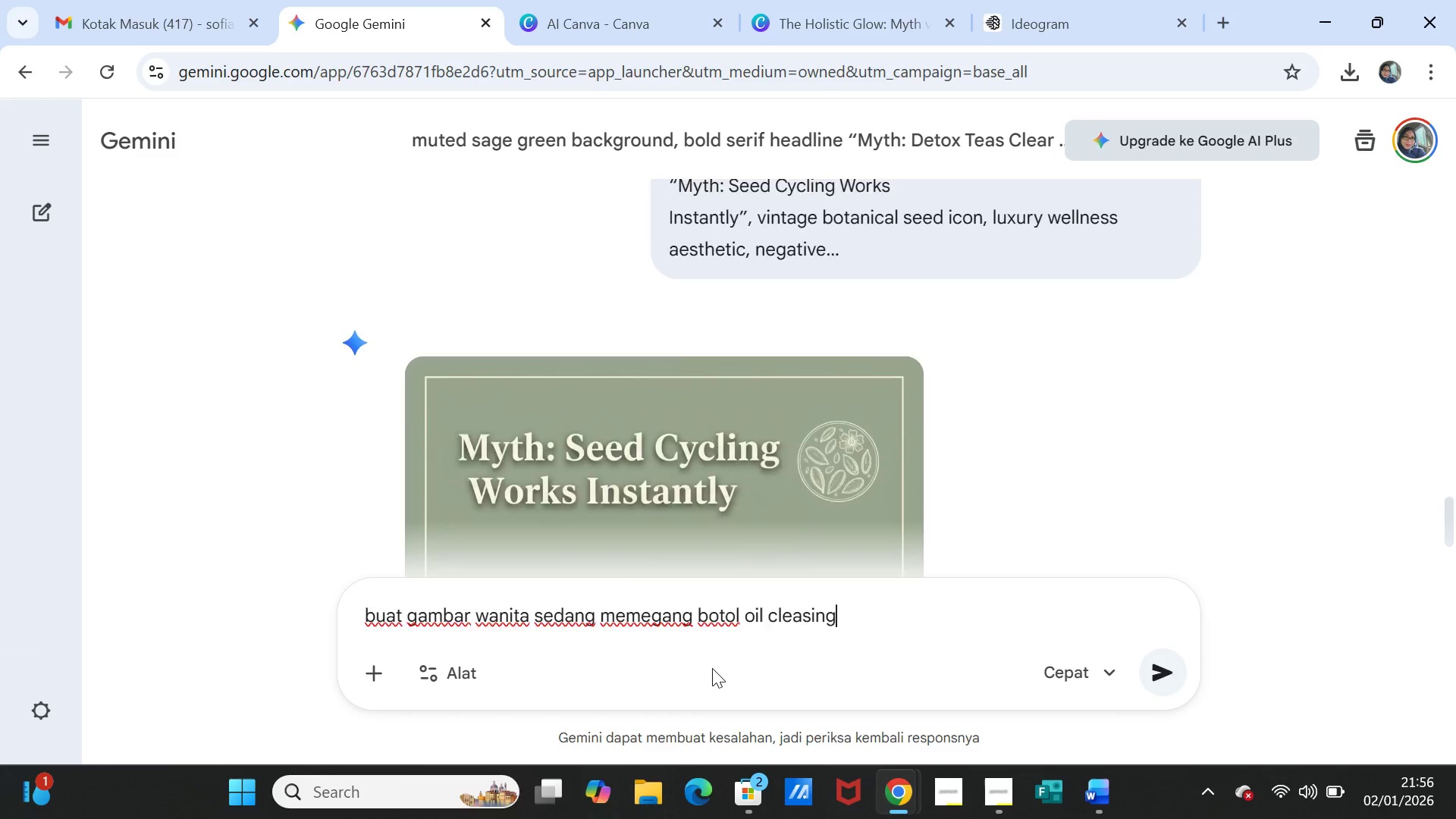 
key(Enter)
 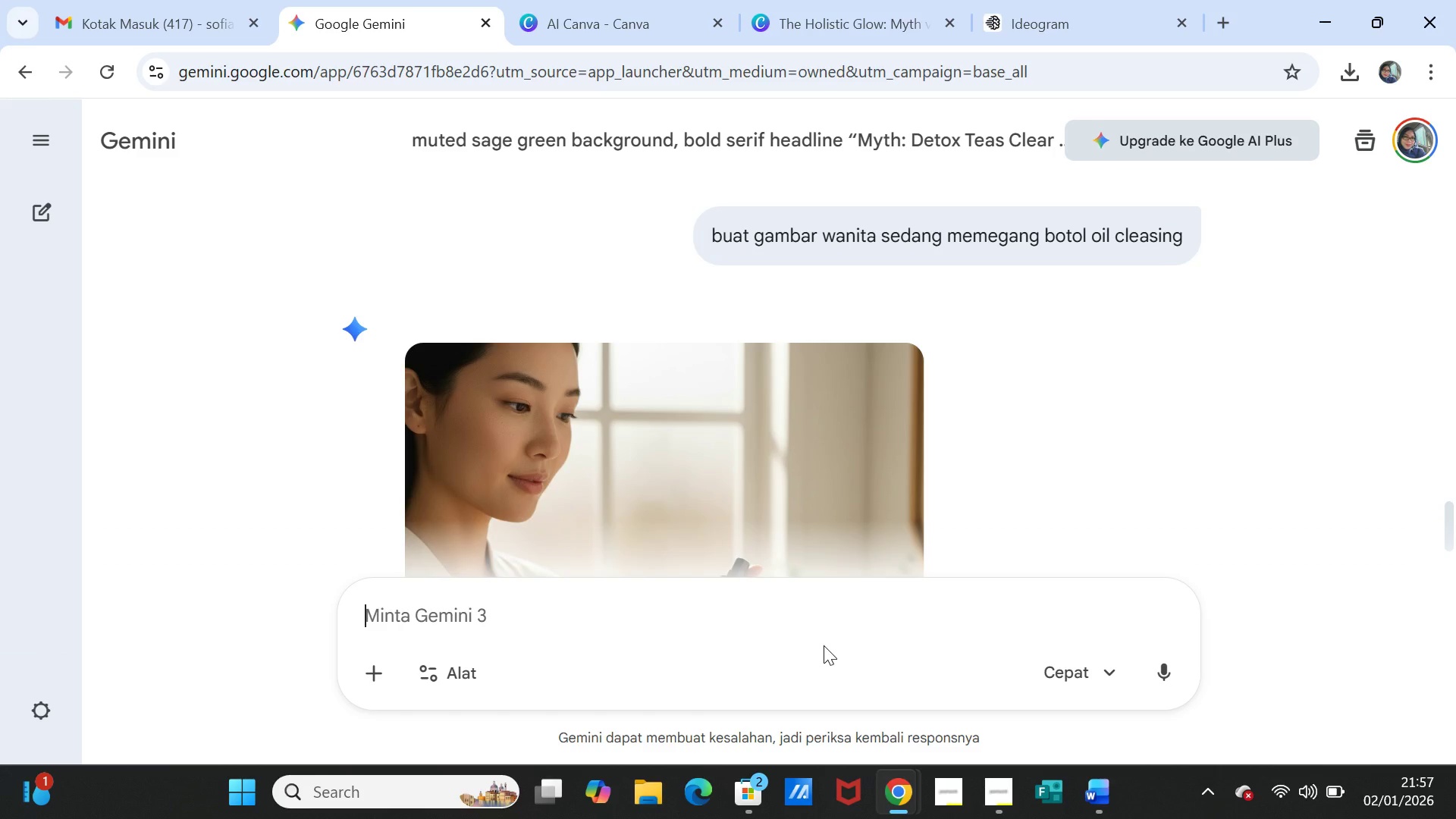 
wait(38.25)
 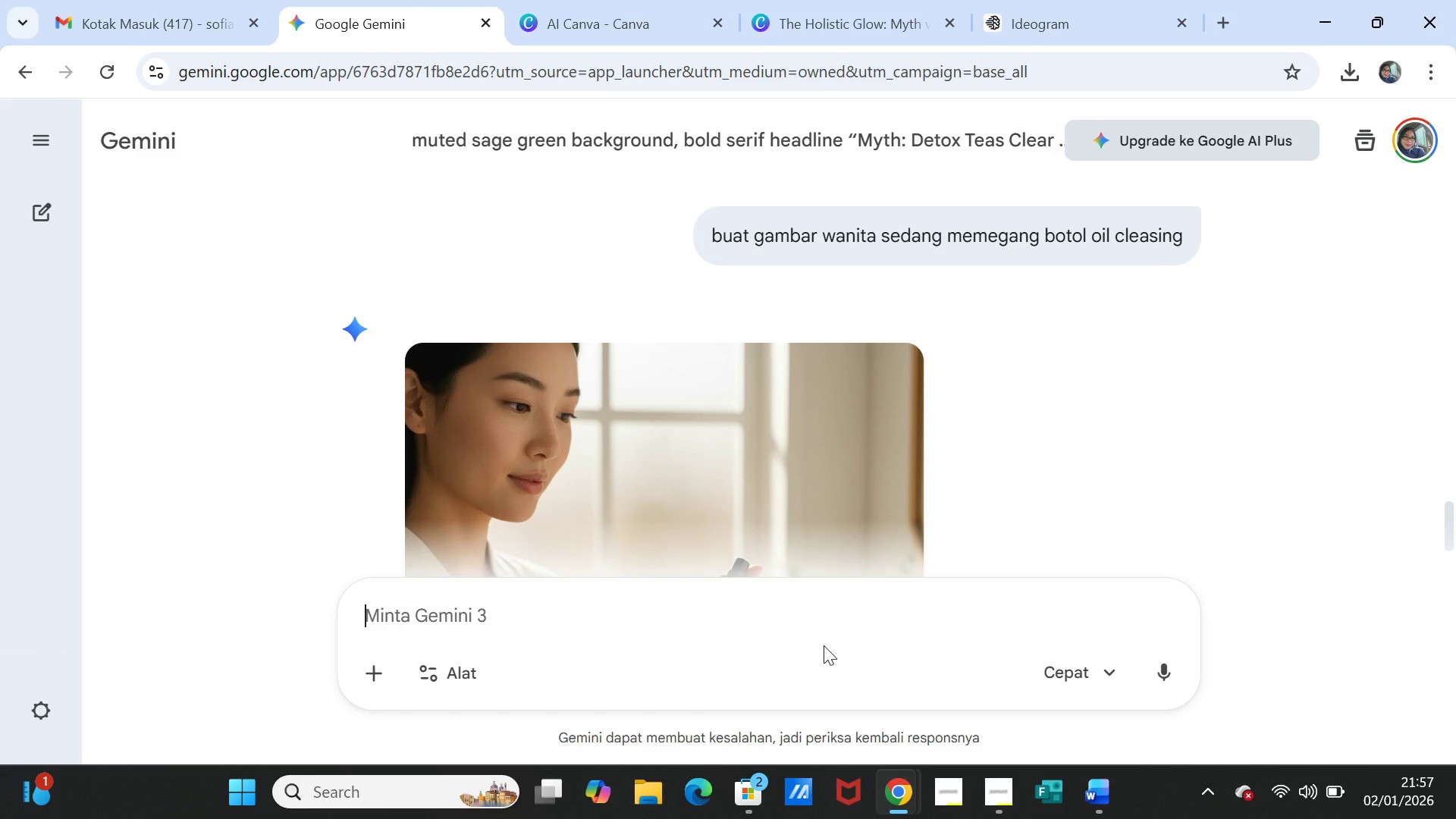 
scroll: coordinate [829, 489], scroll_direction: down, amount: 3.0
 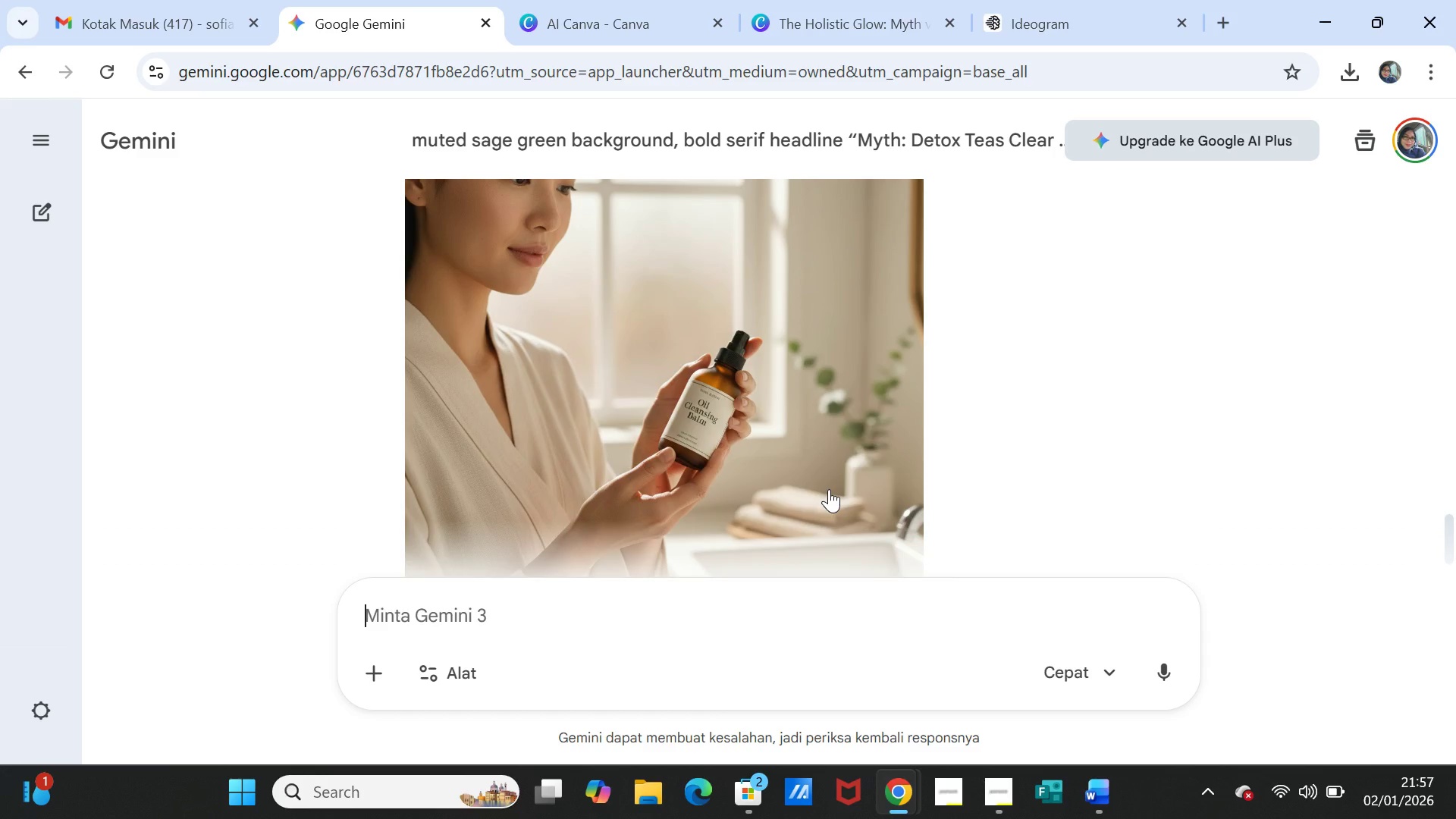 
scroll: coordinate [829, 489], scroll_direction: up, amount: 1.0
 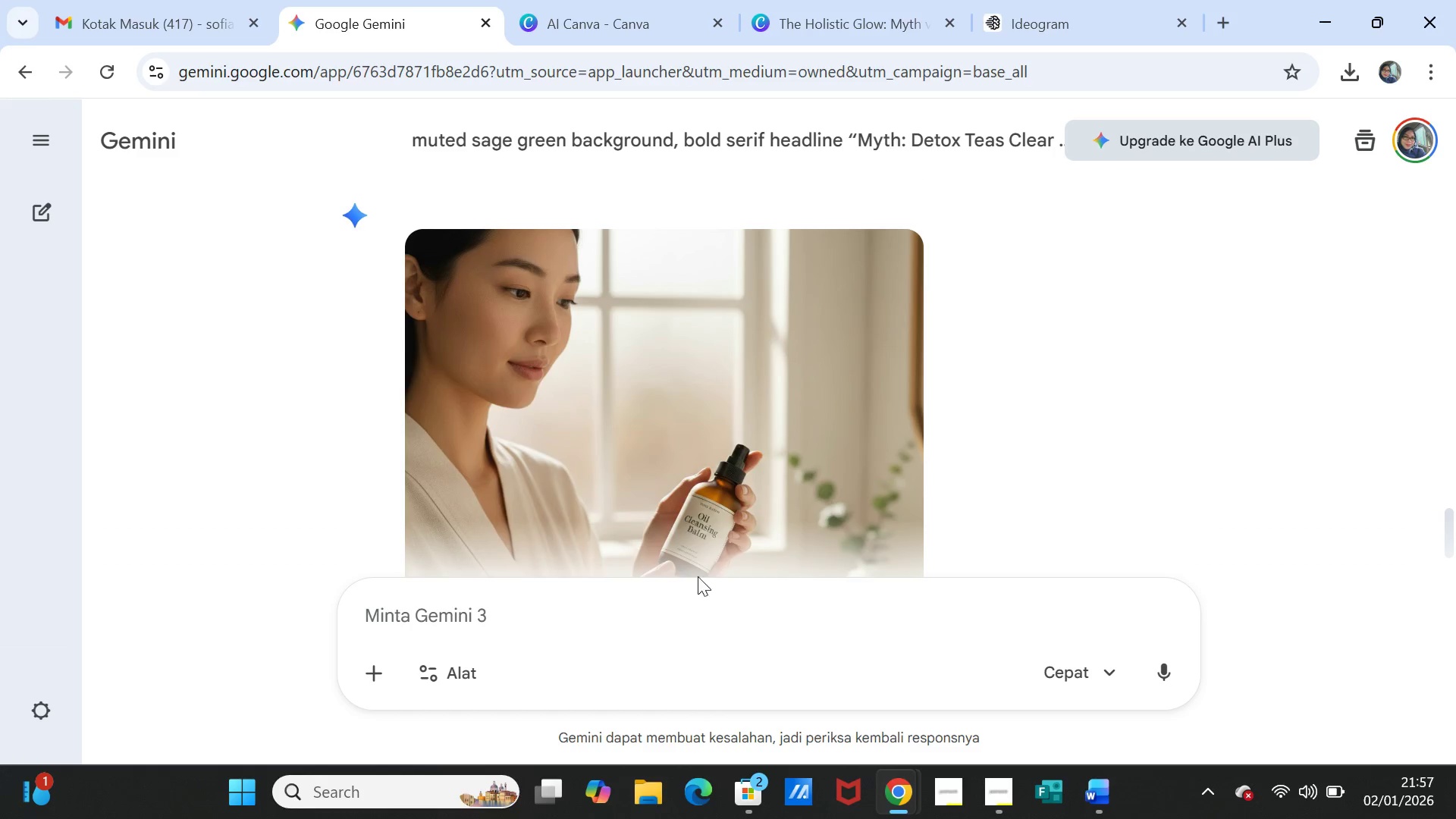 
scroll: coordinate [890, 447], scroll_direction: down, amount: 2.0
 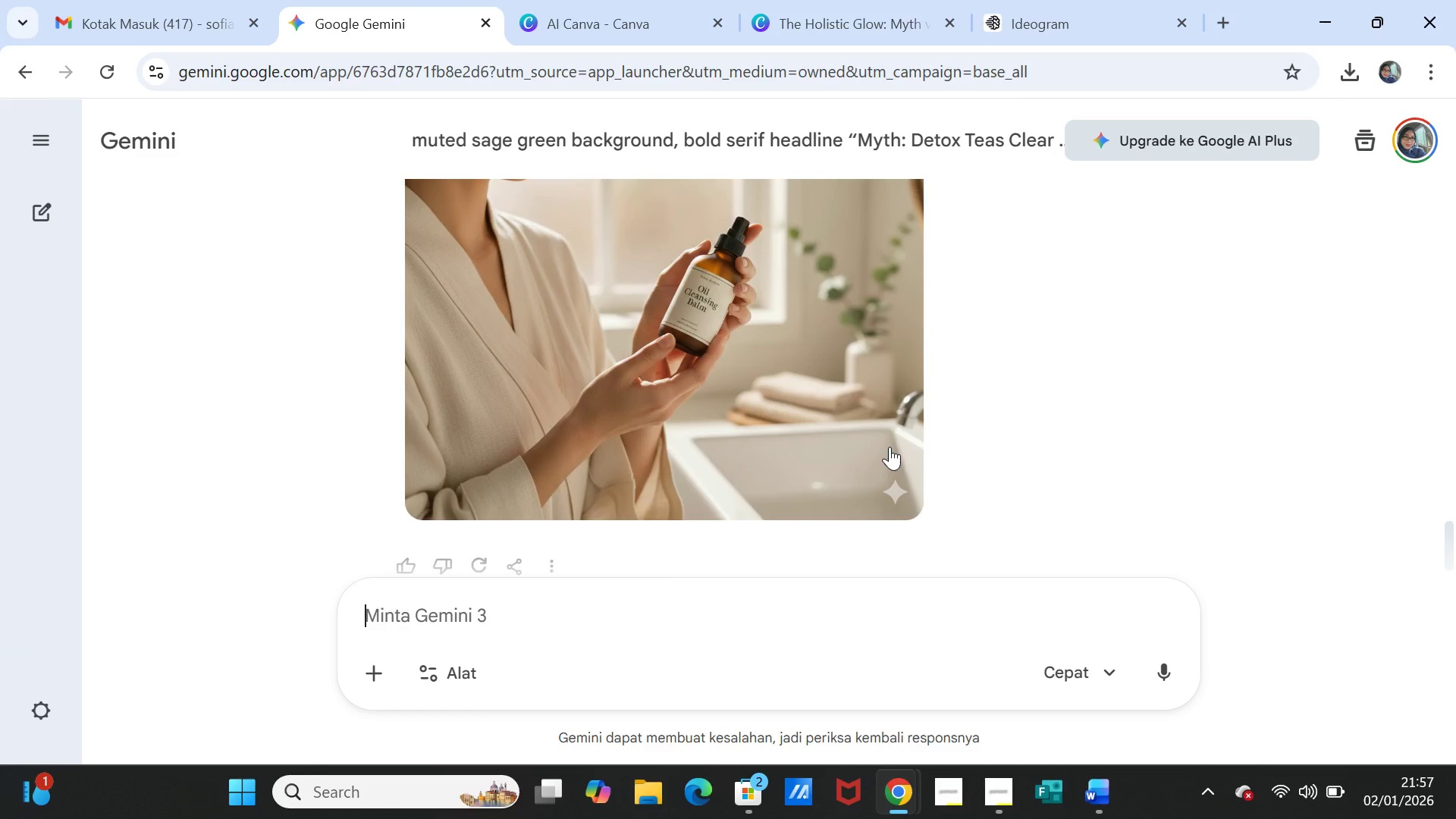 
scroll: coordinate [890, 447], scroll_direction: up, amount: 1.0
 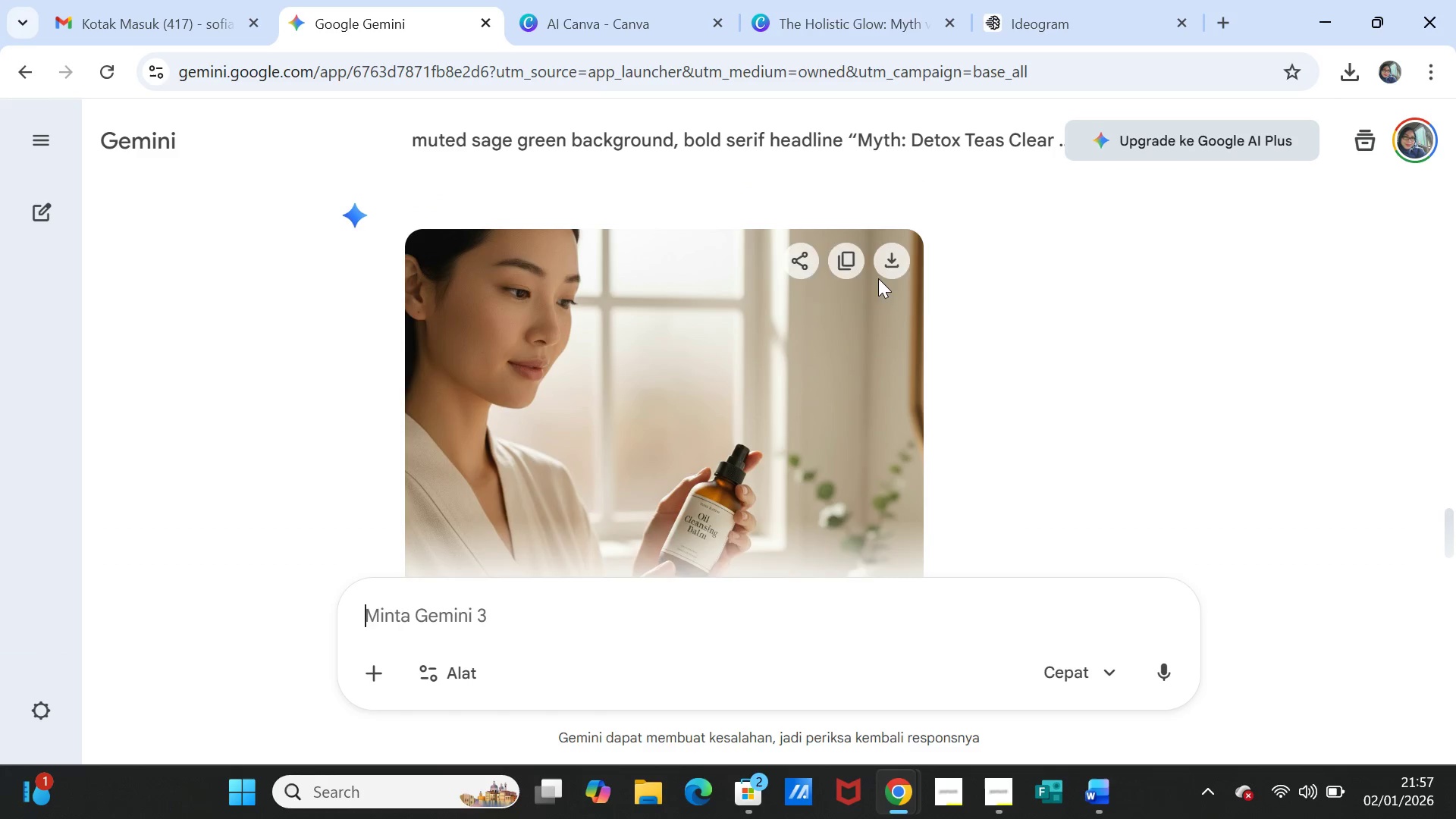 
left_click([887, 268])
 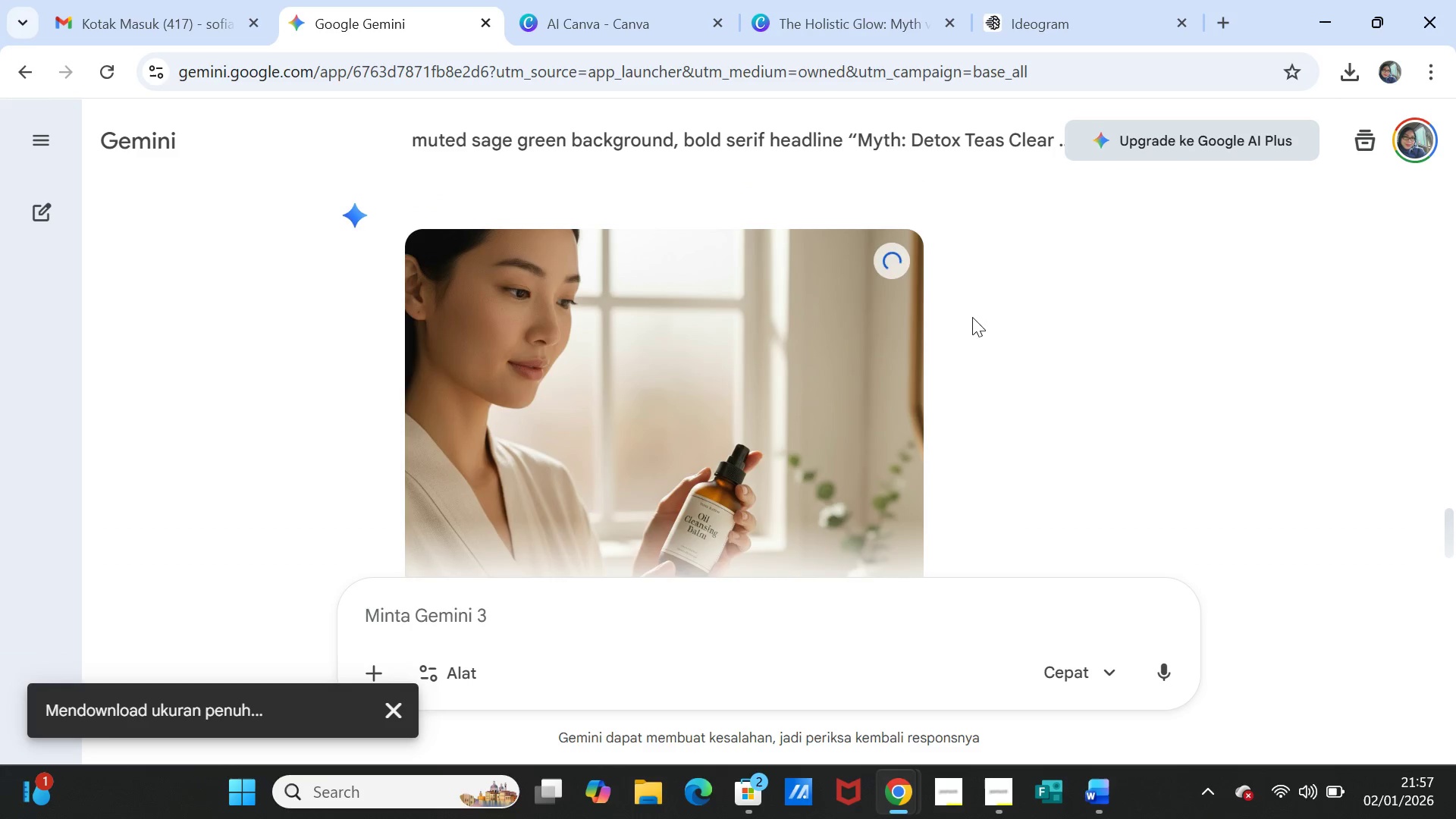 
scroll: coordinate [927, 430], scroll_direction: down, amount: 1.0
 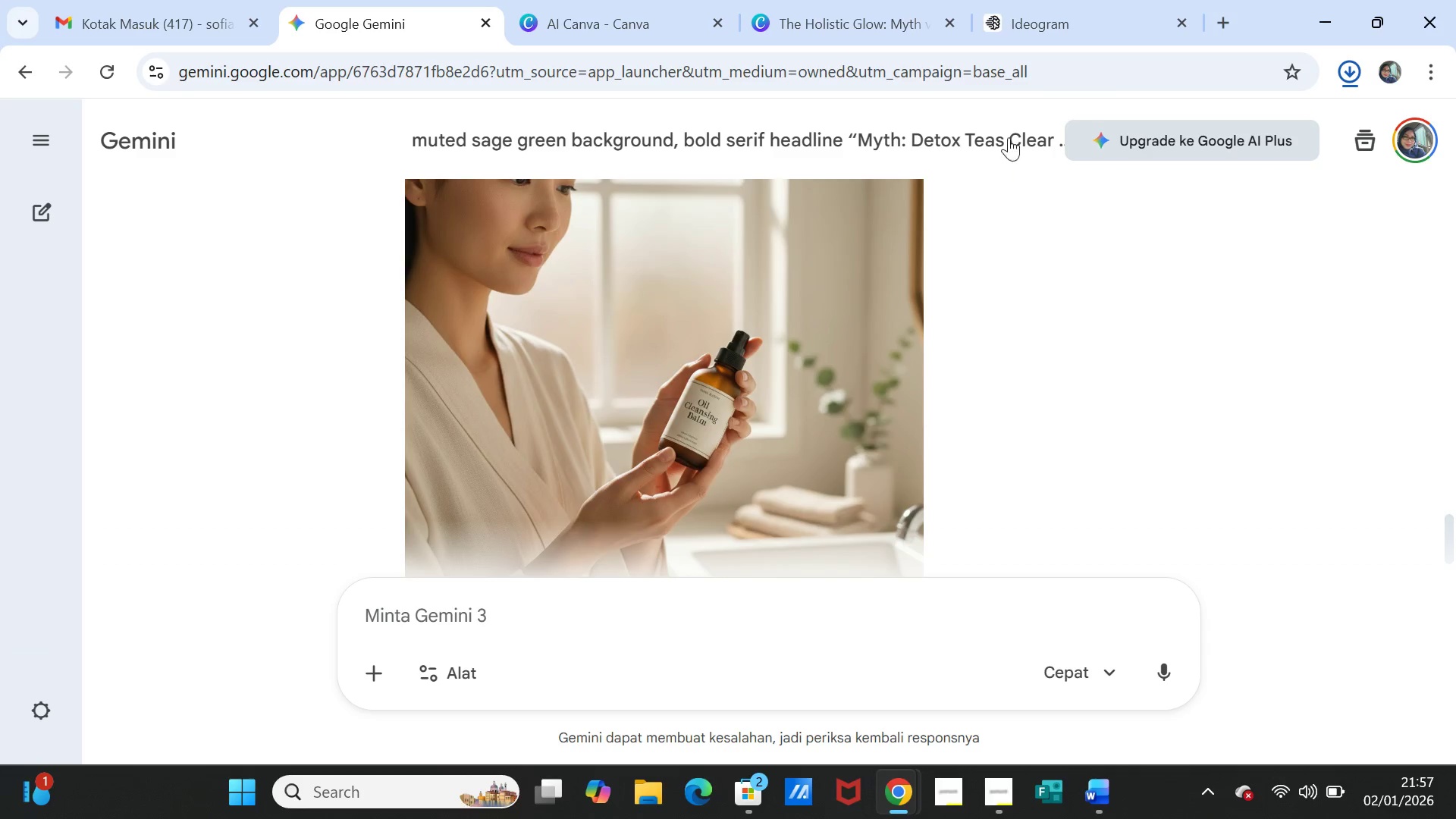 
wait(6.49)
 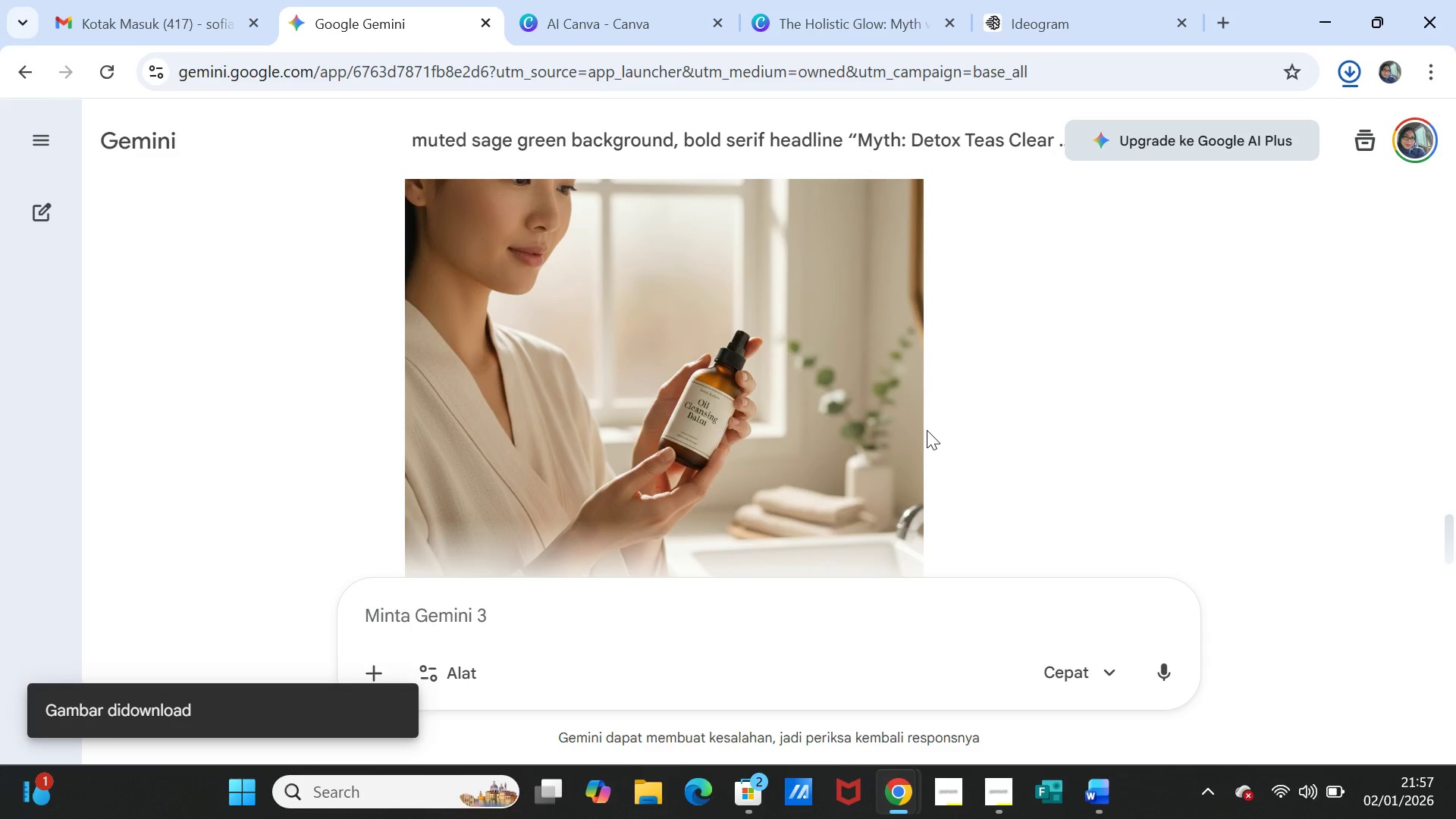 
left_click([854, 23])
 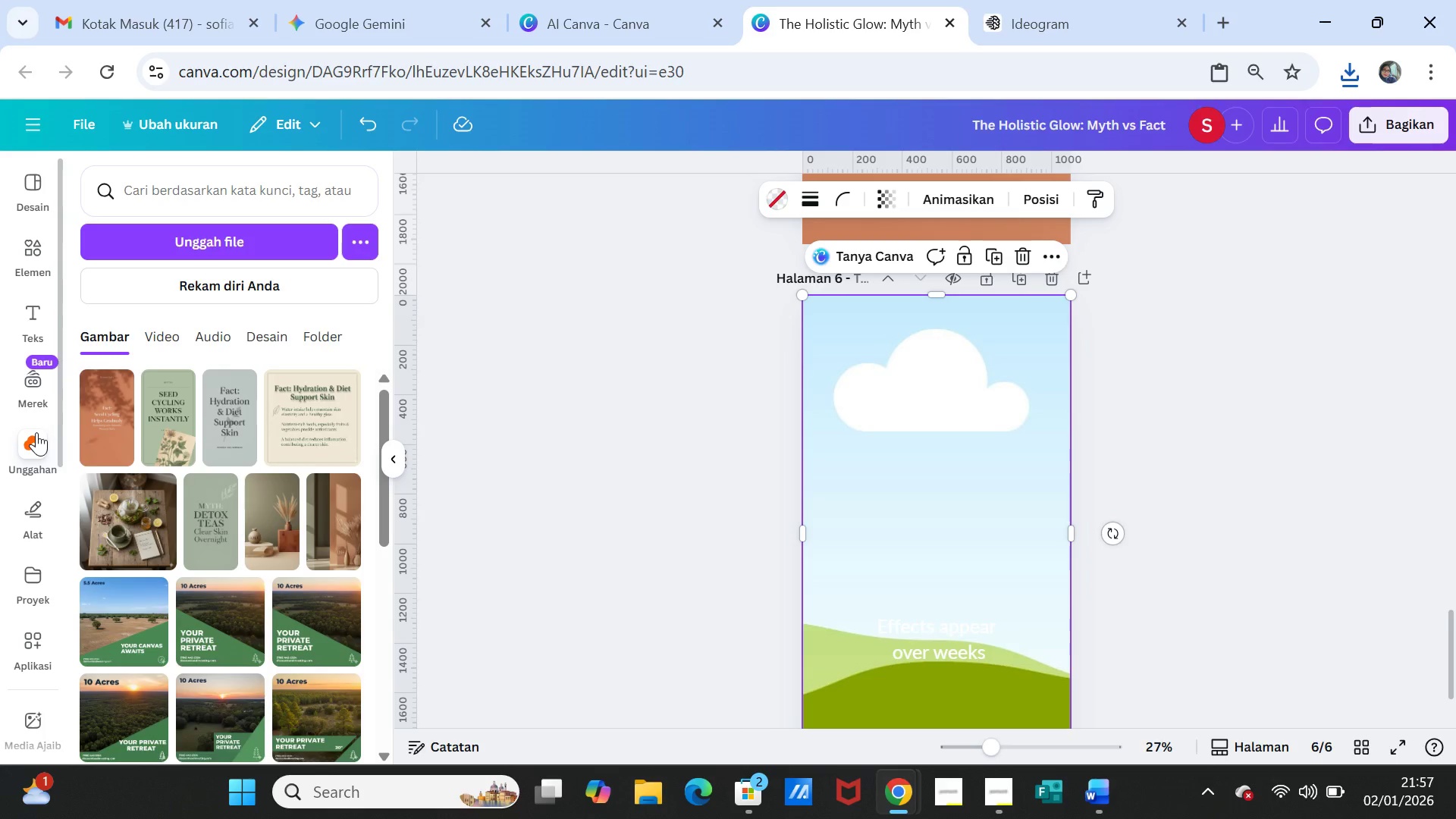 
left_click([36, 432])
 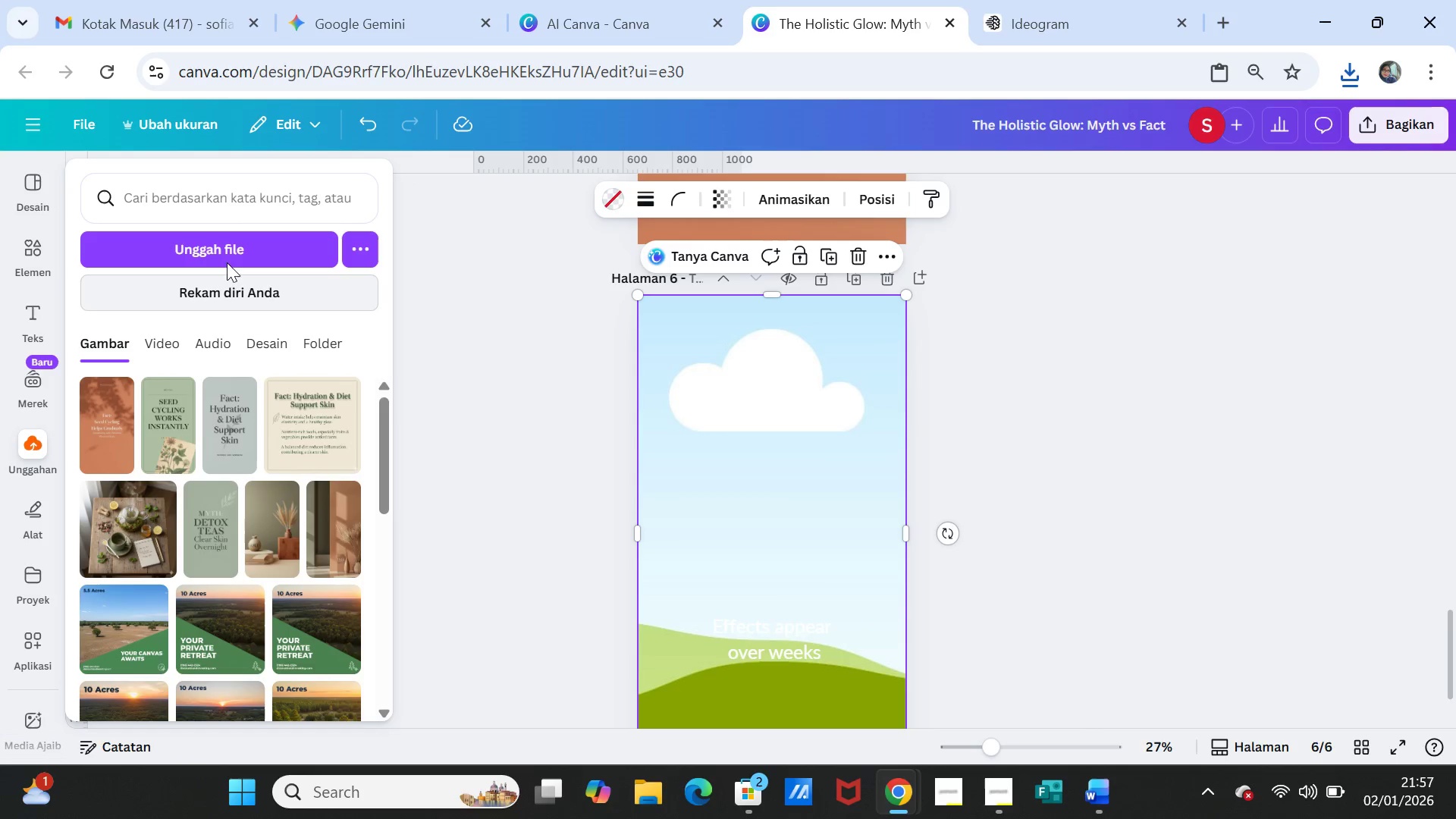 
left_click([230, 243])
 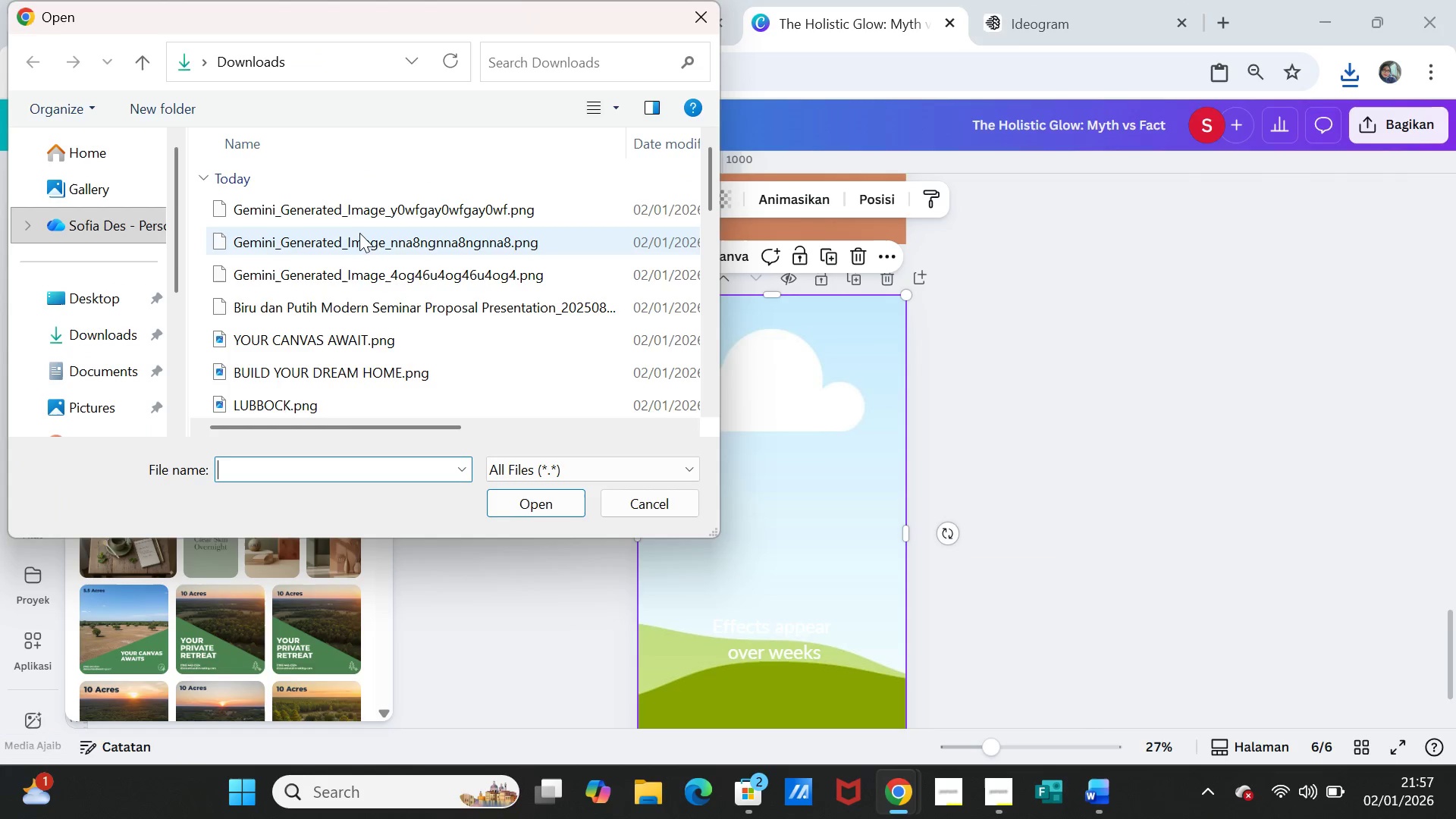 
left_click([359, 215])
 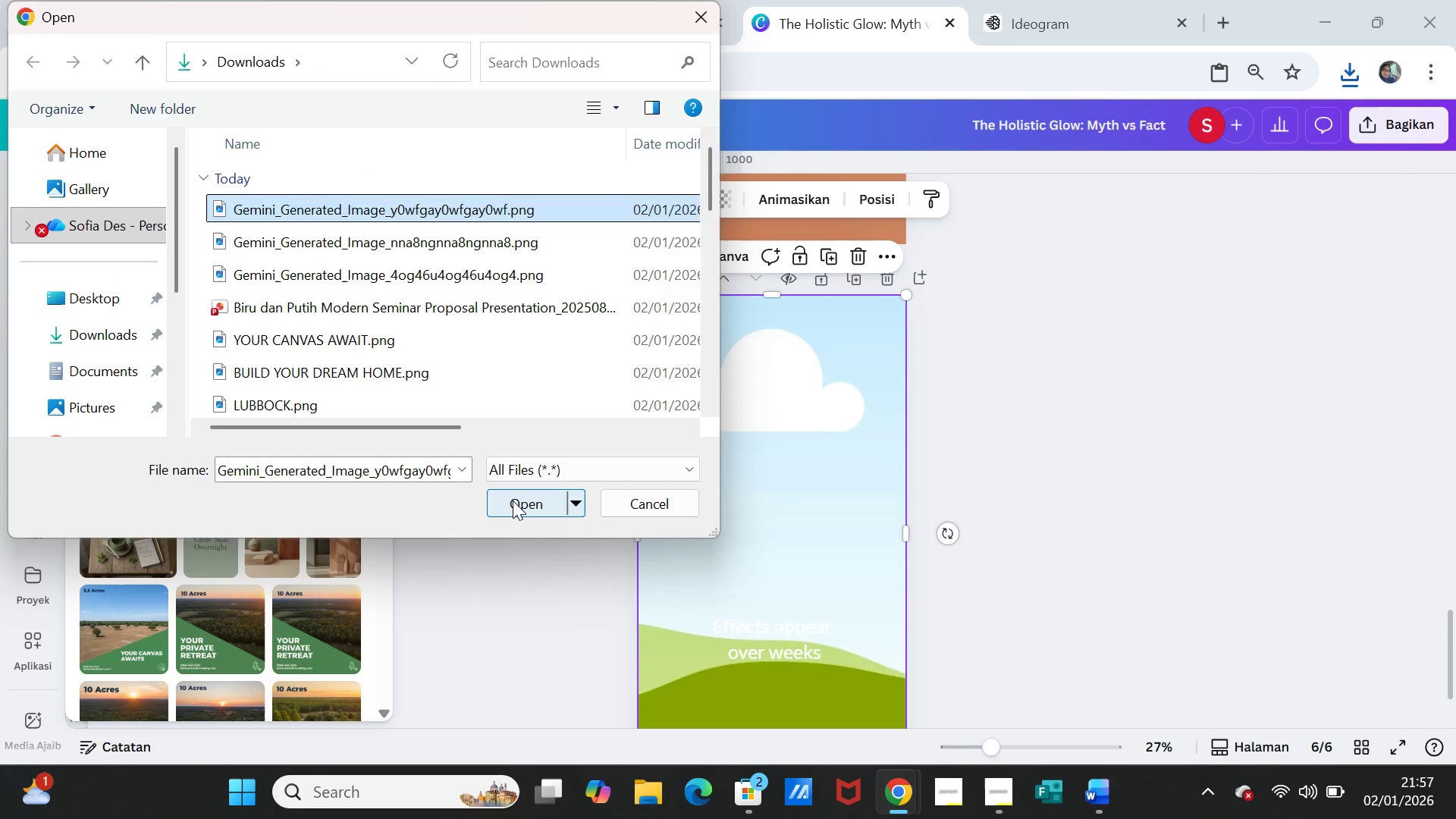 
left_click([513, 500])
 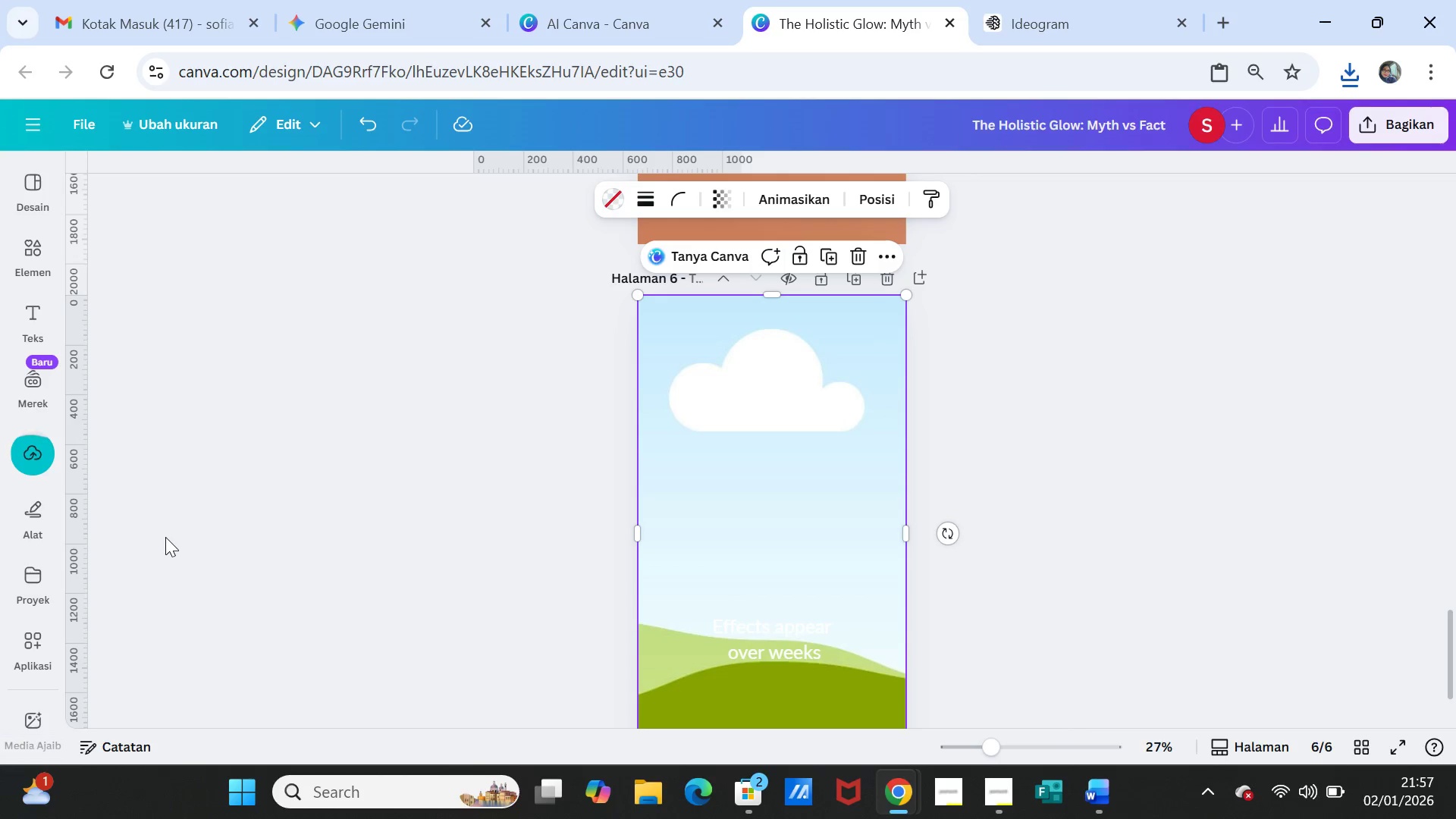 
wait(5.52)
 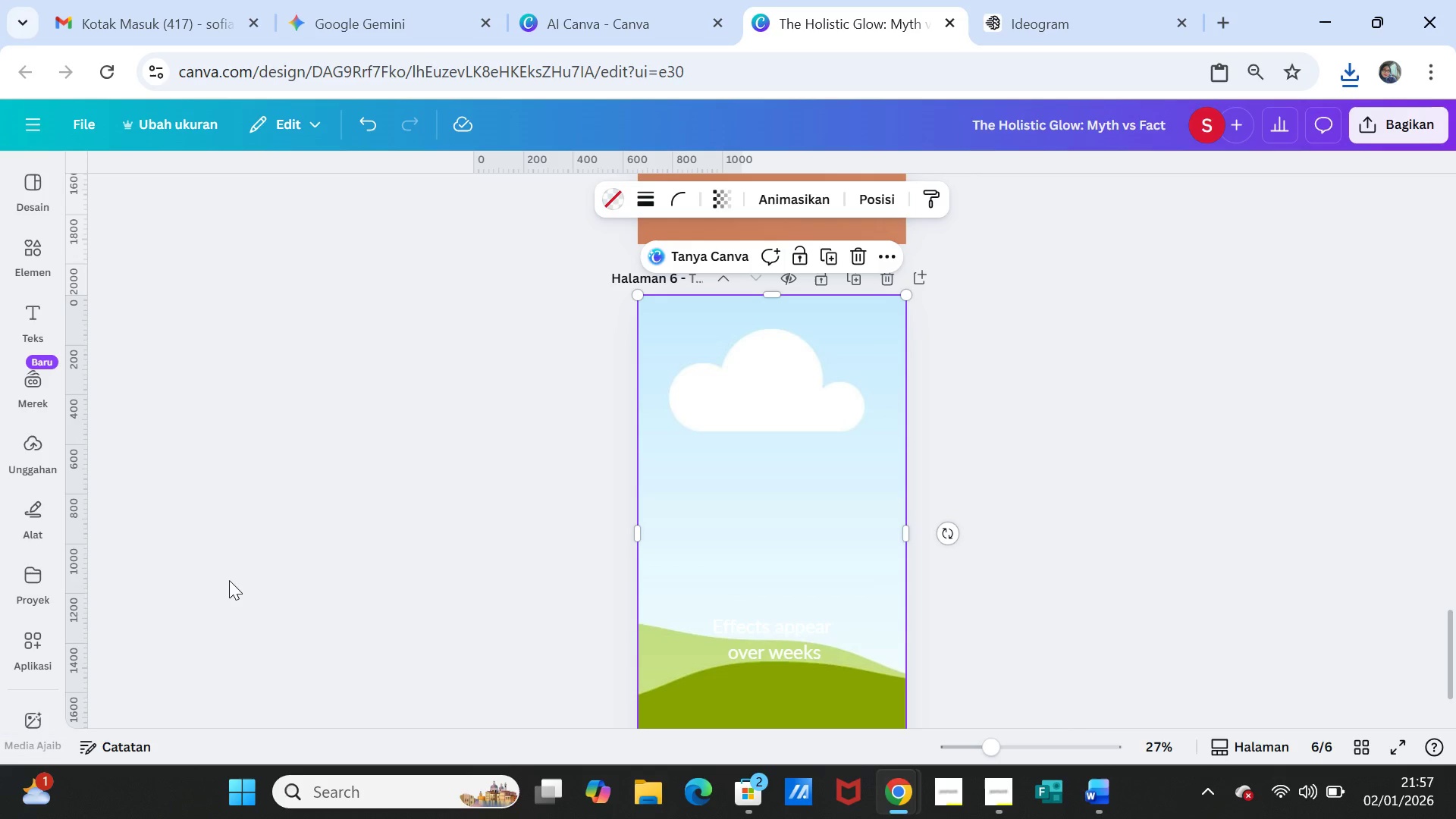 
left_click([37, 450])
 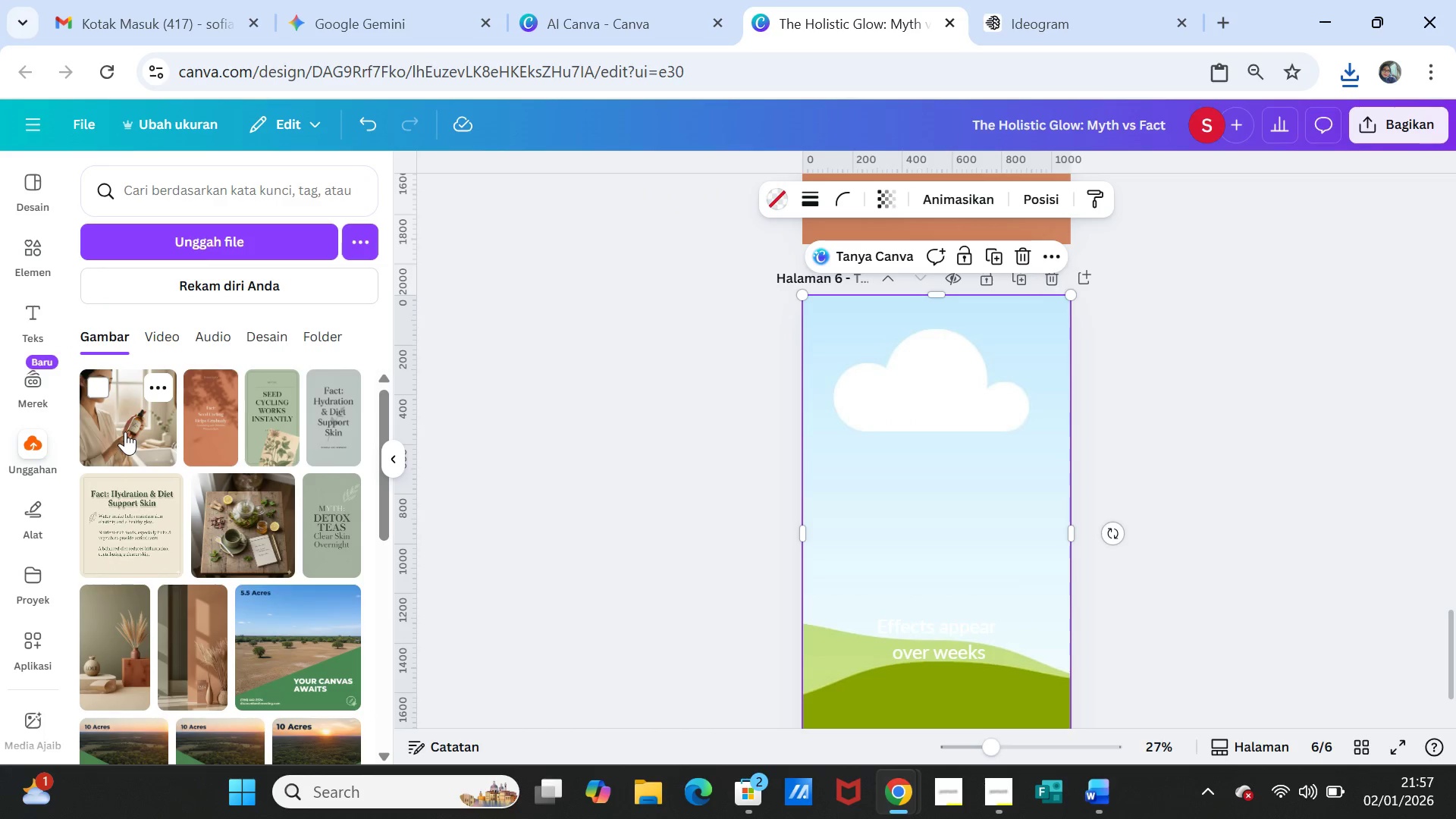 
left_click([125, 431])
 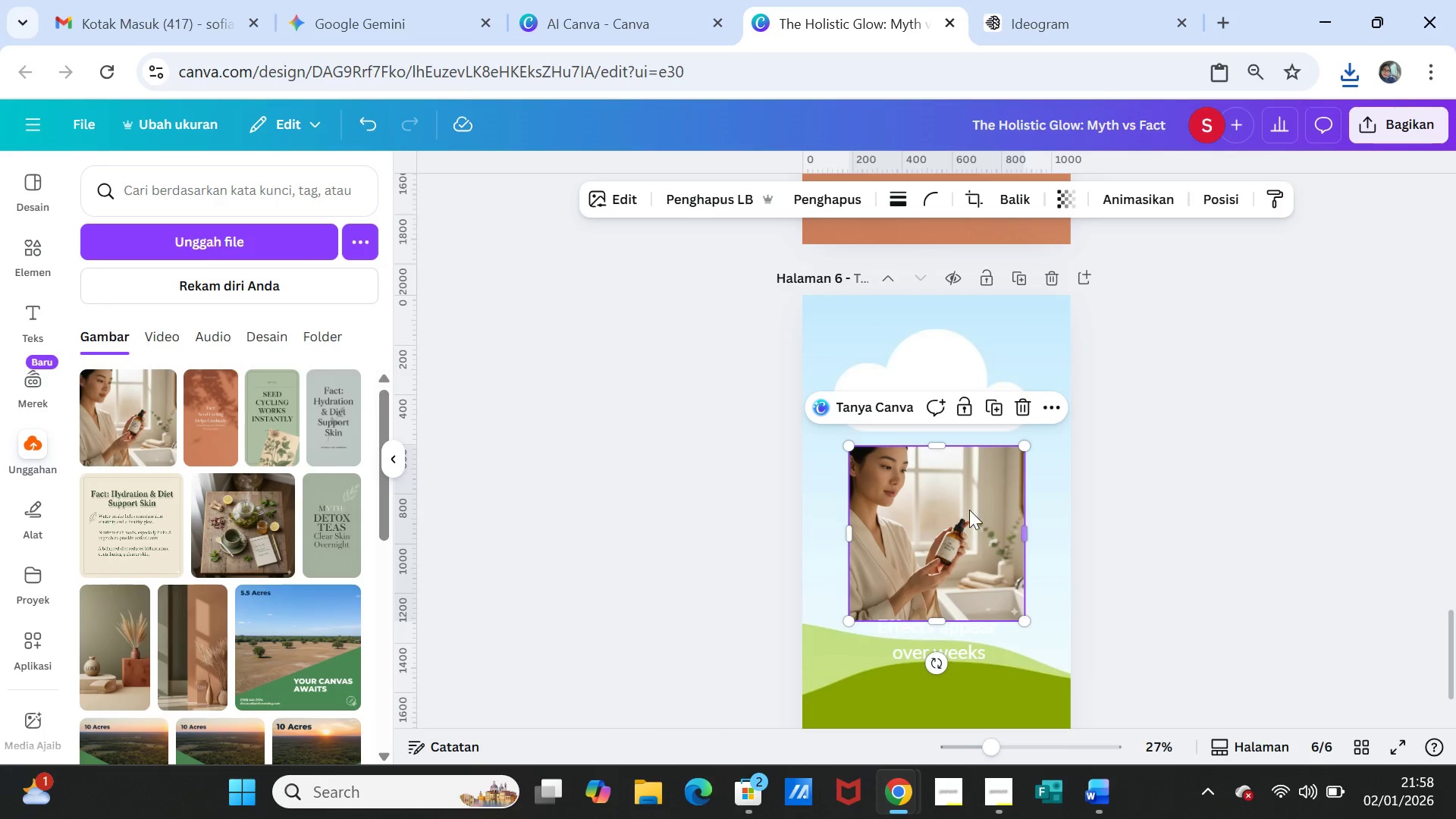 
left_click_drag(start_coordinate=[968, 510], to_coordinate=[967, 501])
 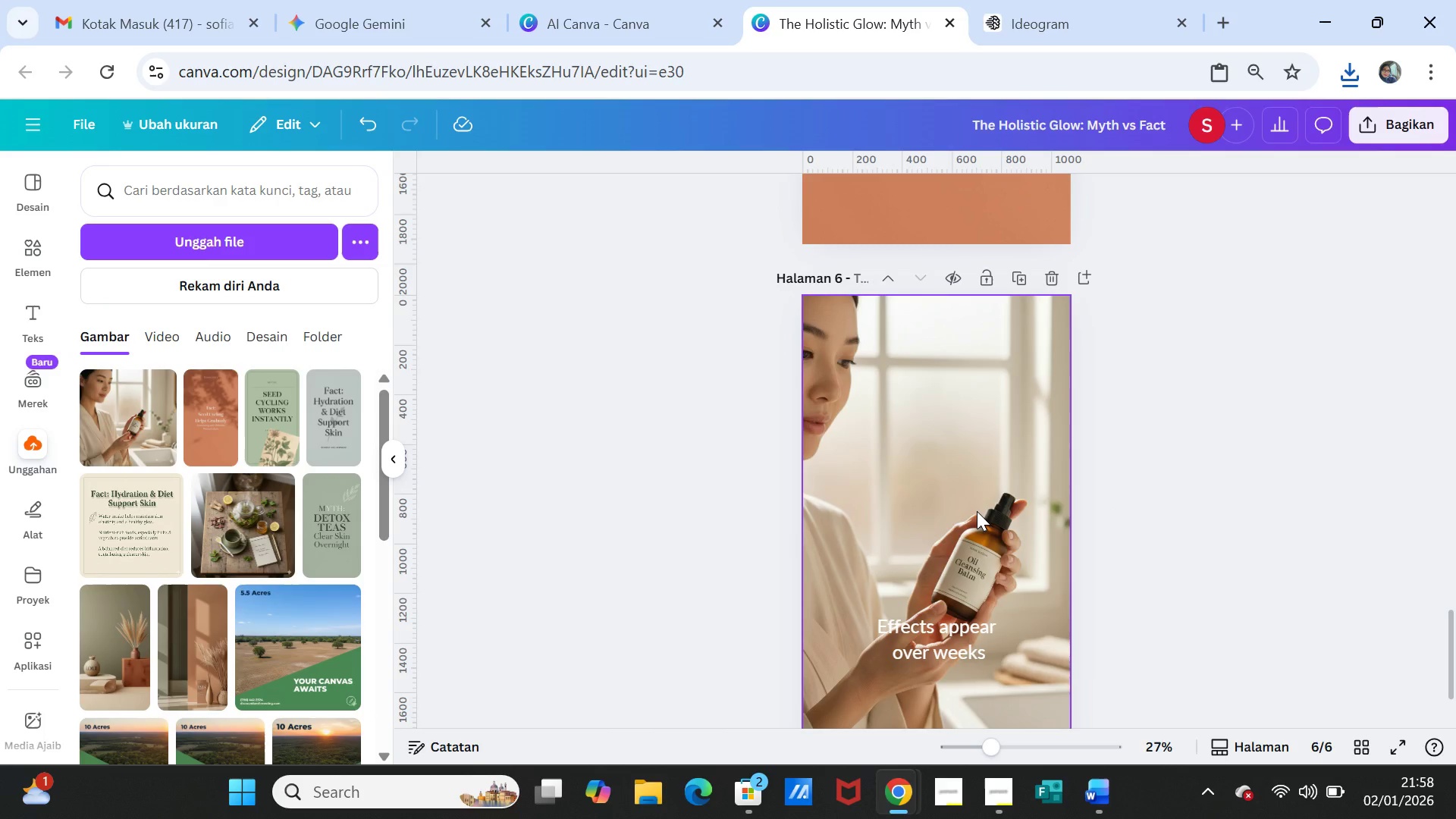 
double_click([977, 511])
 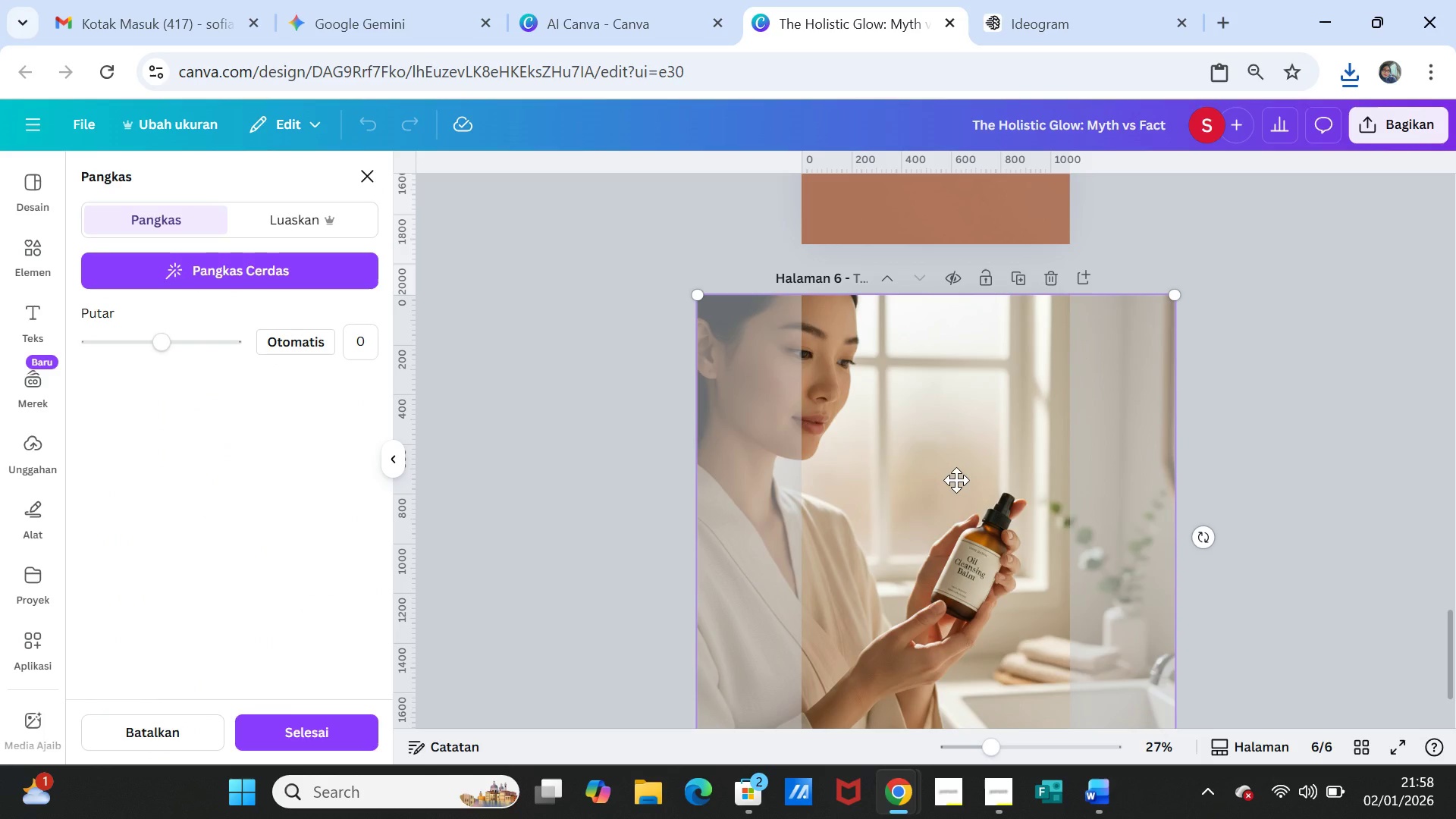 
left_click_drag(start_coordinate=[956, 480], to_coordinate=[1012, 491])
 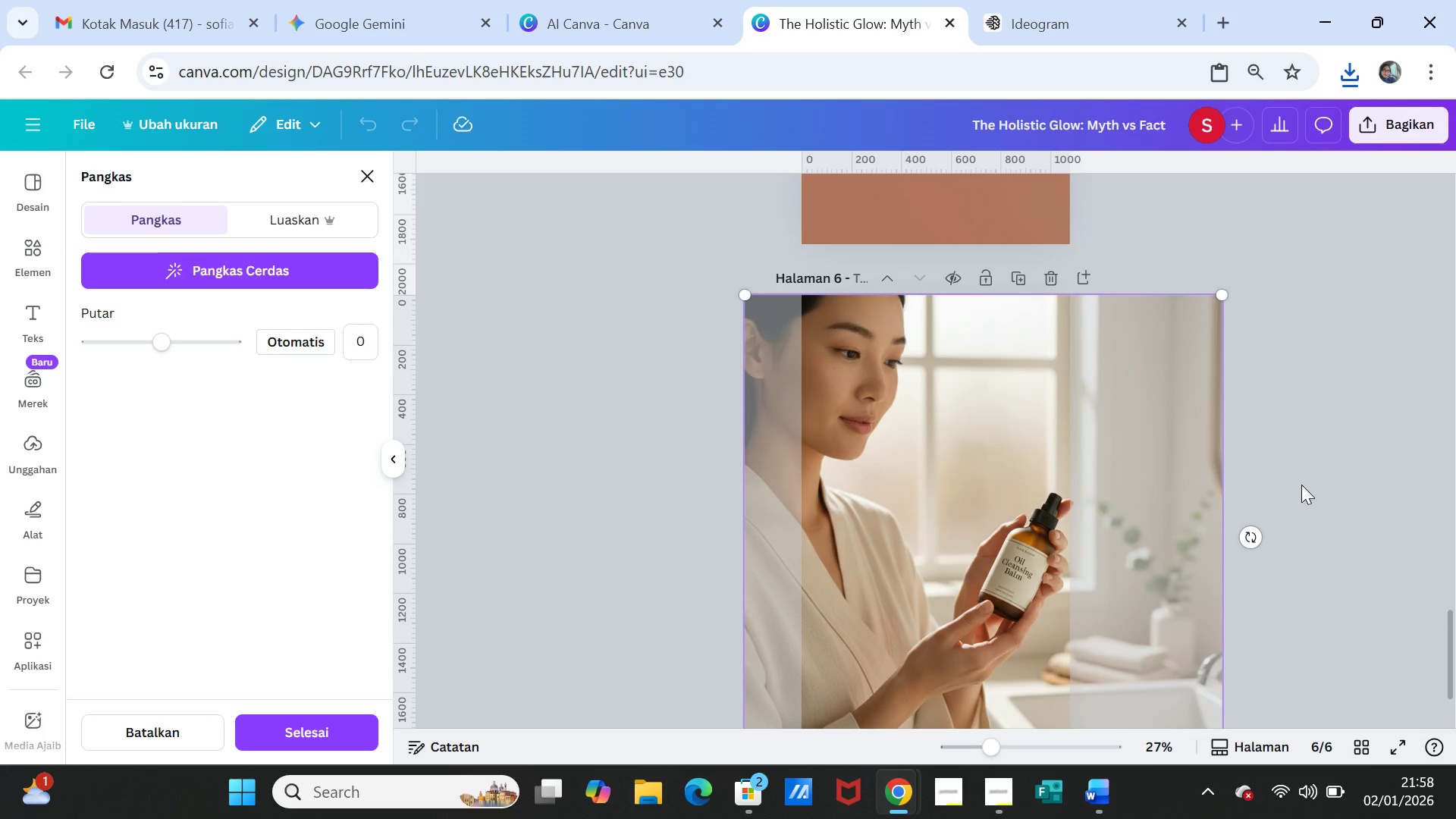 
left_click([1301, 485])
 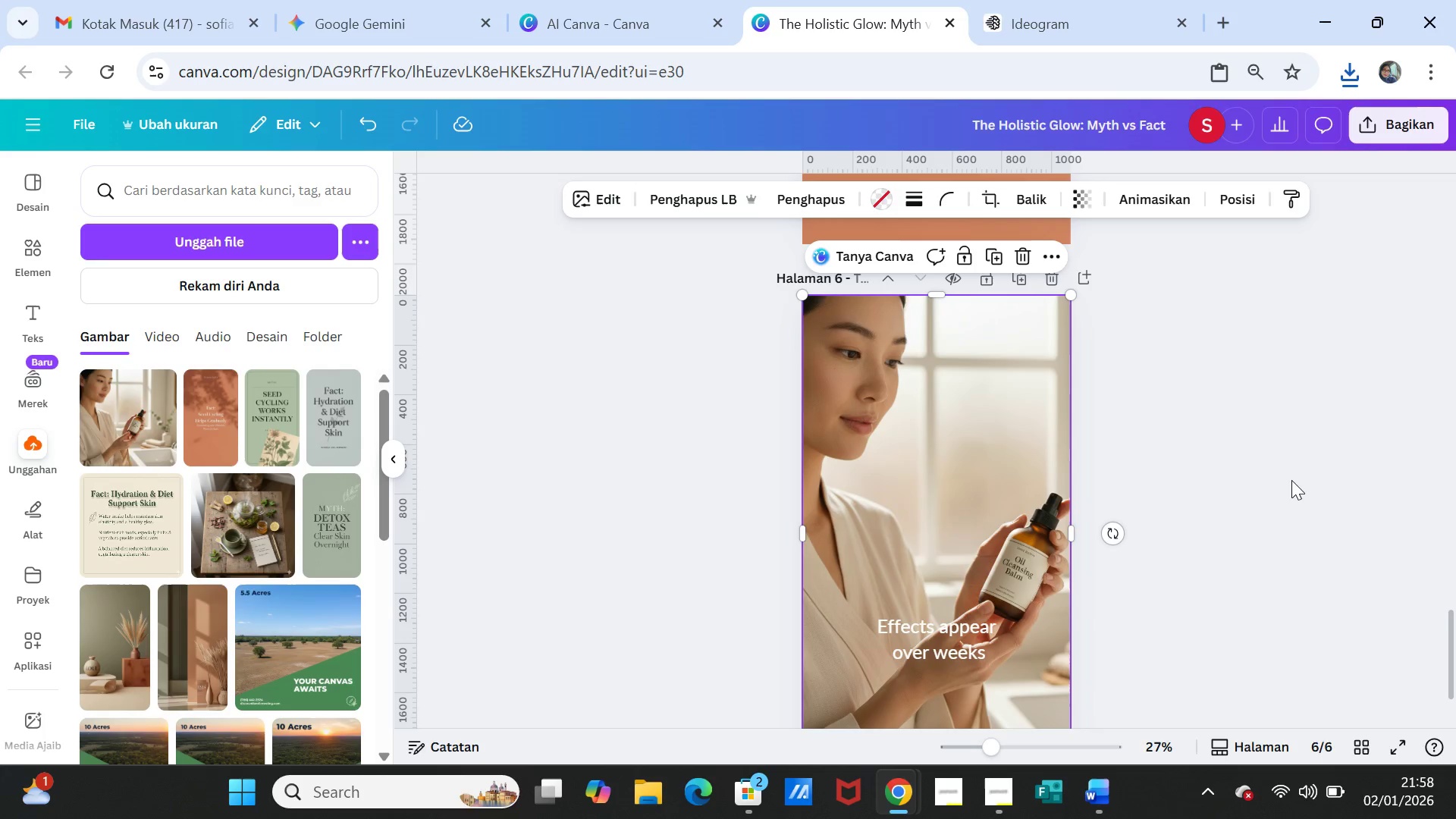 
scroll: coordinate [1289, 482], scroll_direction: down, amount: 1.0
 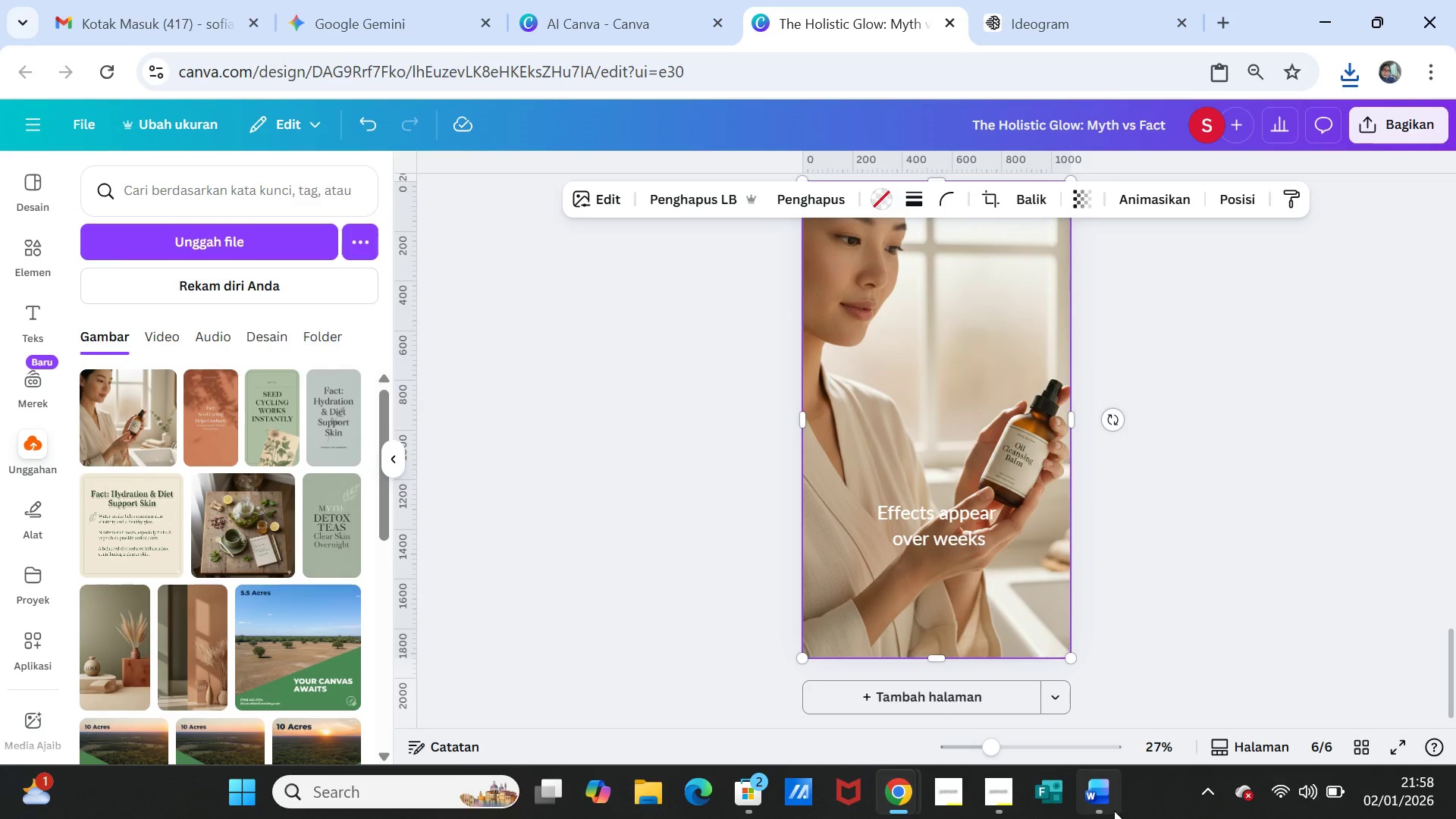 
scroll: coordinate [940, 504], scroll_direction: up, amount: 19.0
 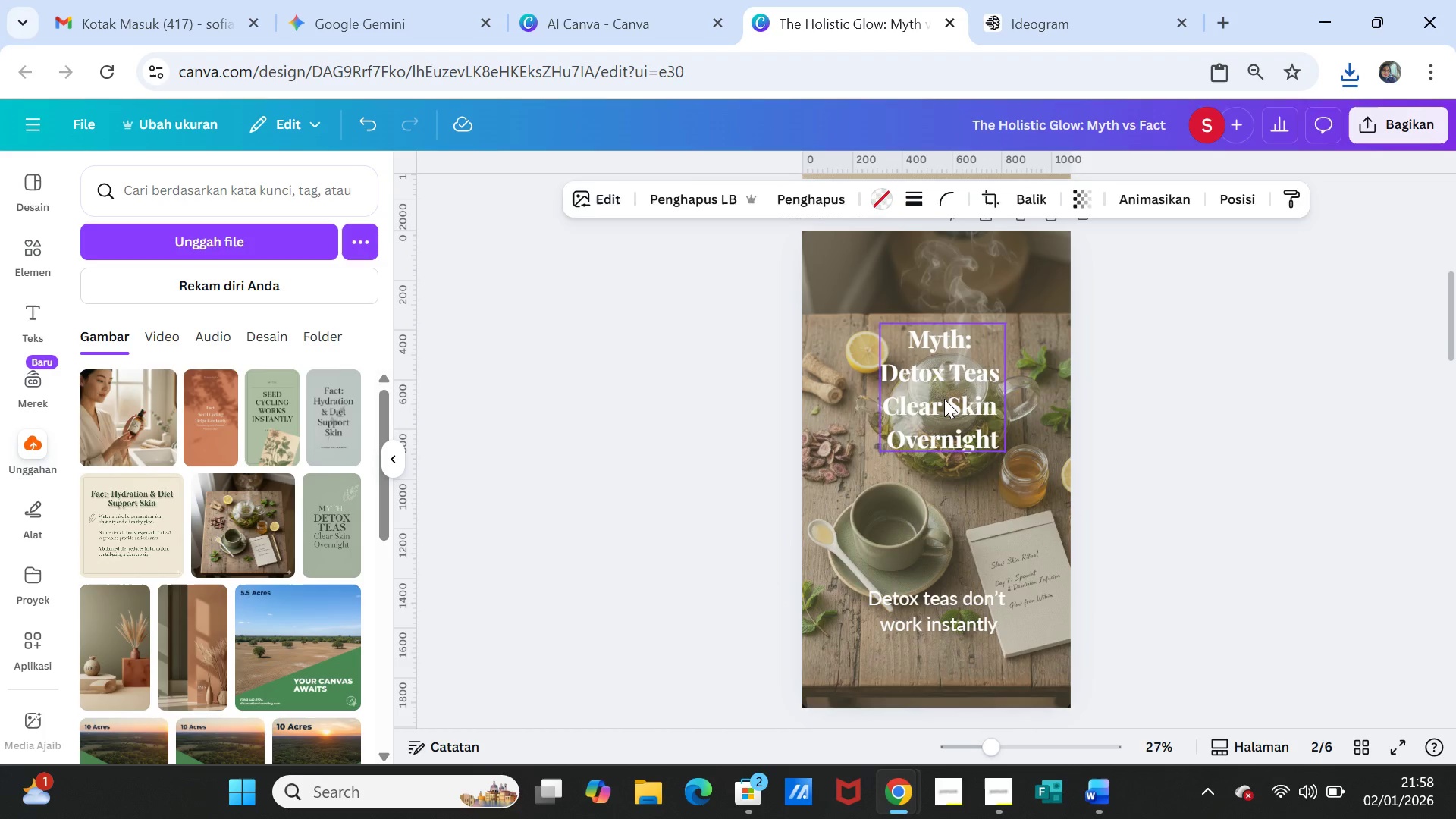 
left_click([944, 399])
 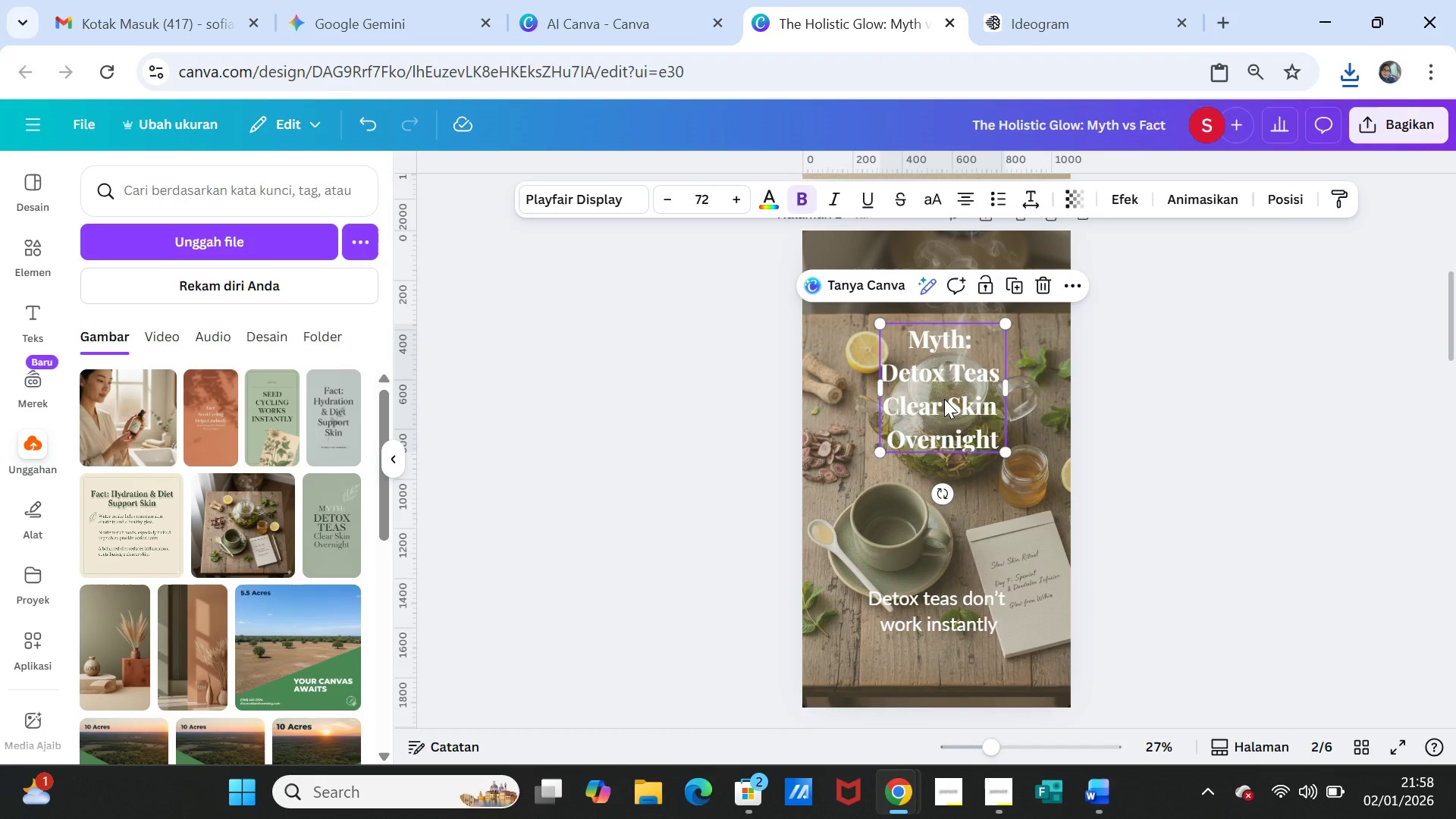 
right_click([944, 399])
 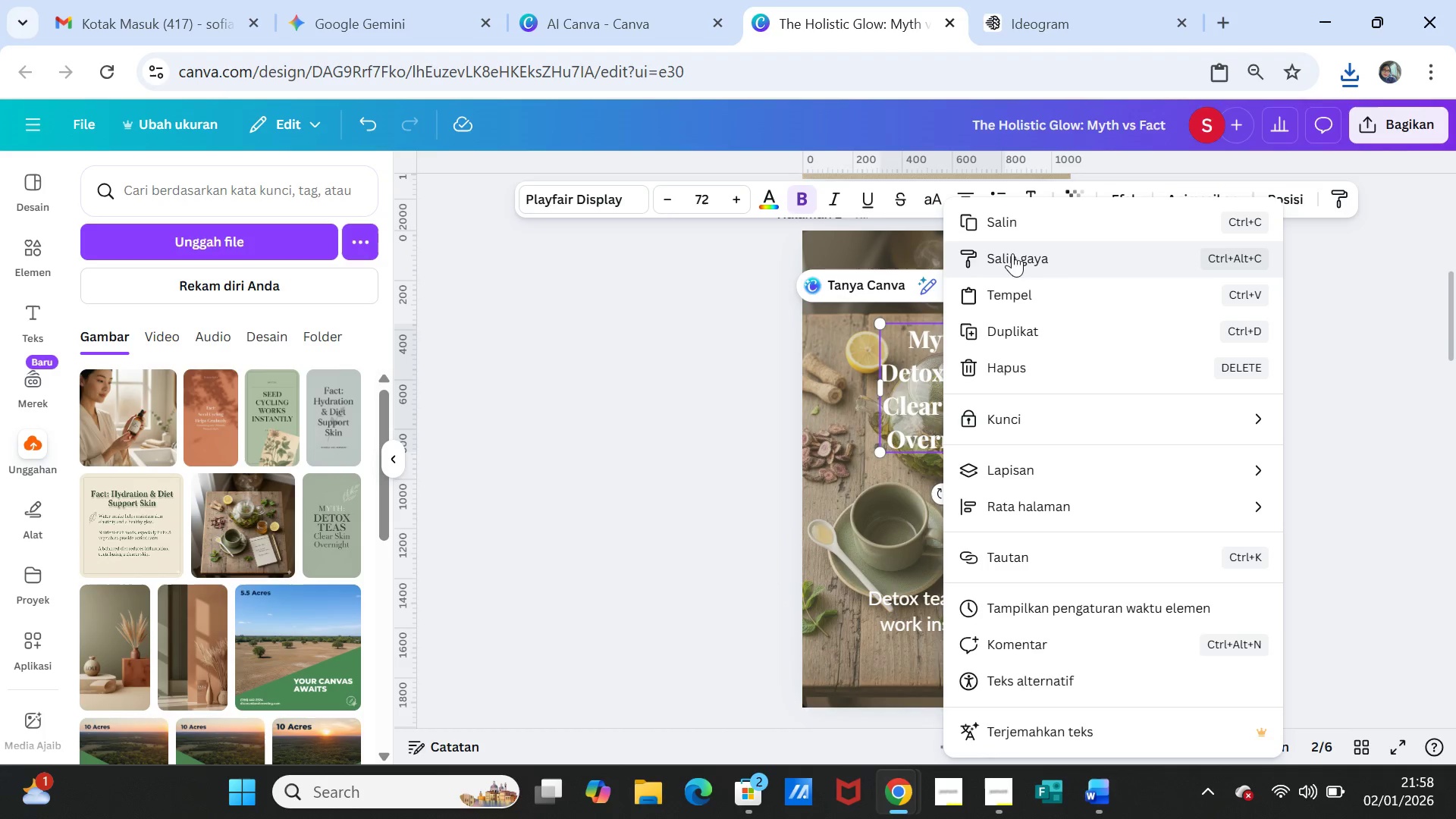 
left_click([1009, 225])
 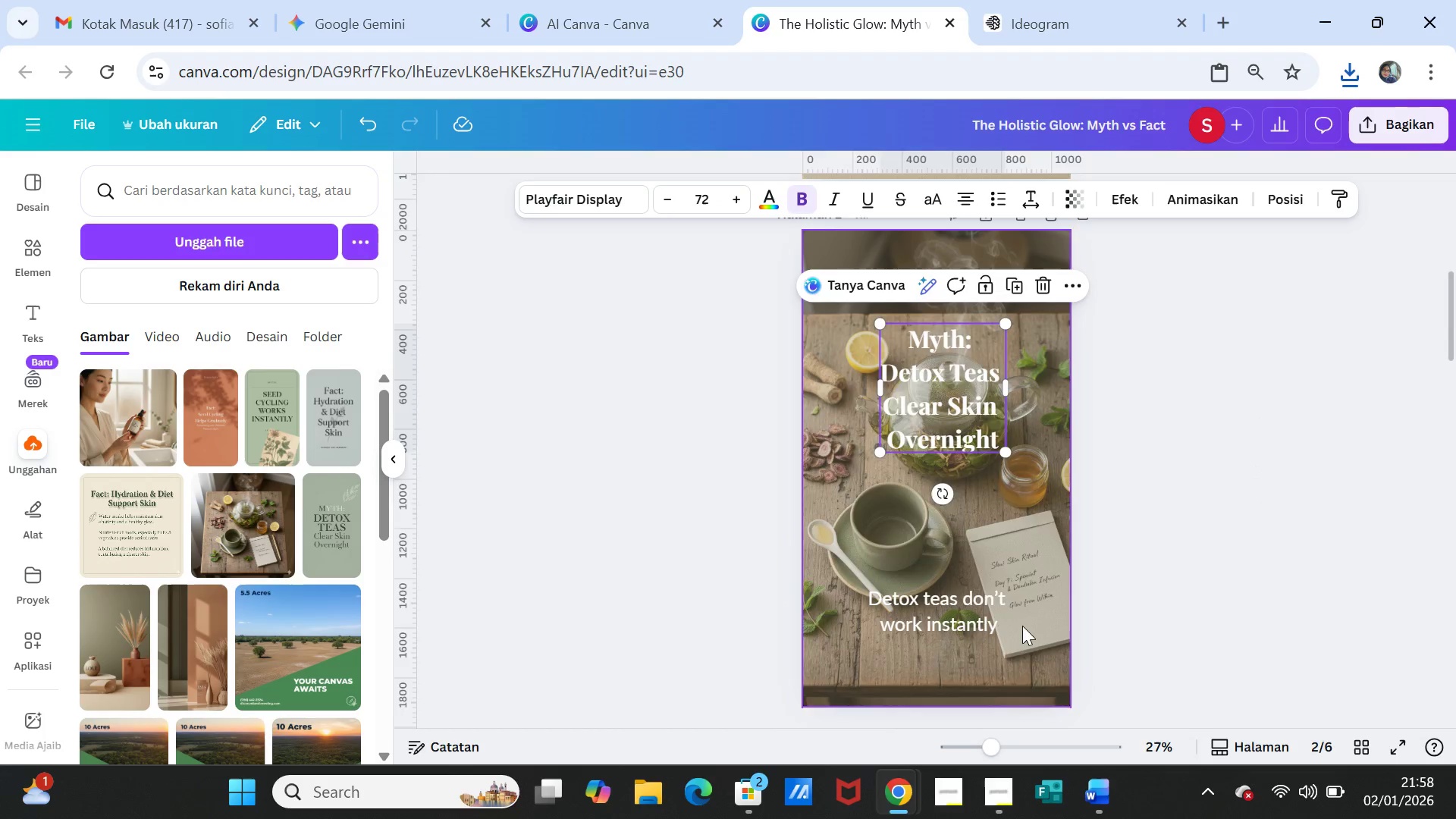 
scroll: coordinate [1015, 668], scroll_direction: down, amount: 18.0
 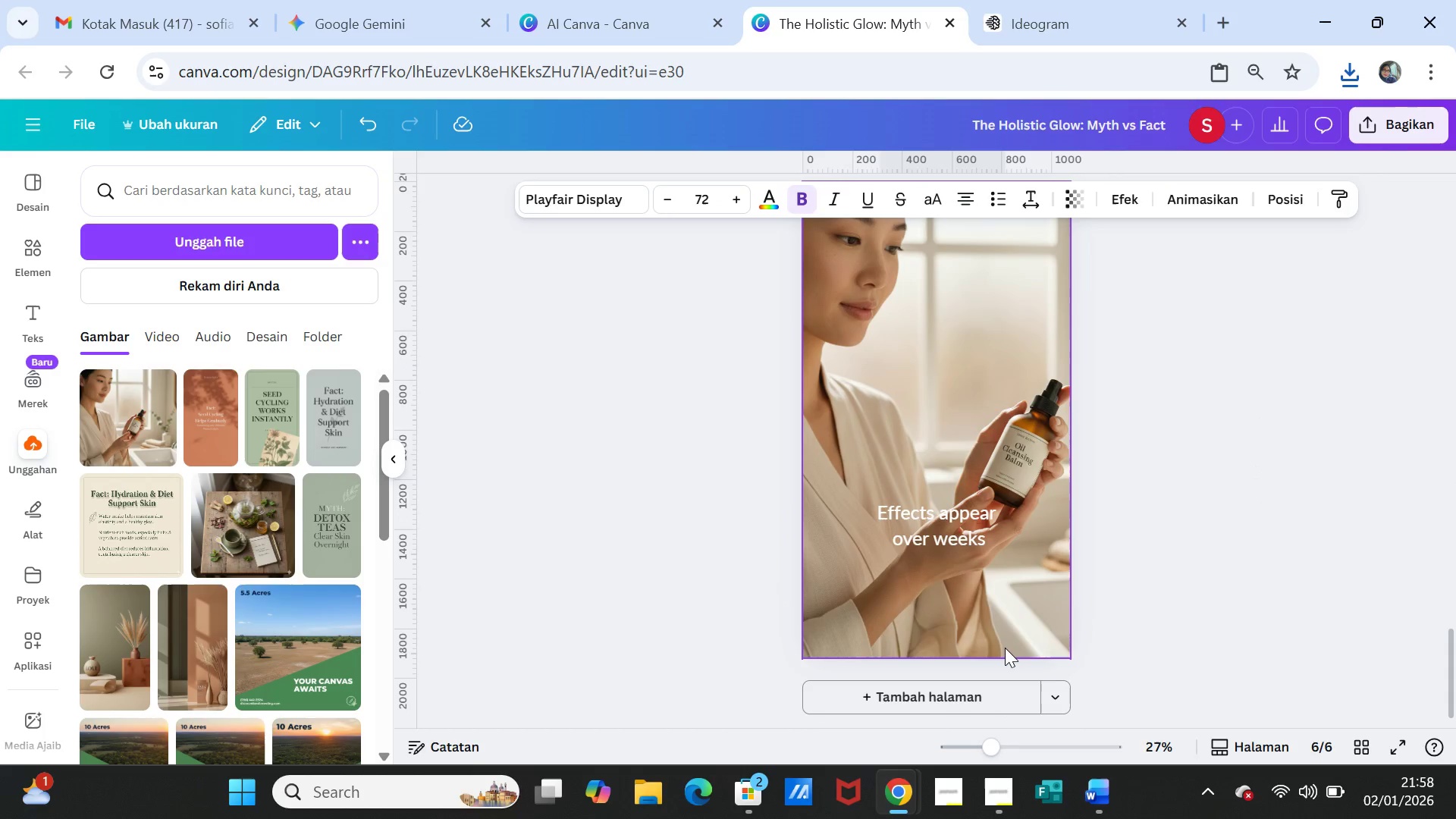 
scroll: coordinate [1003, 639], scroll_direction: none, amount: 0.0
 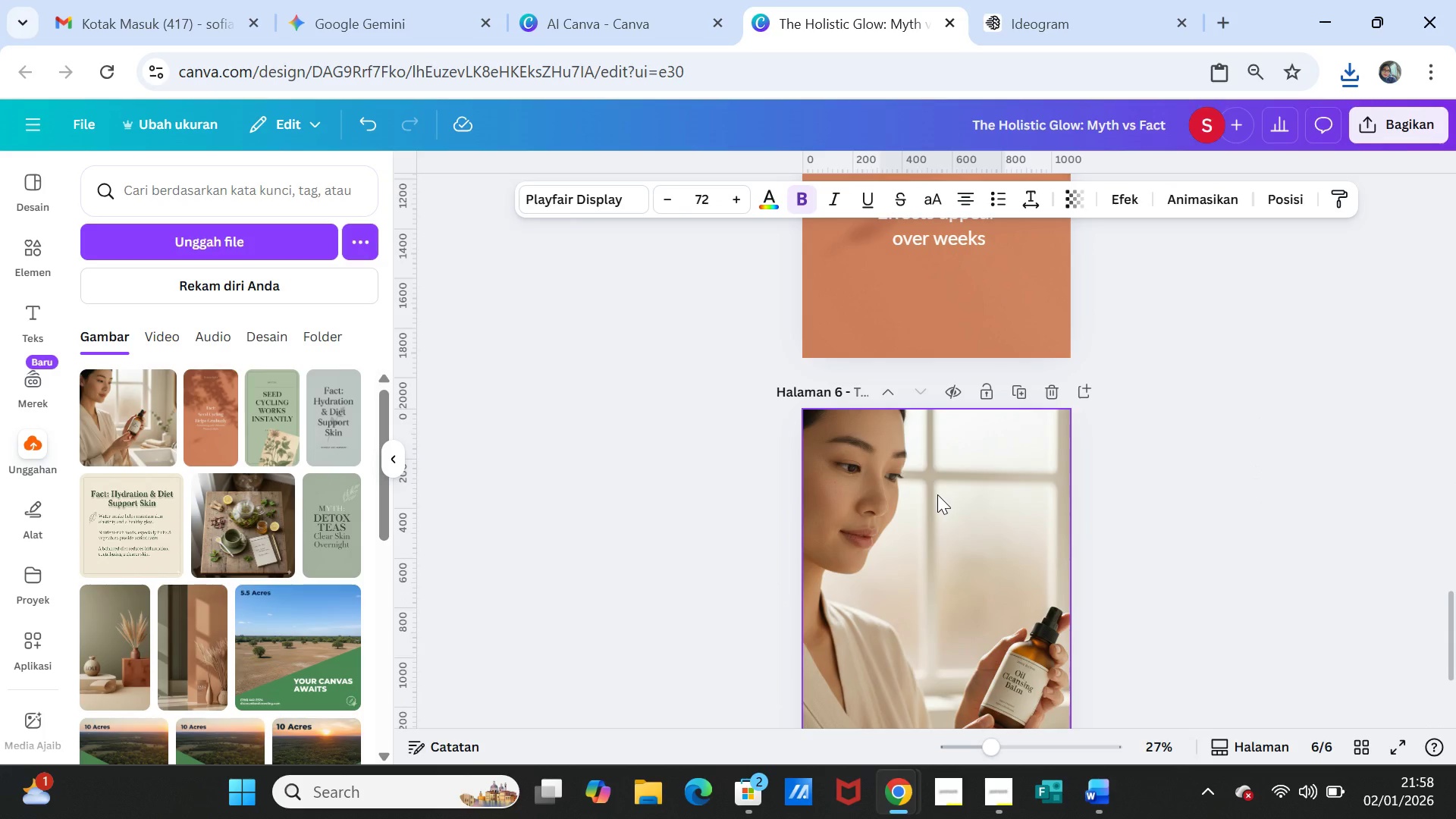 
left_click([937, 494])
 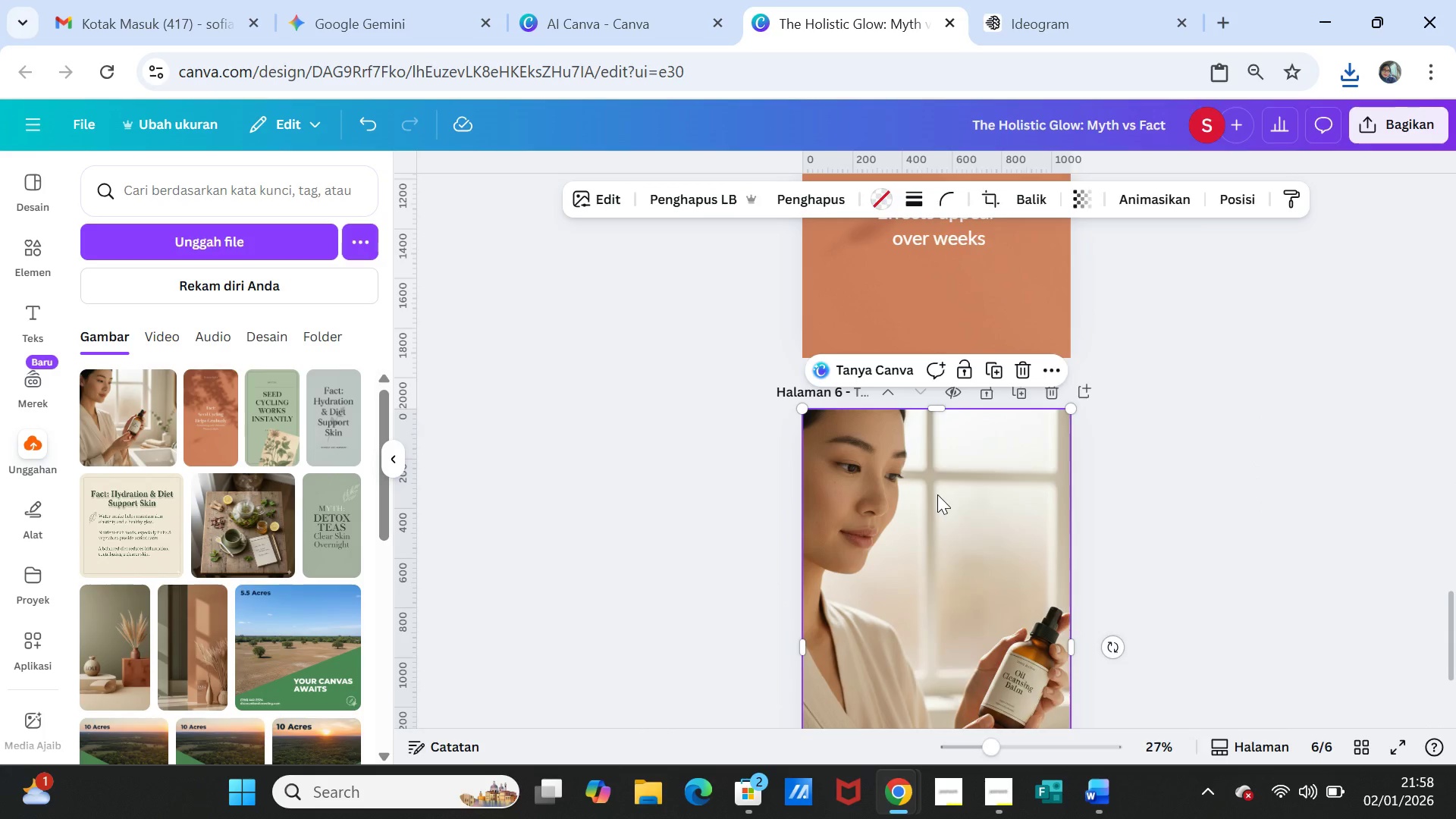 
right_click([937, 494])
 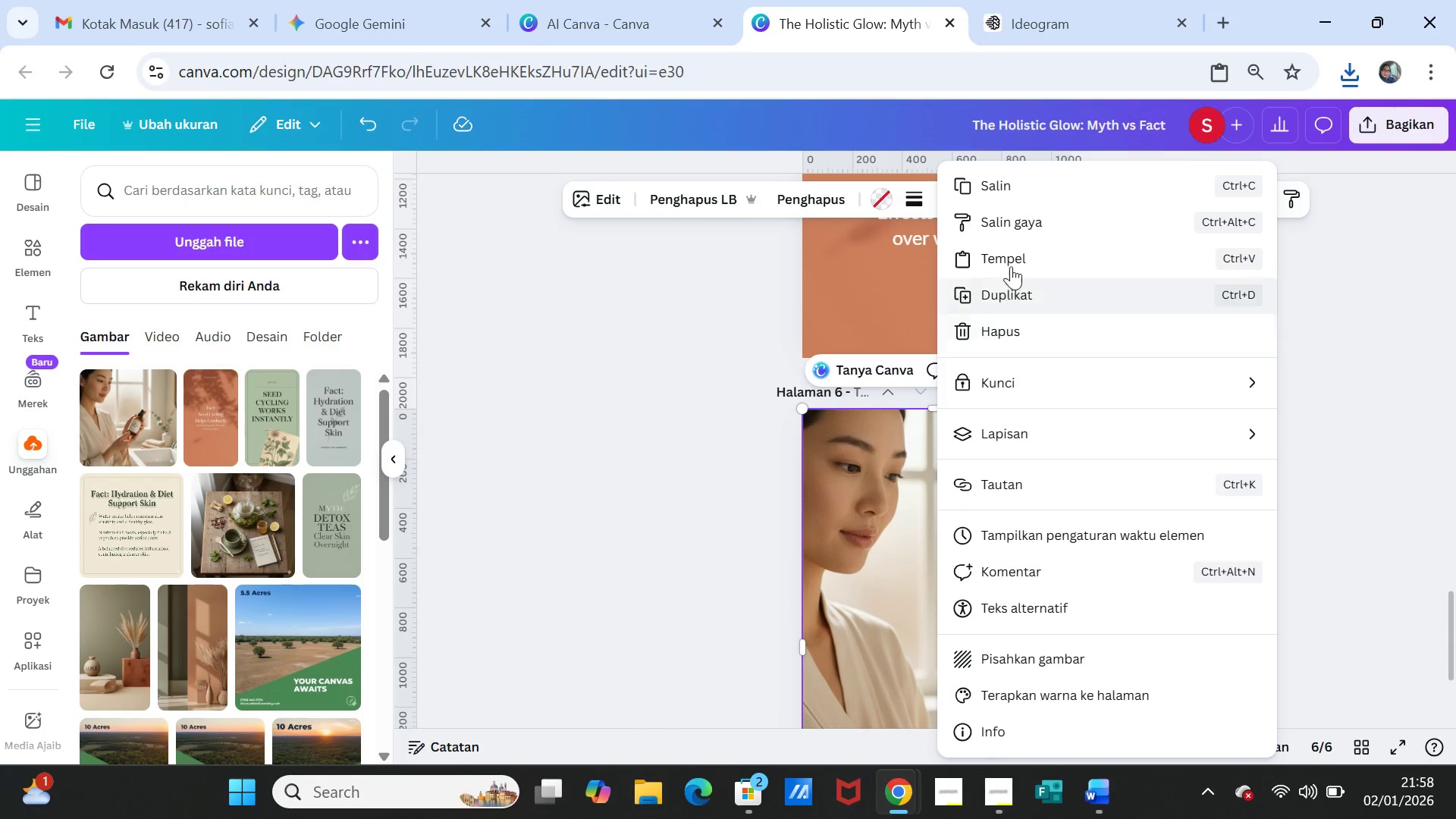 
left_click([1012, 254])
 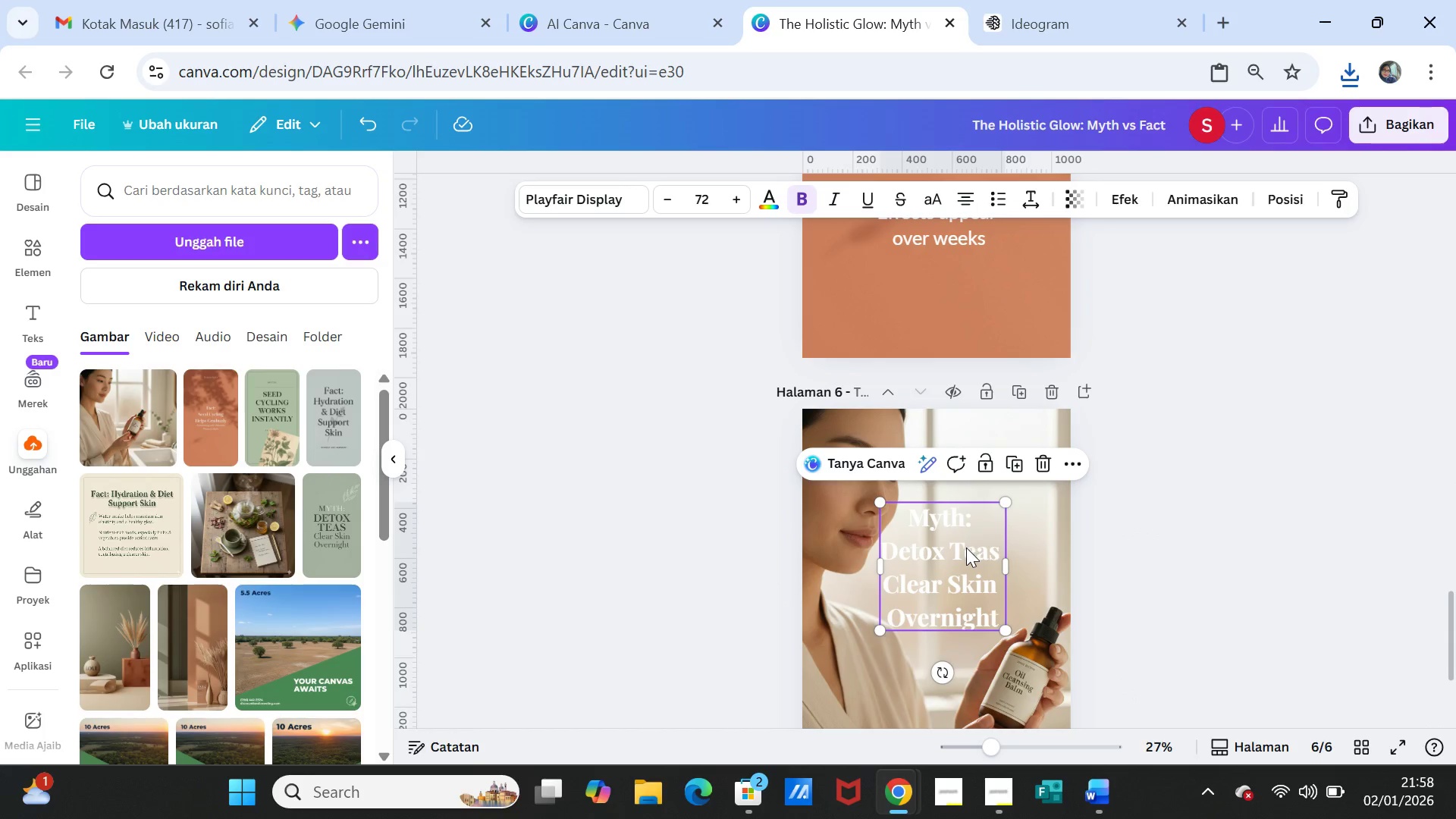 
left_click_drag(start_coordinate=[966, 548], to_coordinate=[964, 561])
 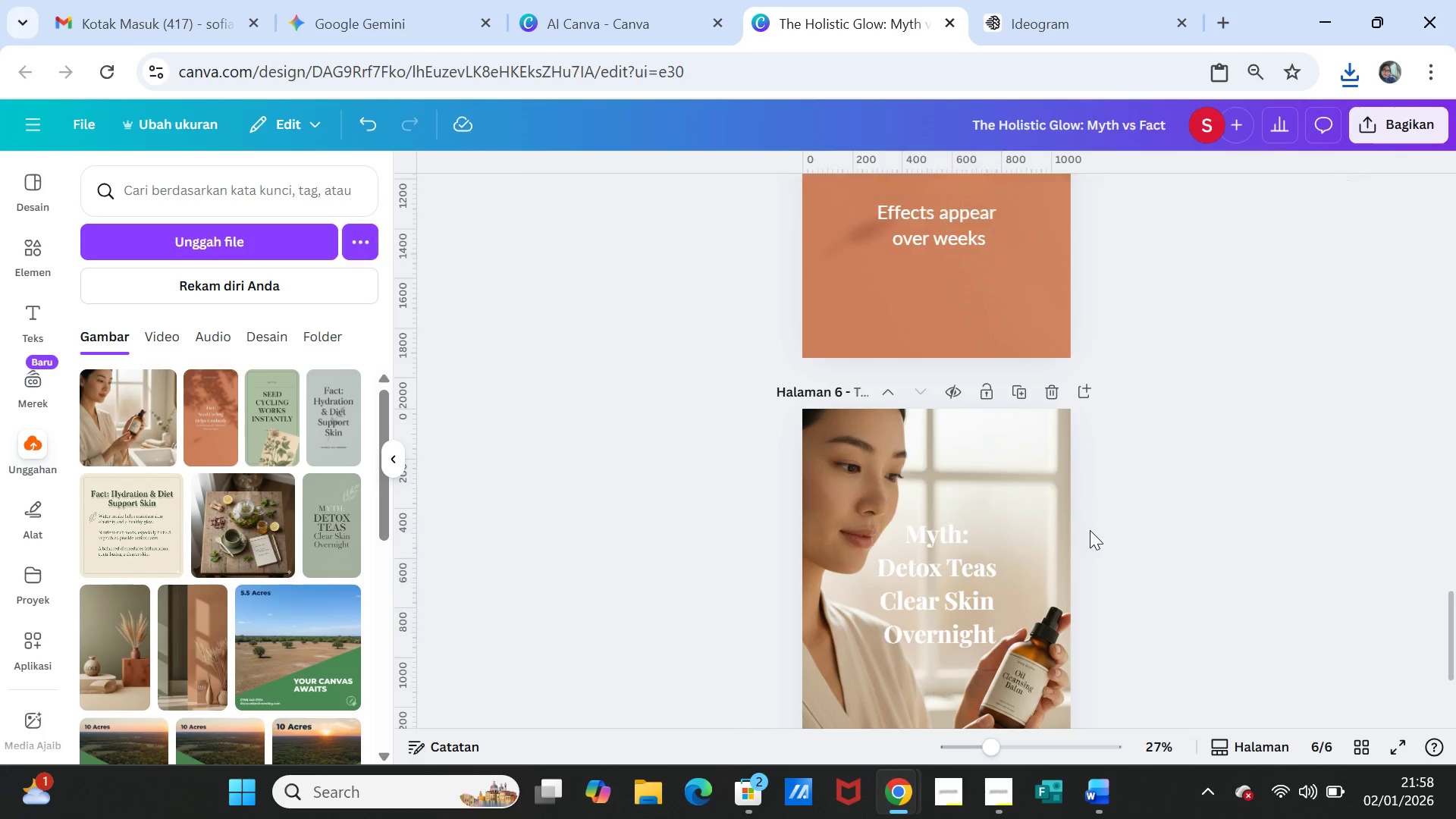 
left_click([1088, 530])
 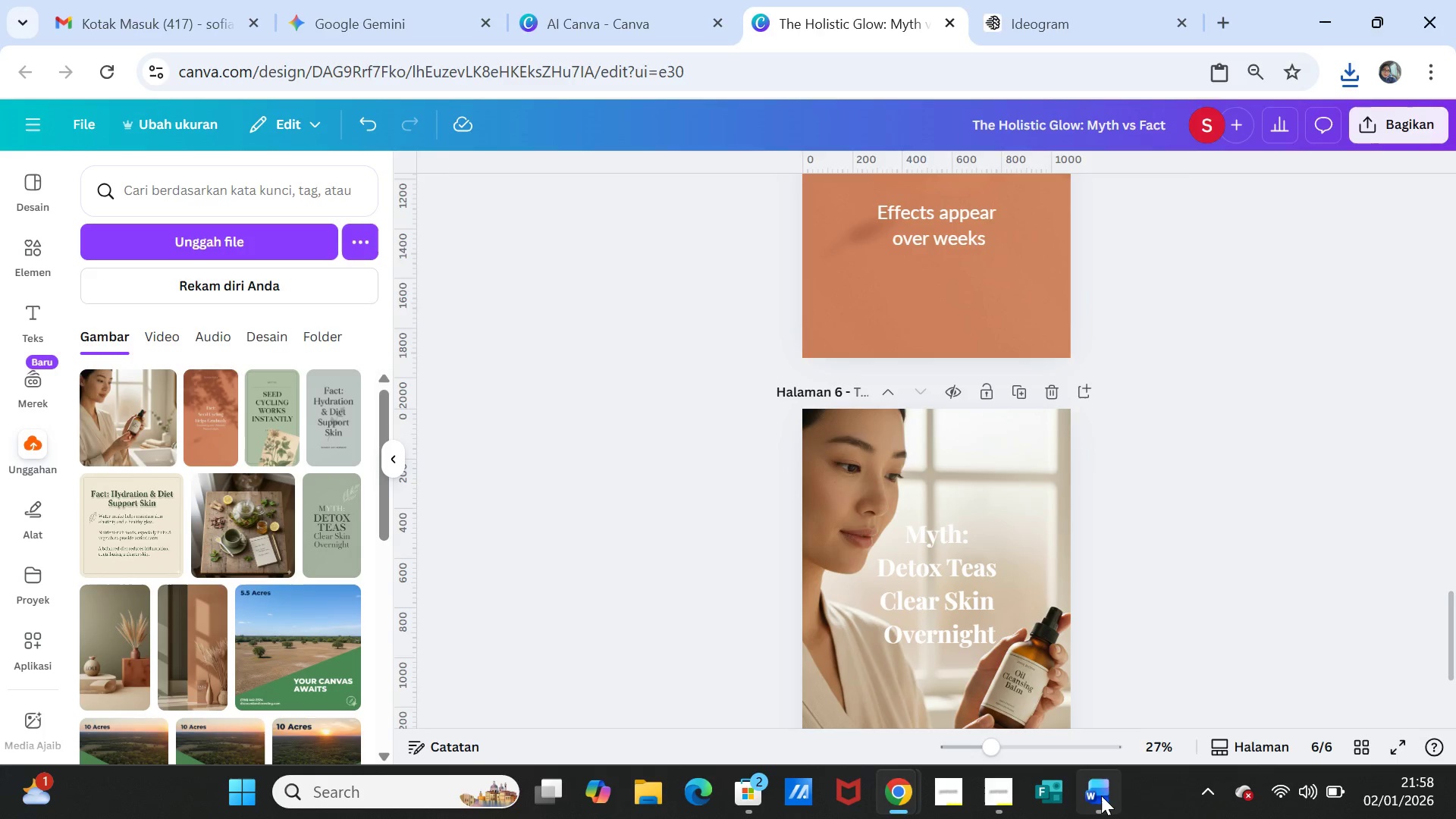 
left_click([1101, 795])
 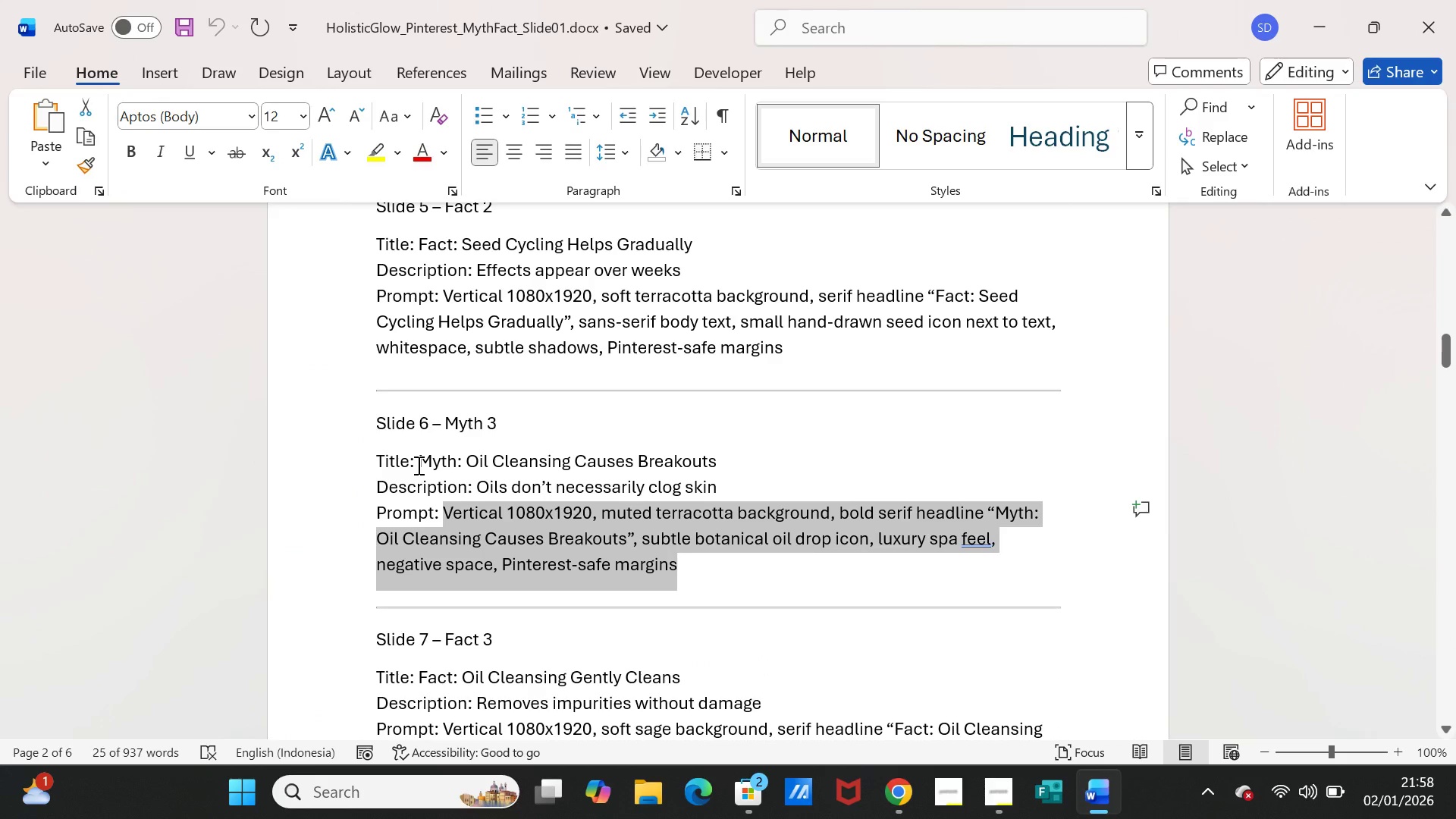 
left_click_drag(start_coordinate=[419, 465], to_coordinate=[686, 455])
 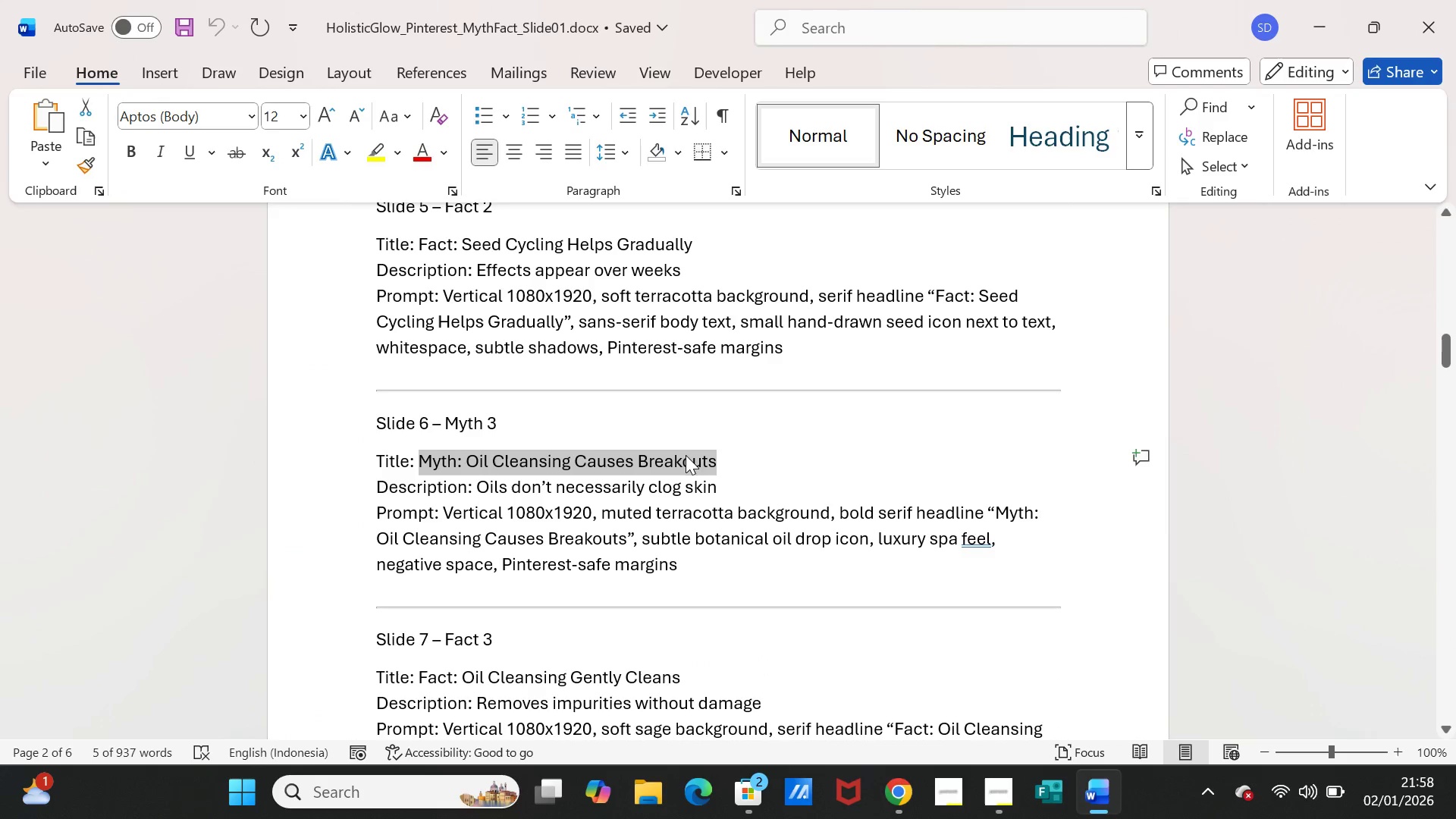 
key(Control+C)
 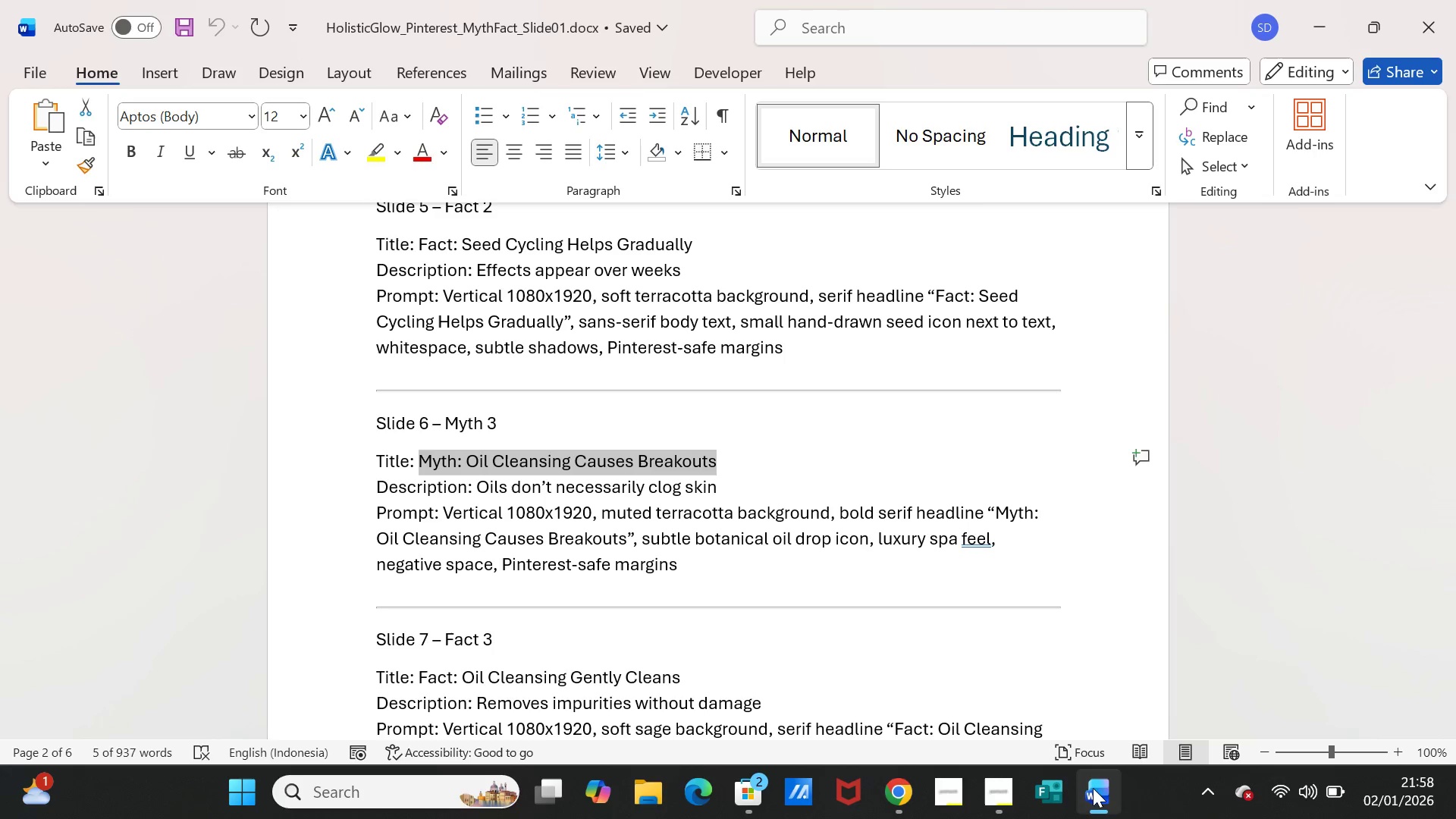 
left_click([1093, 792])
 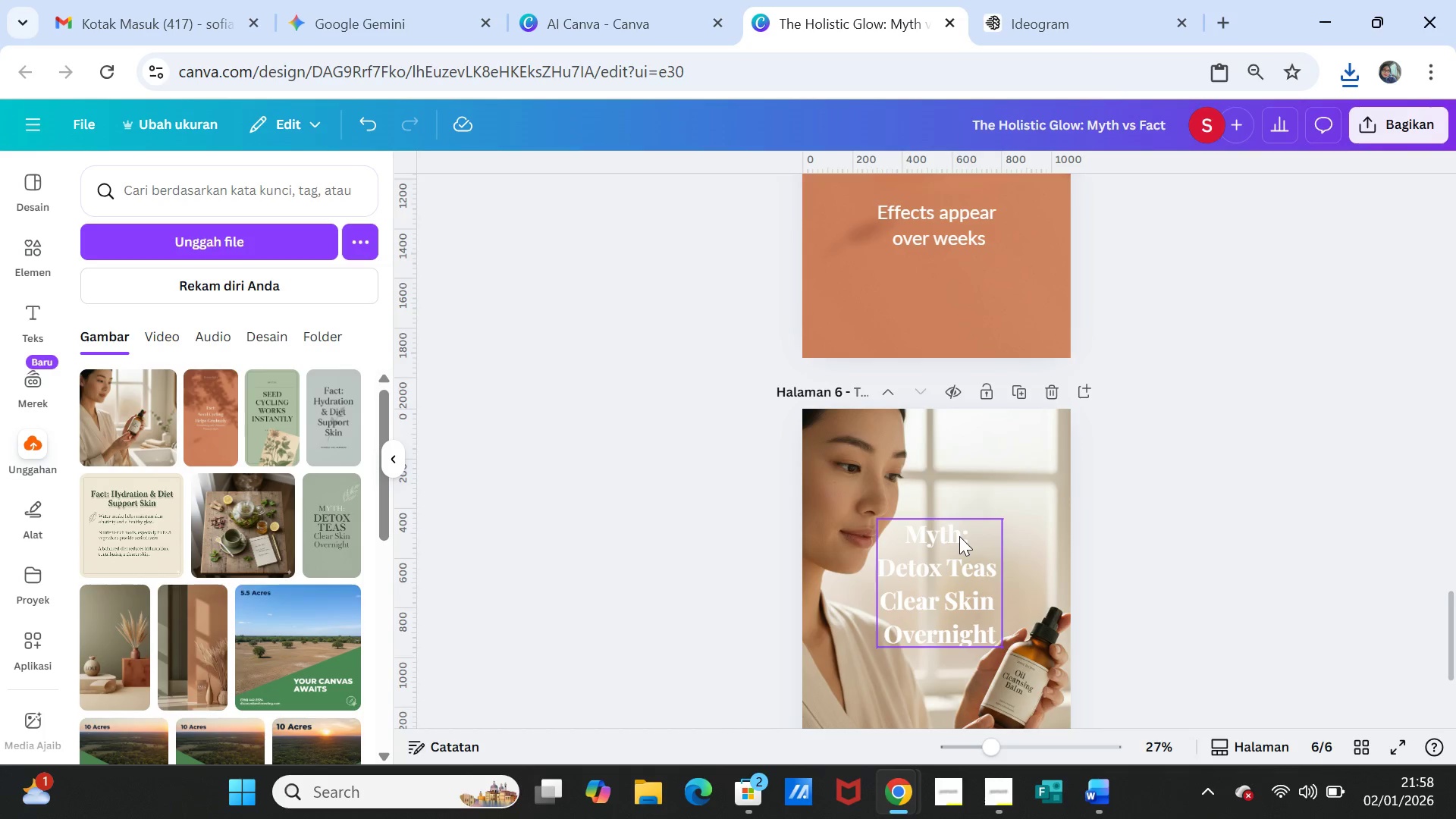 
double_click([959, 536])
 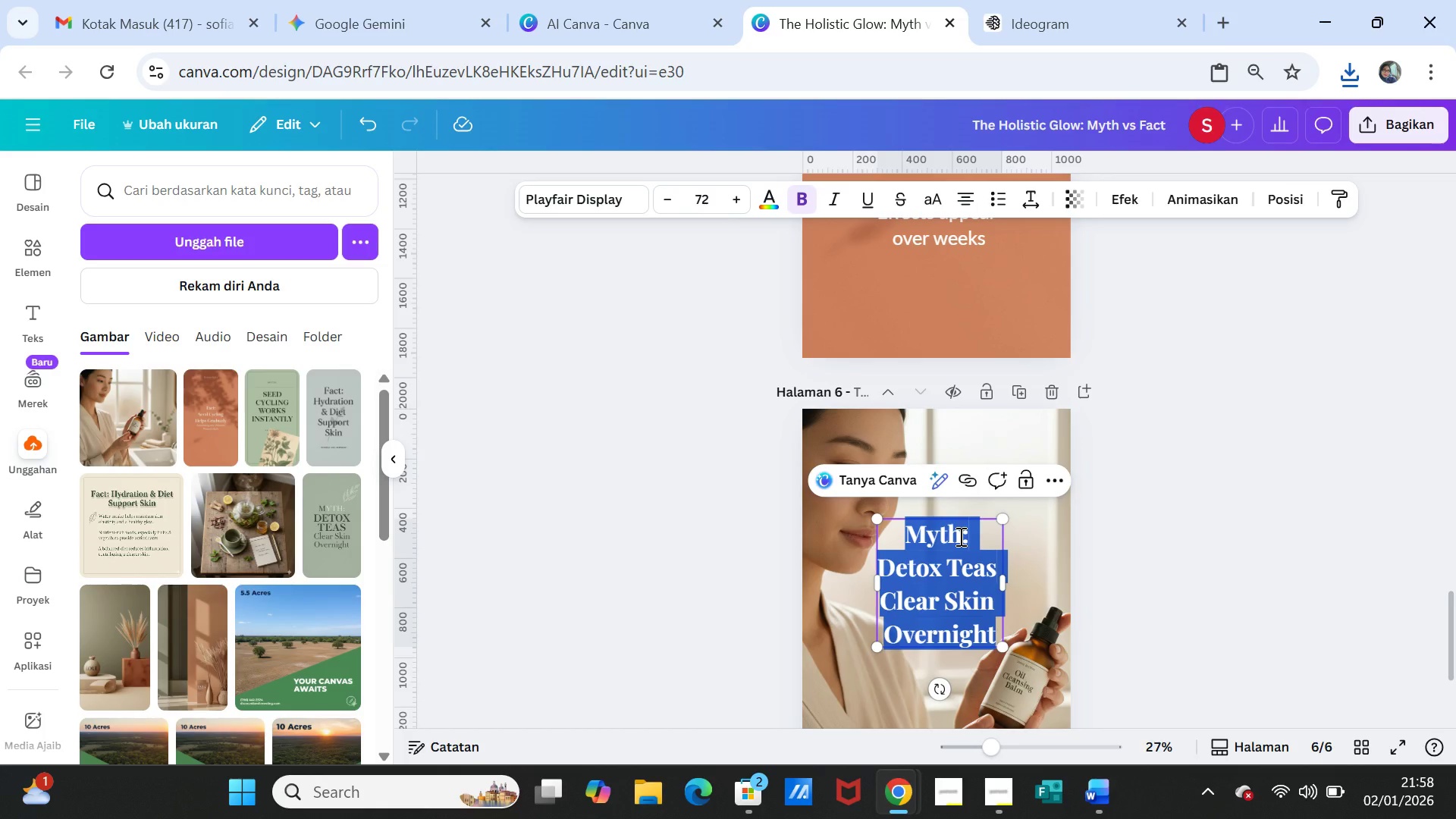 
key(Control+V)
 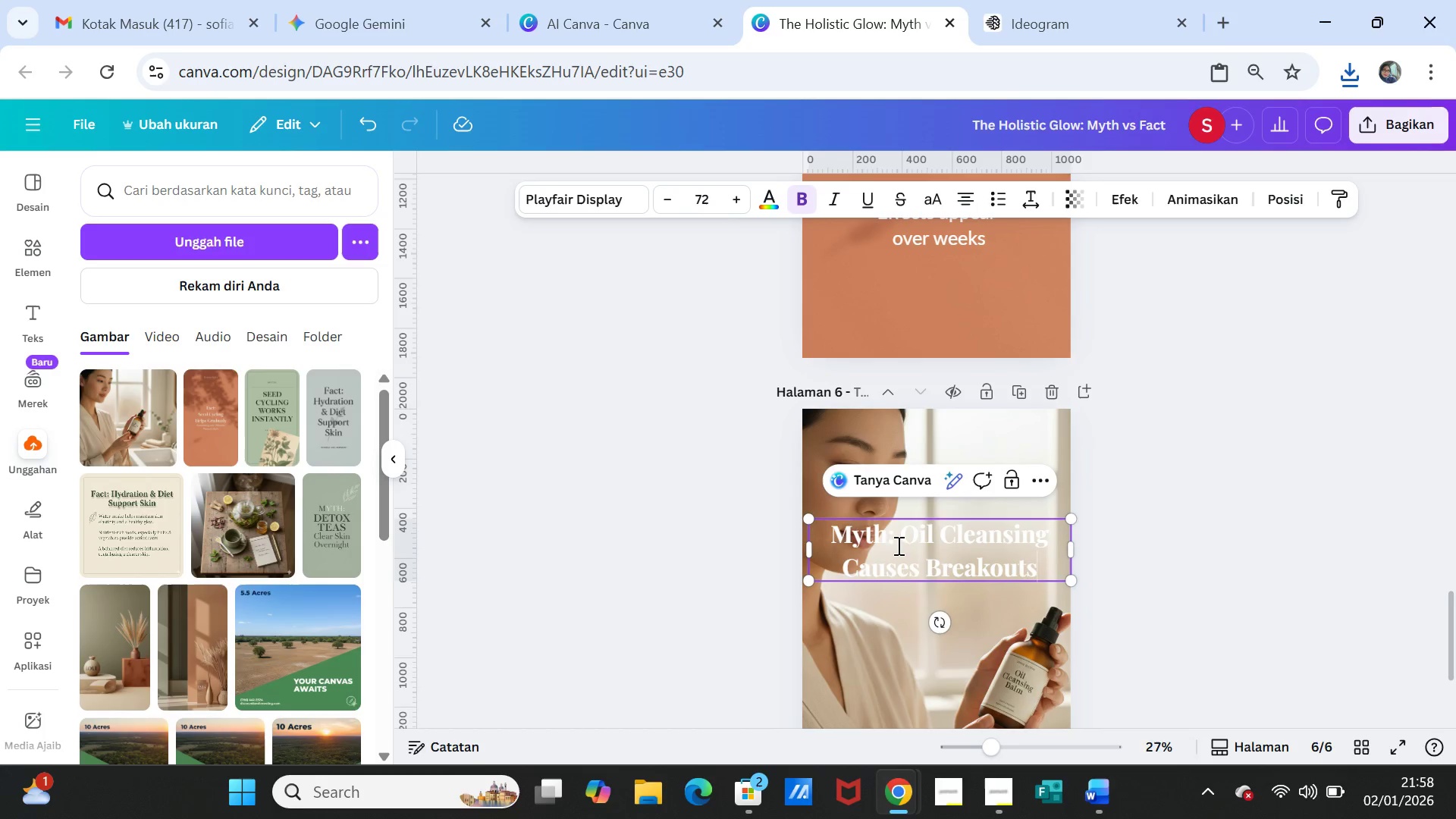 
left_click([902, 535])
 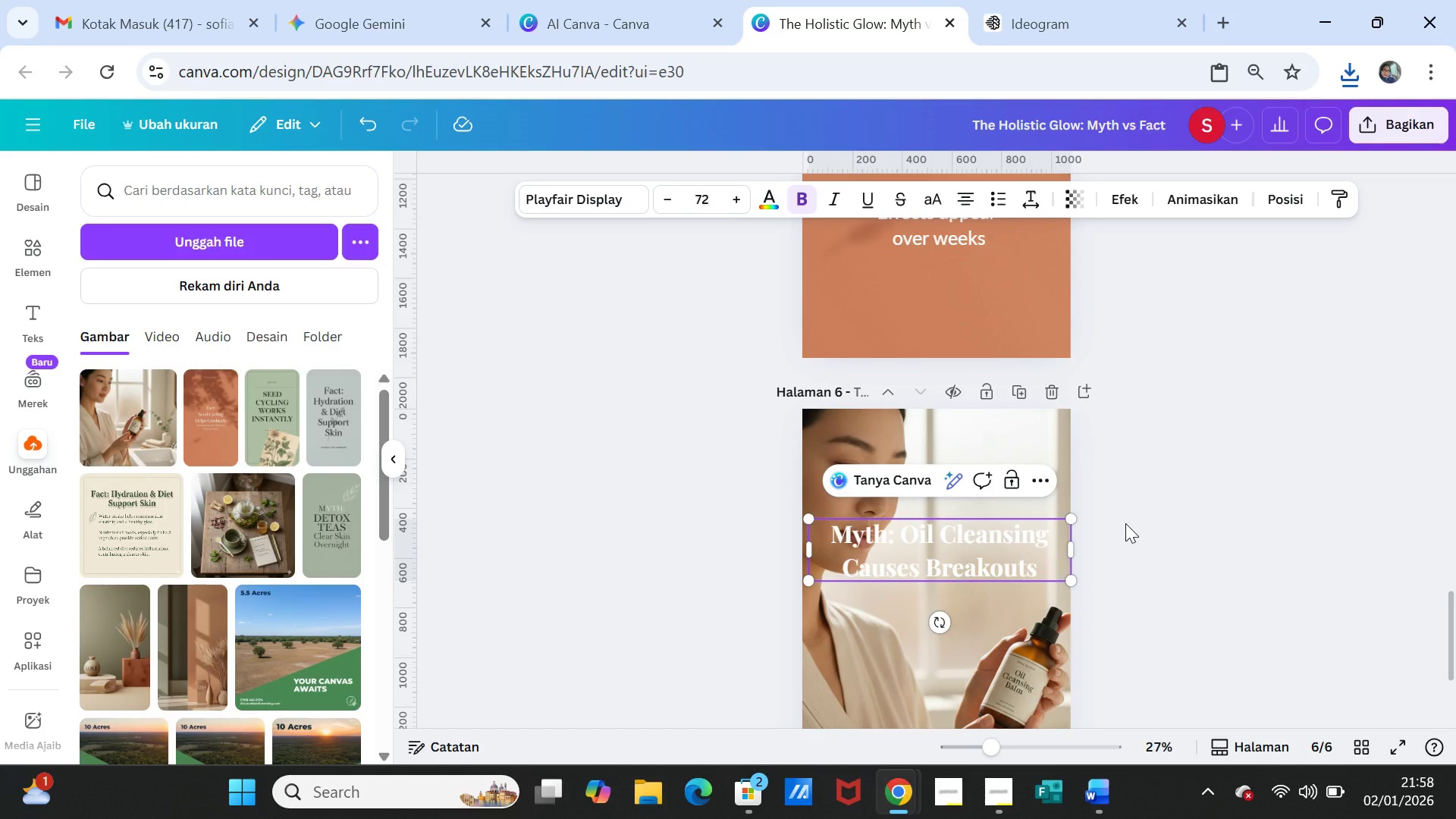 
key(Enter)
 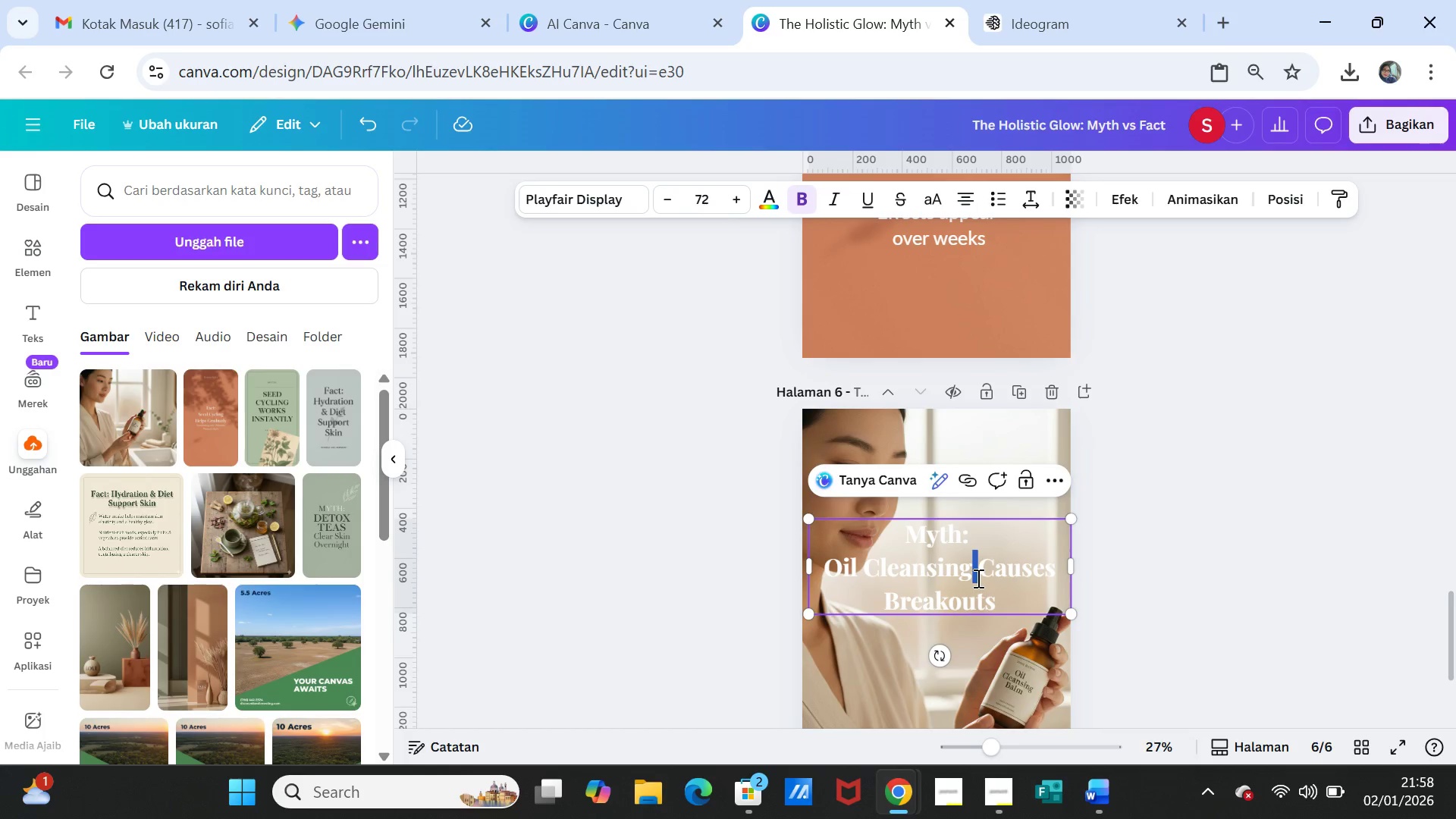 
key(Enter)
 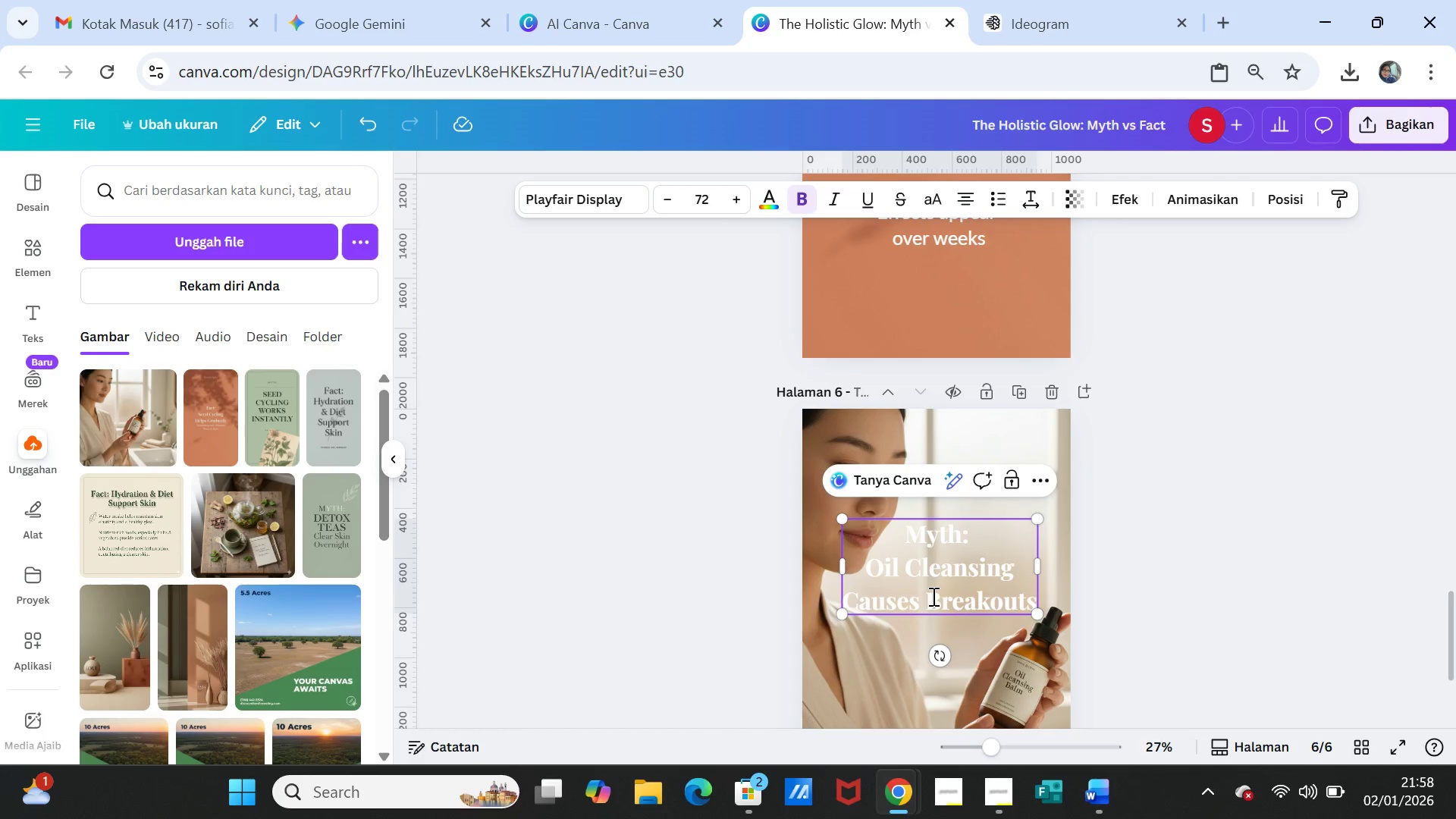 
left_click([929, 598])
 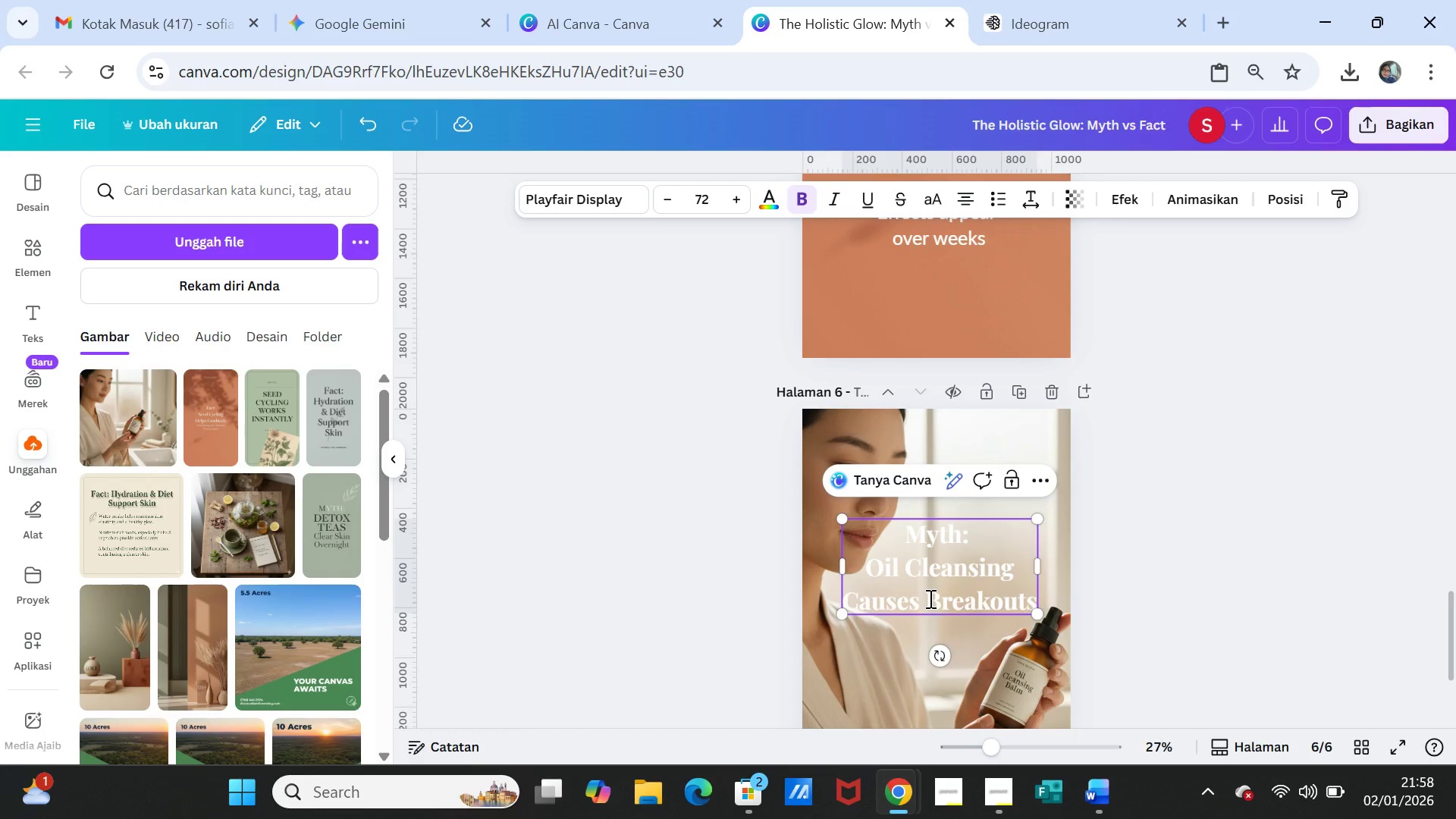 
key(Enter)
 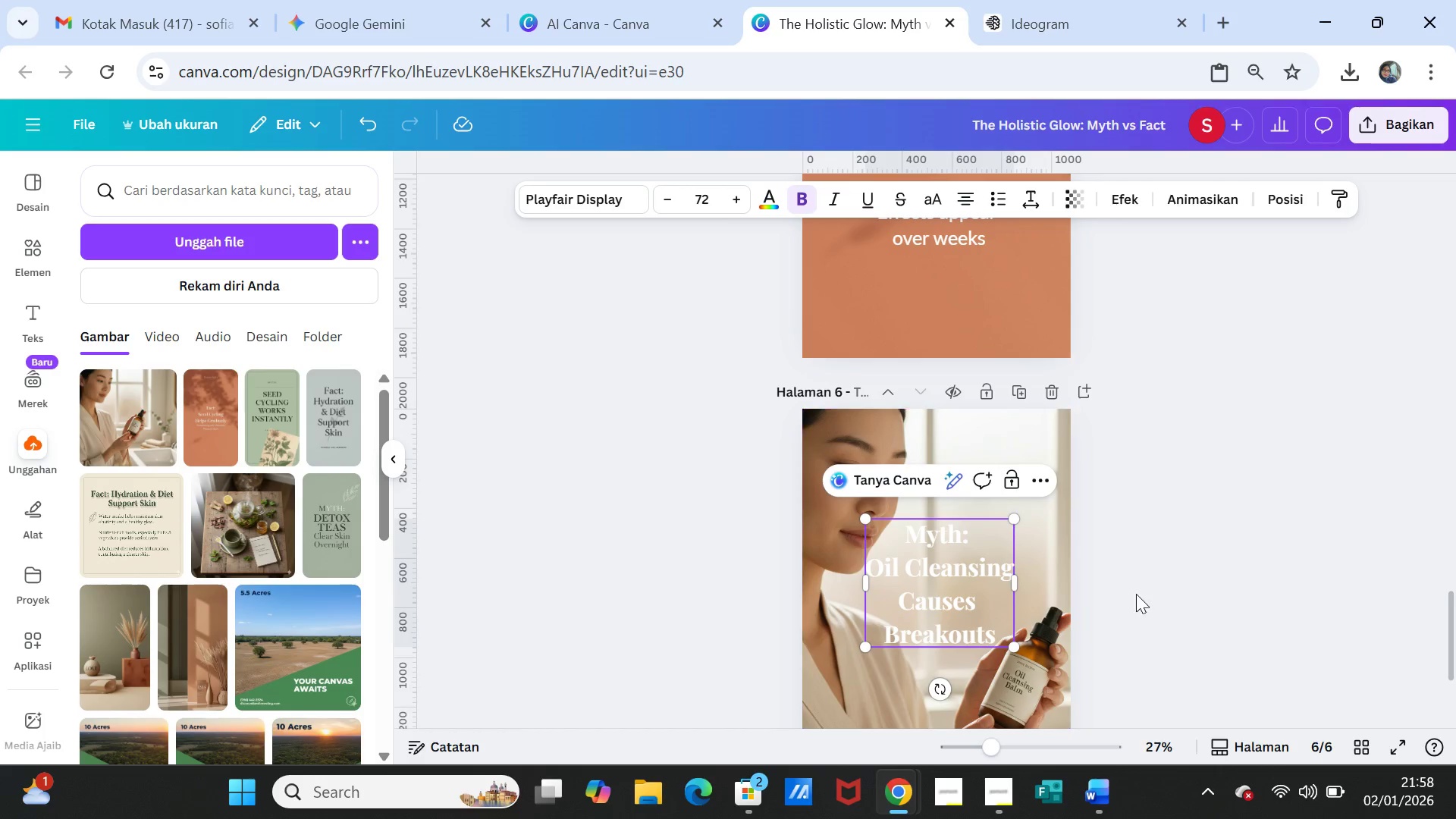 
left_click([1146, 592])
 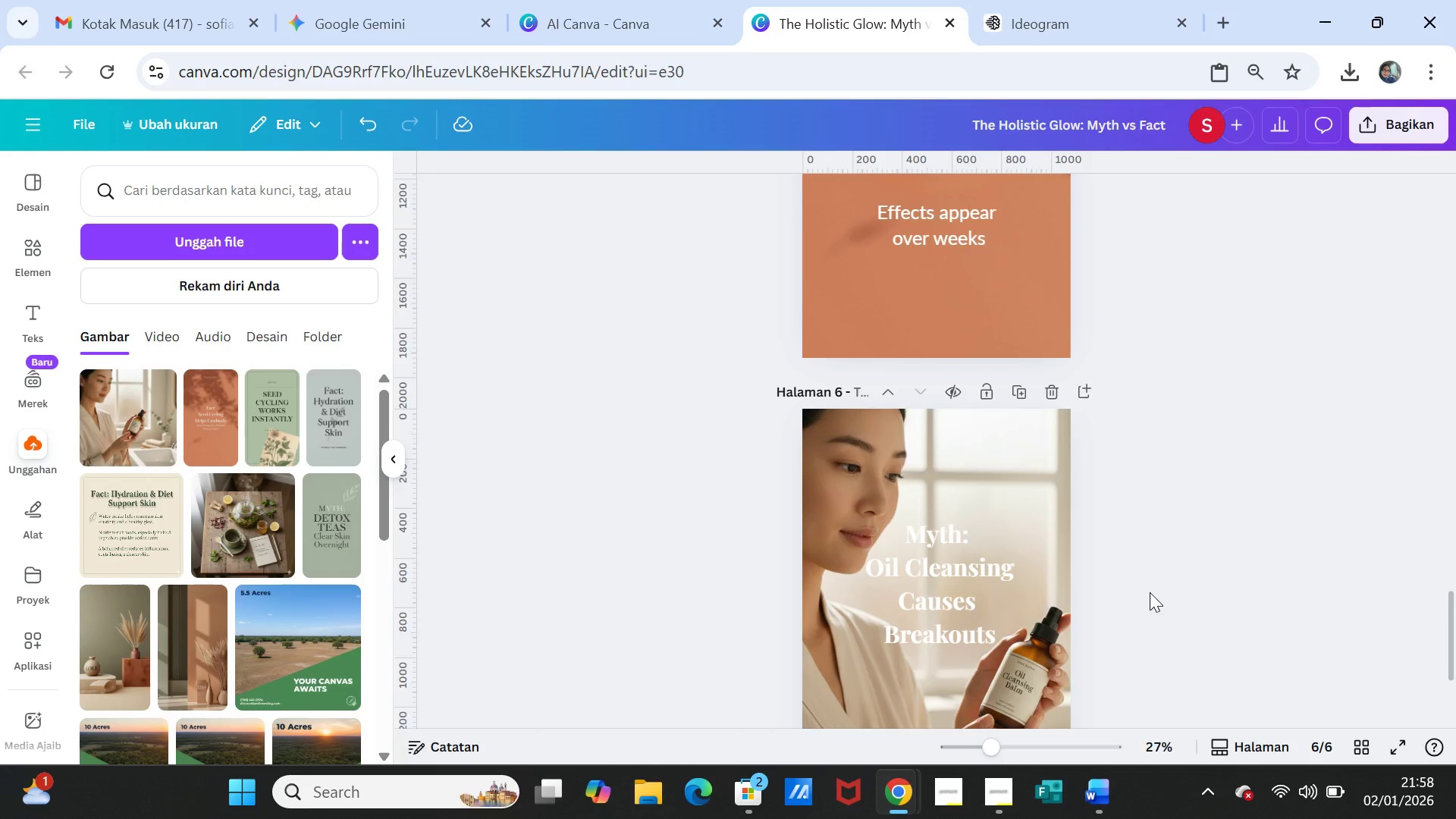 
scroll: coordinate [1150, 592], scroll_direction: down, amount: 2.0
 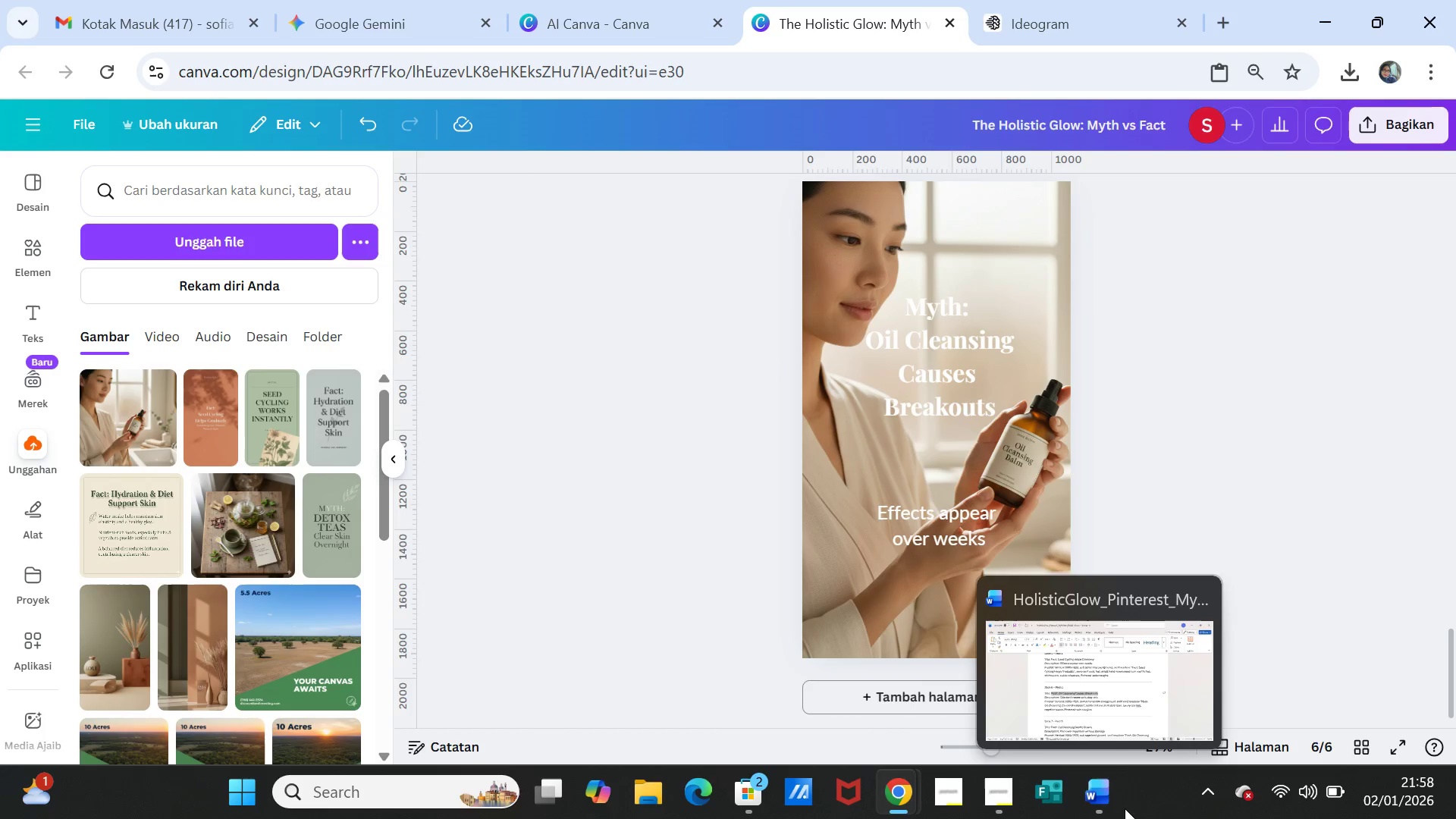 
left_click([1109, 806])
 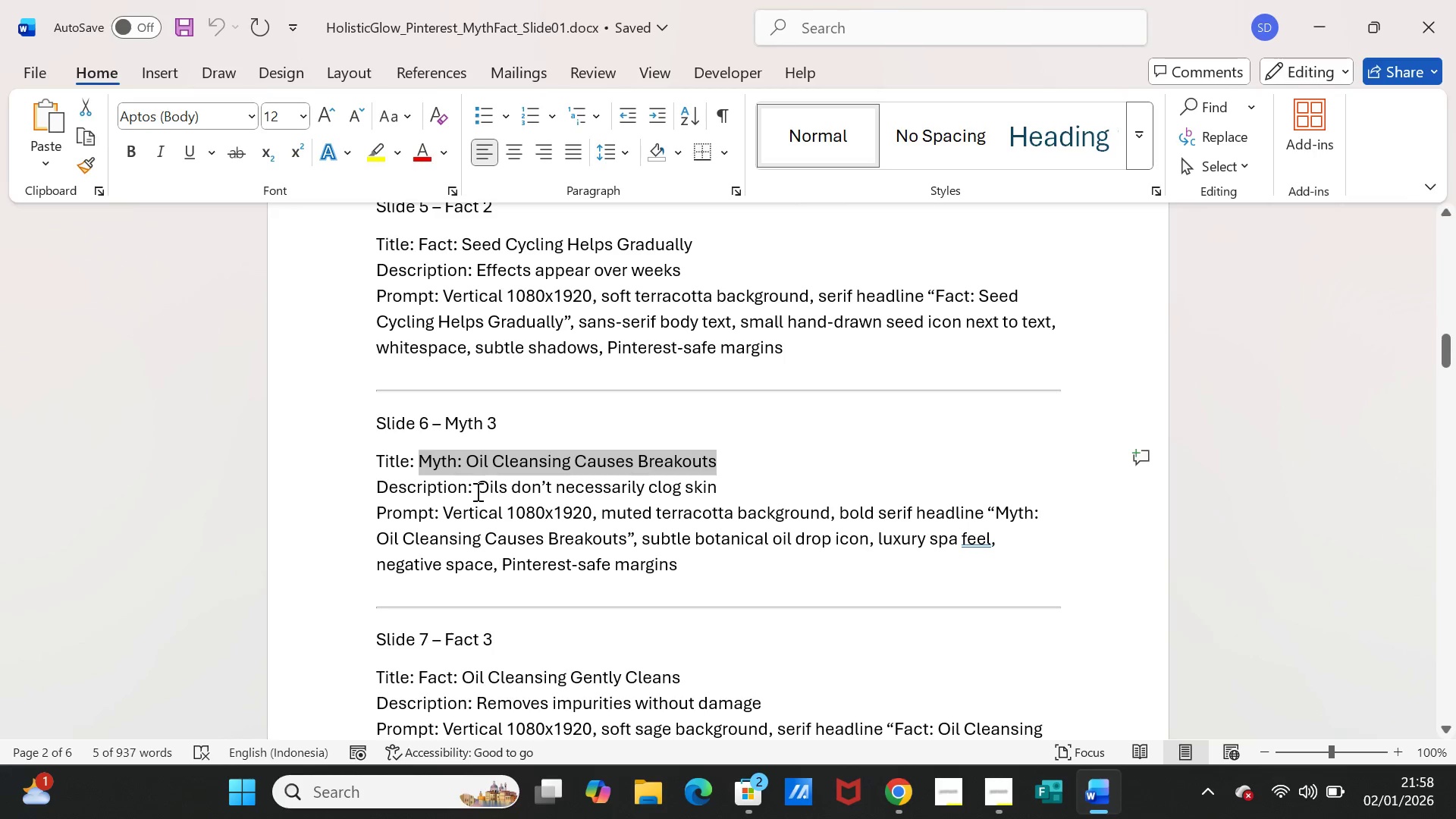 
left_click_drag(start_coordinate=[476, 491], to_coordinate=[714, 485])
 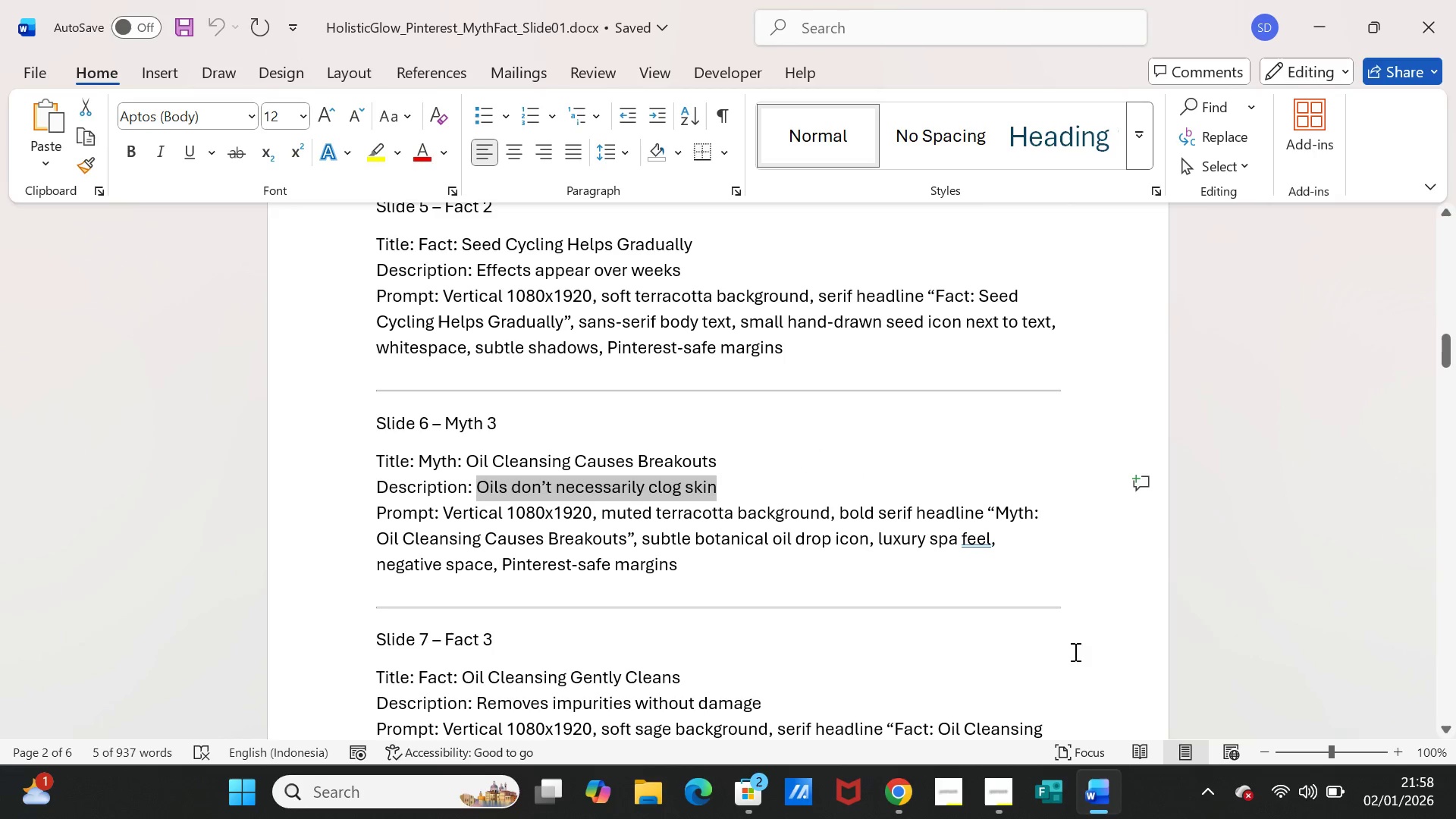 
key(Control+C)
 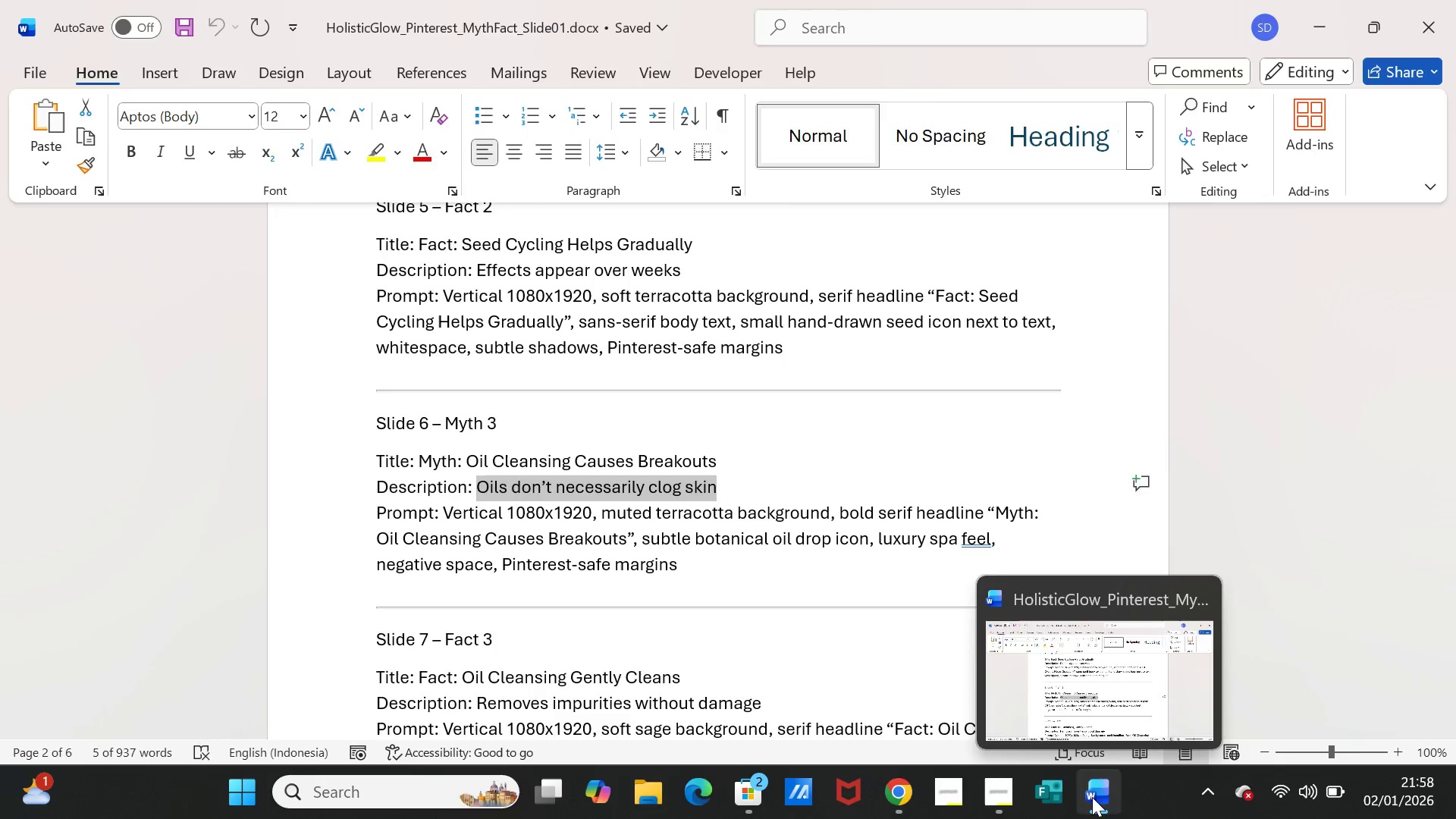 
left_click([1092, 797])
 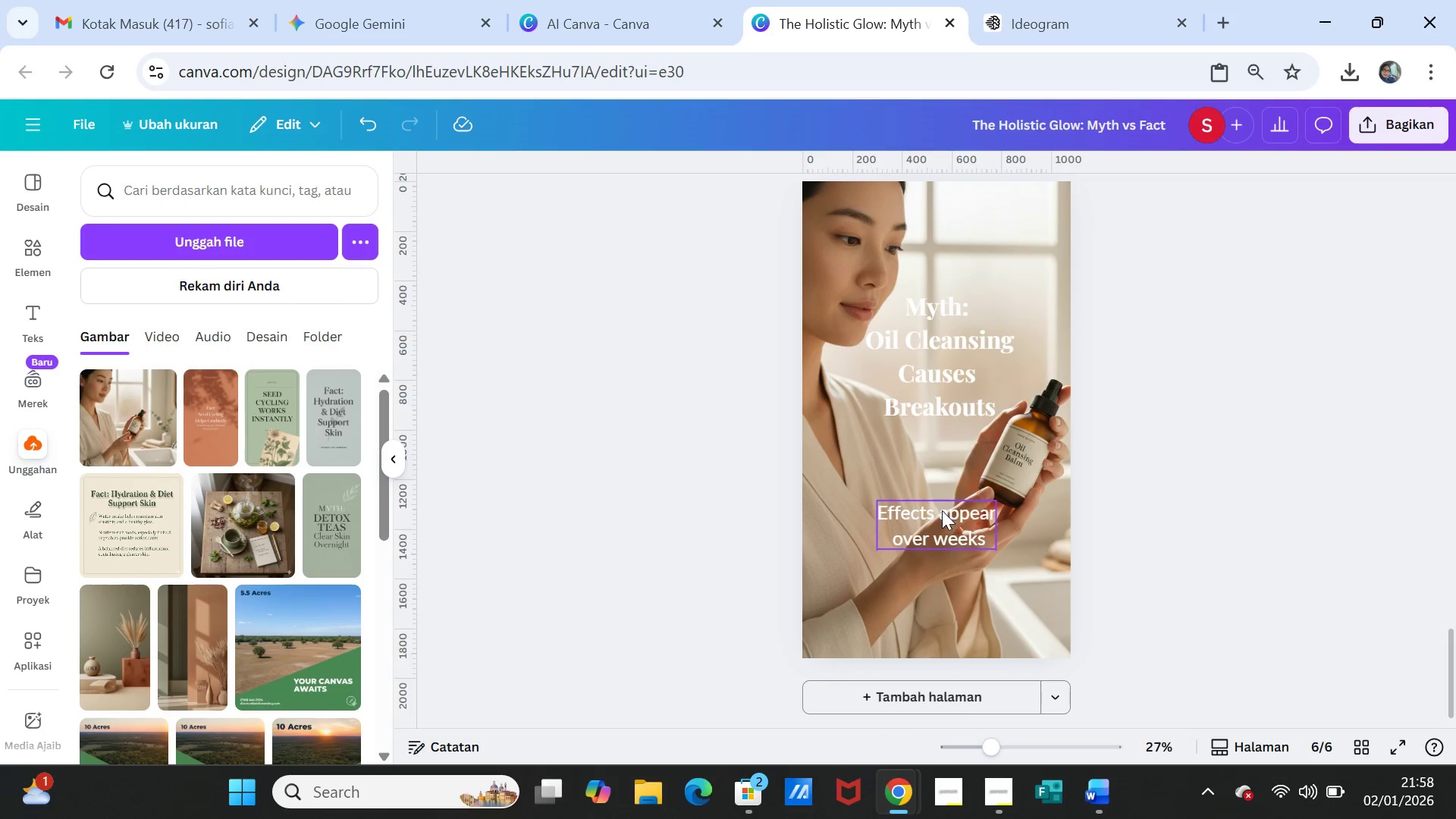 
double_click([942, 510])
 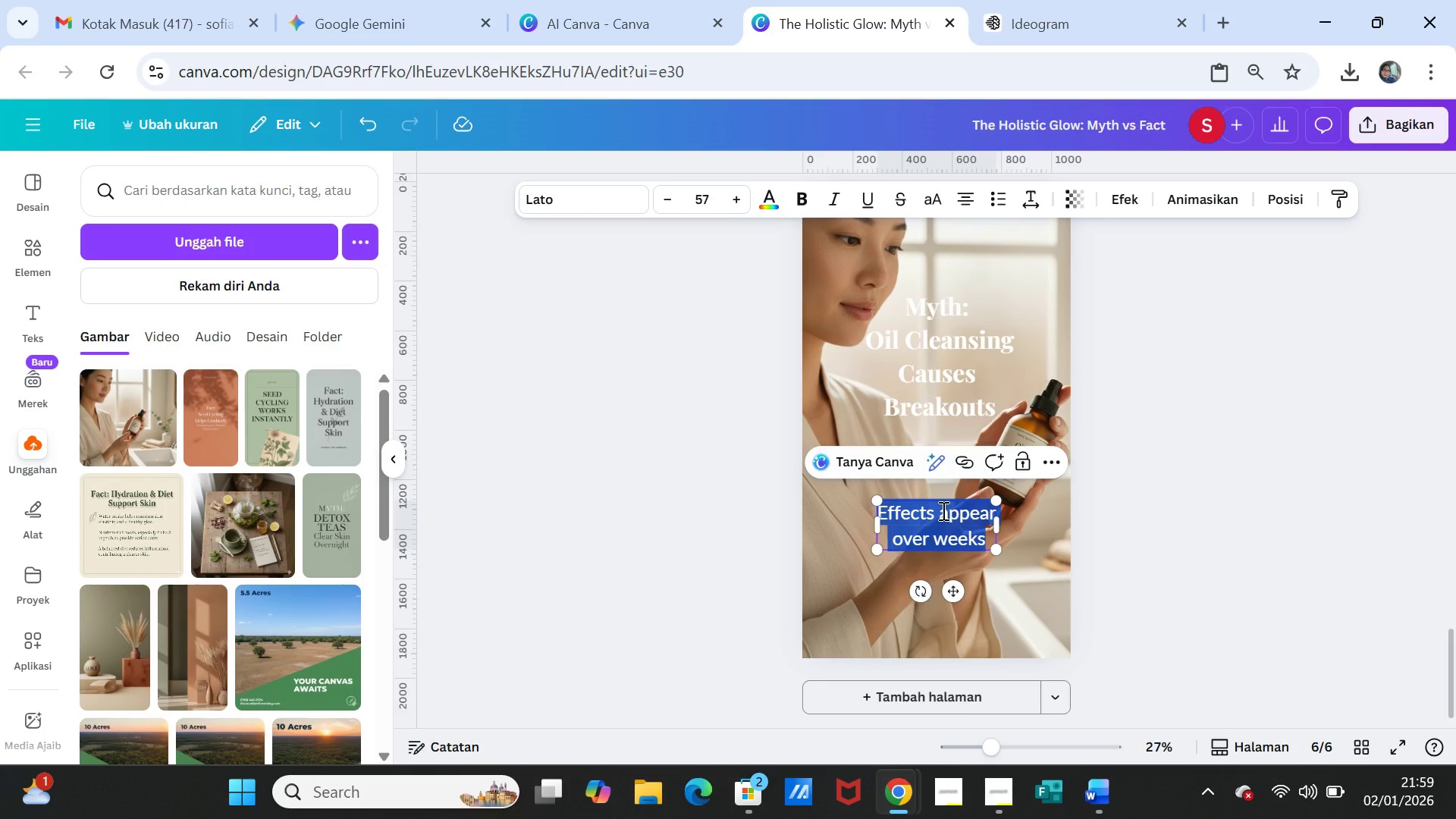 
key(Control+V)
 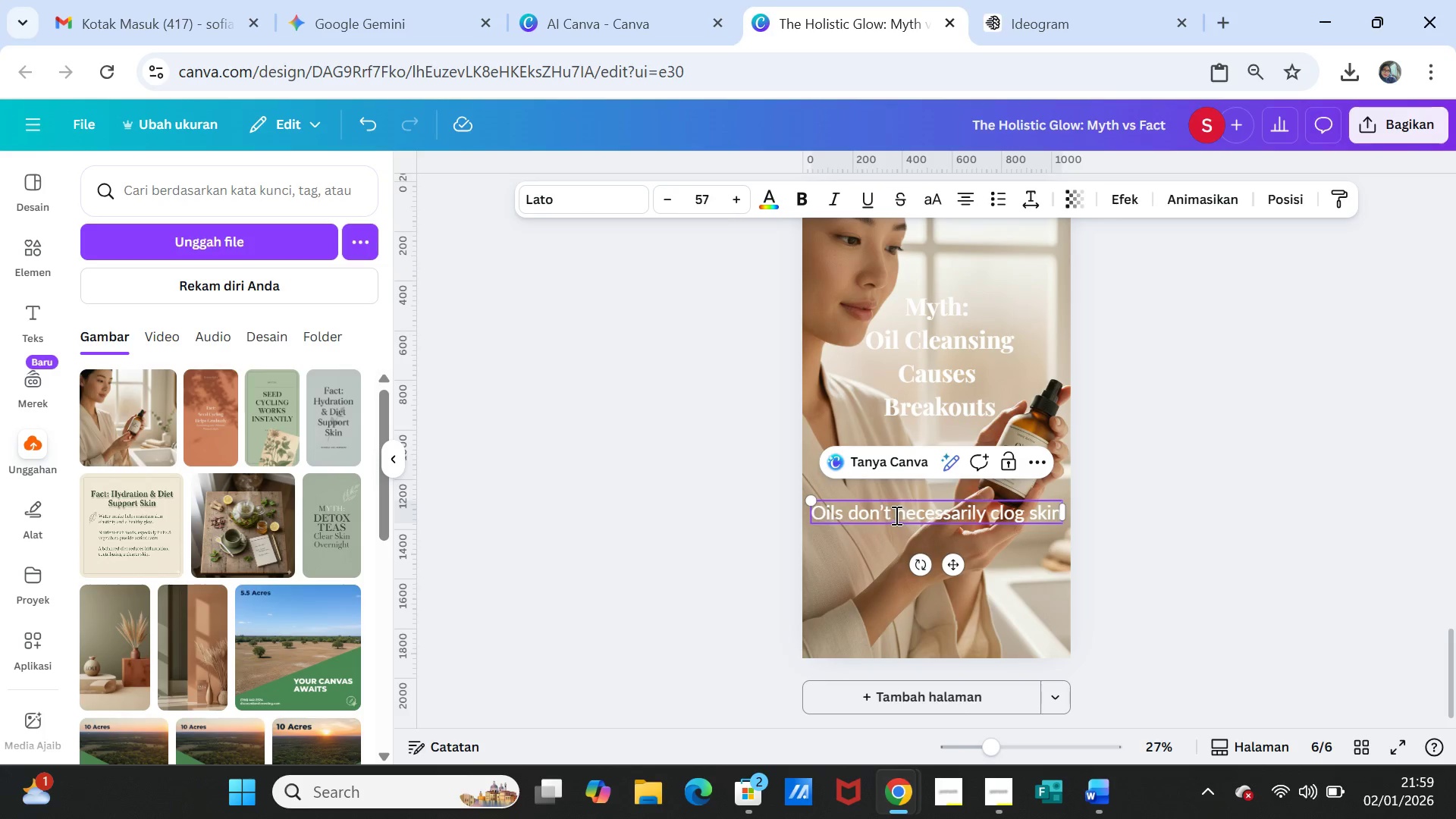 
left_click([893, 515])
 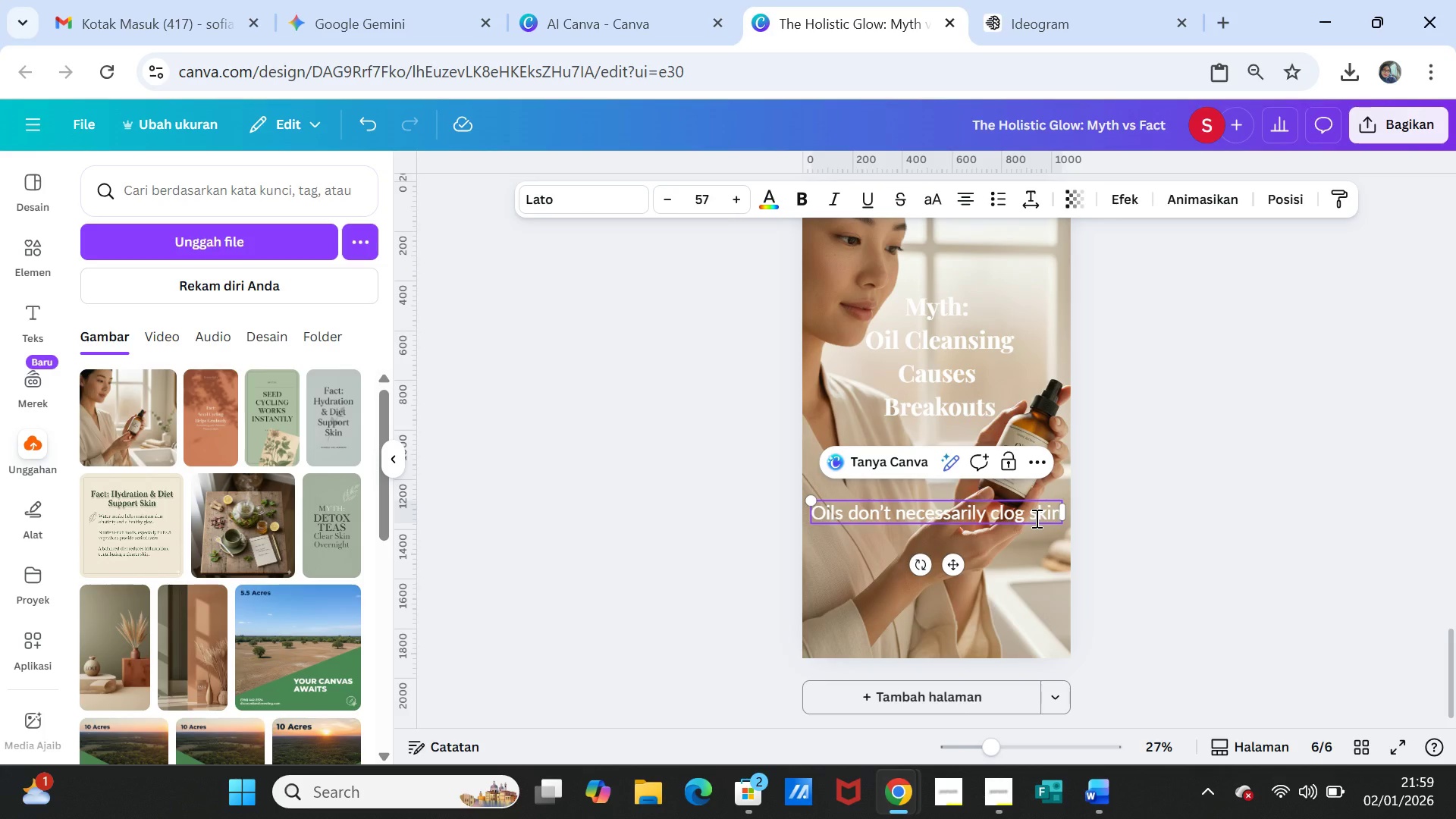 
key(Enter)
 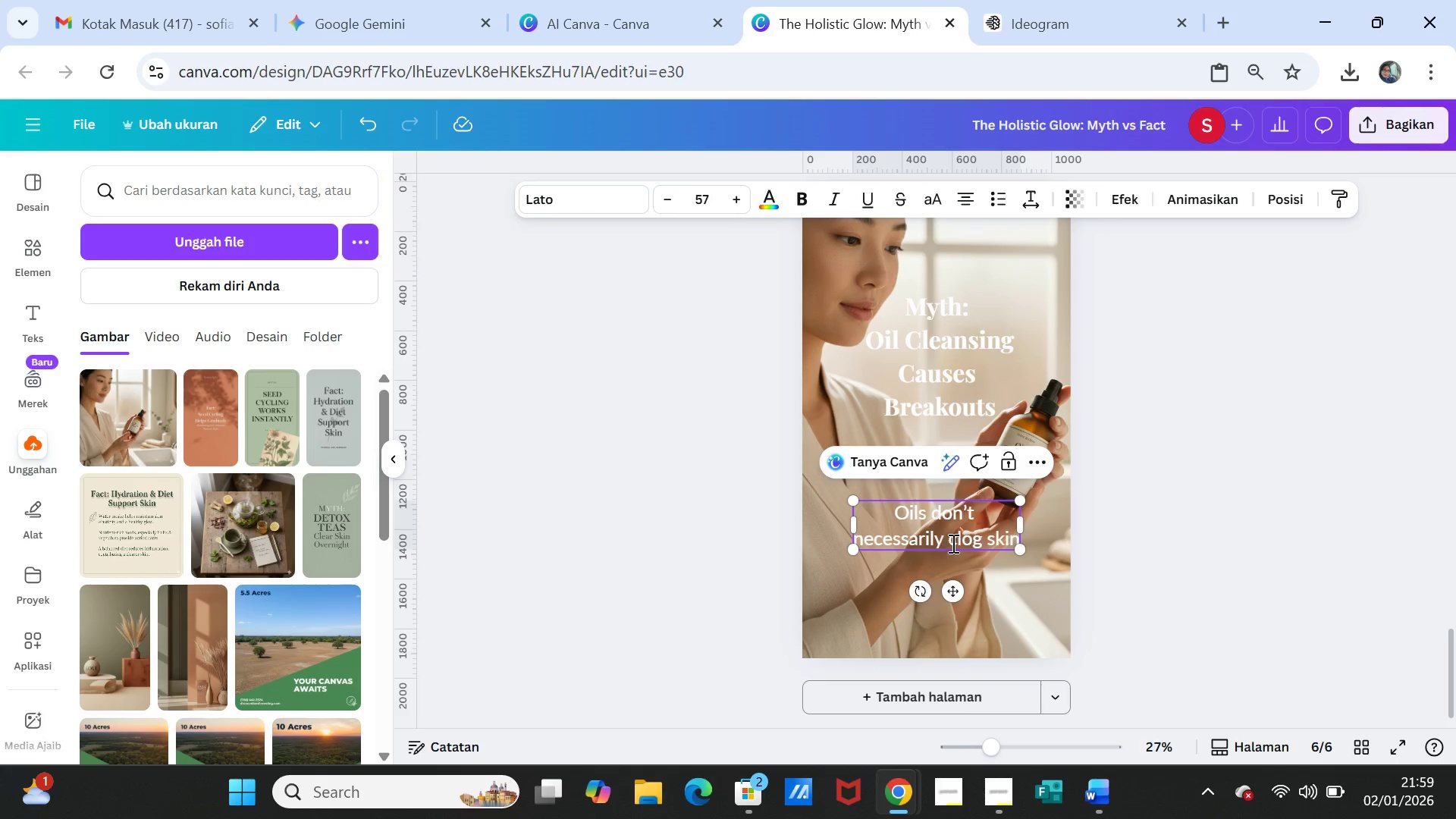 
left_click([948, 540])
 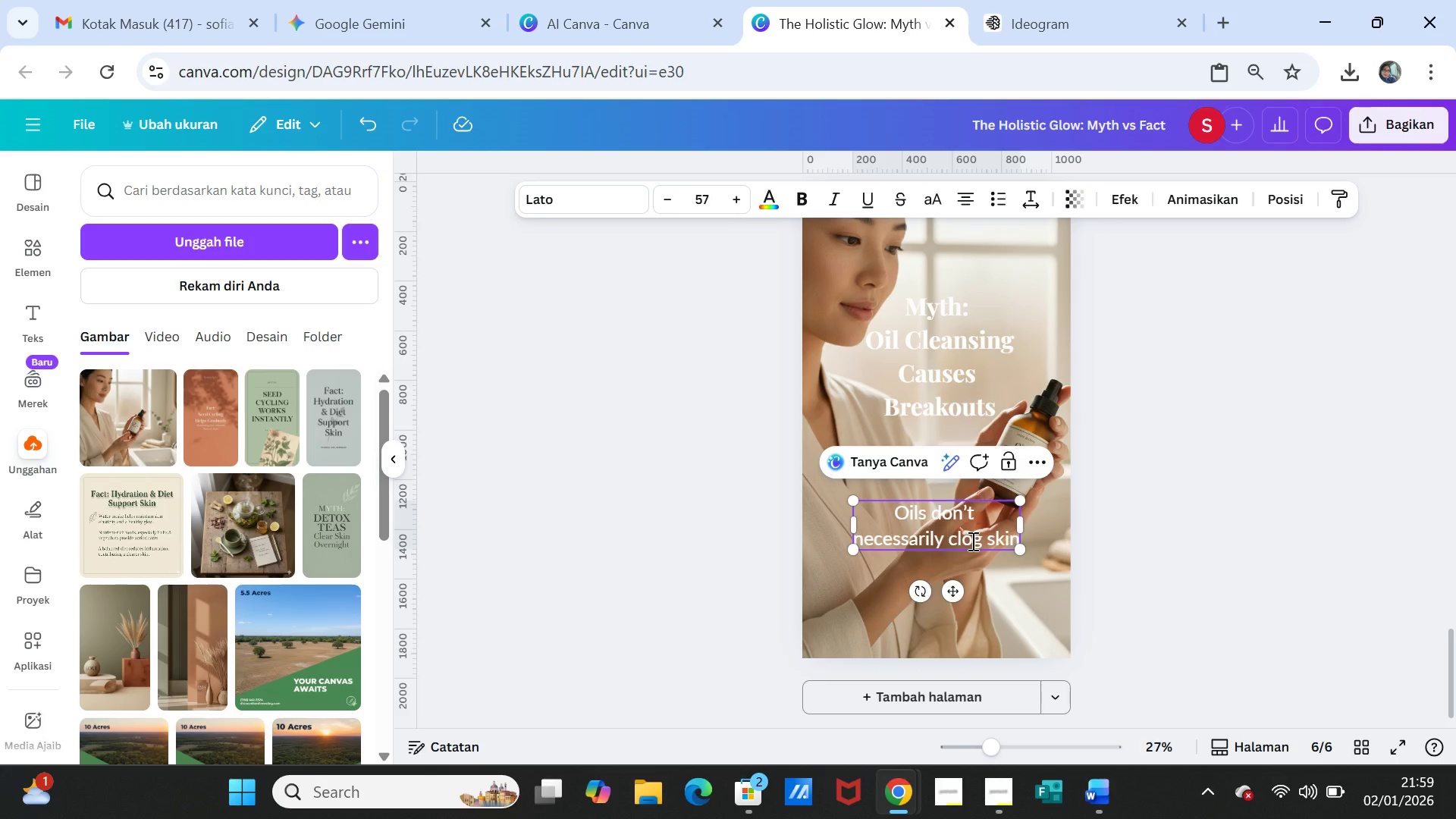 
key(Enter)
 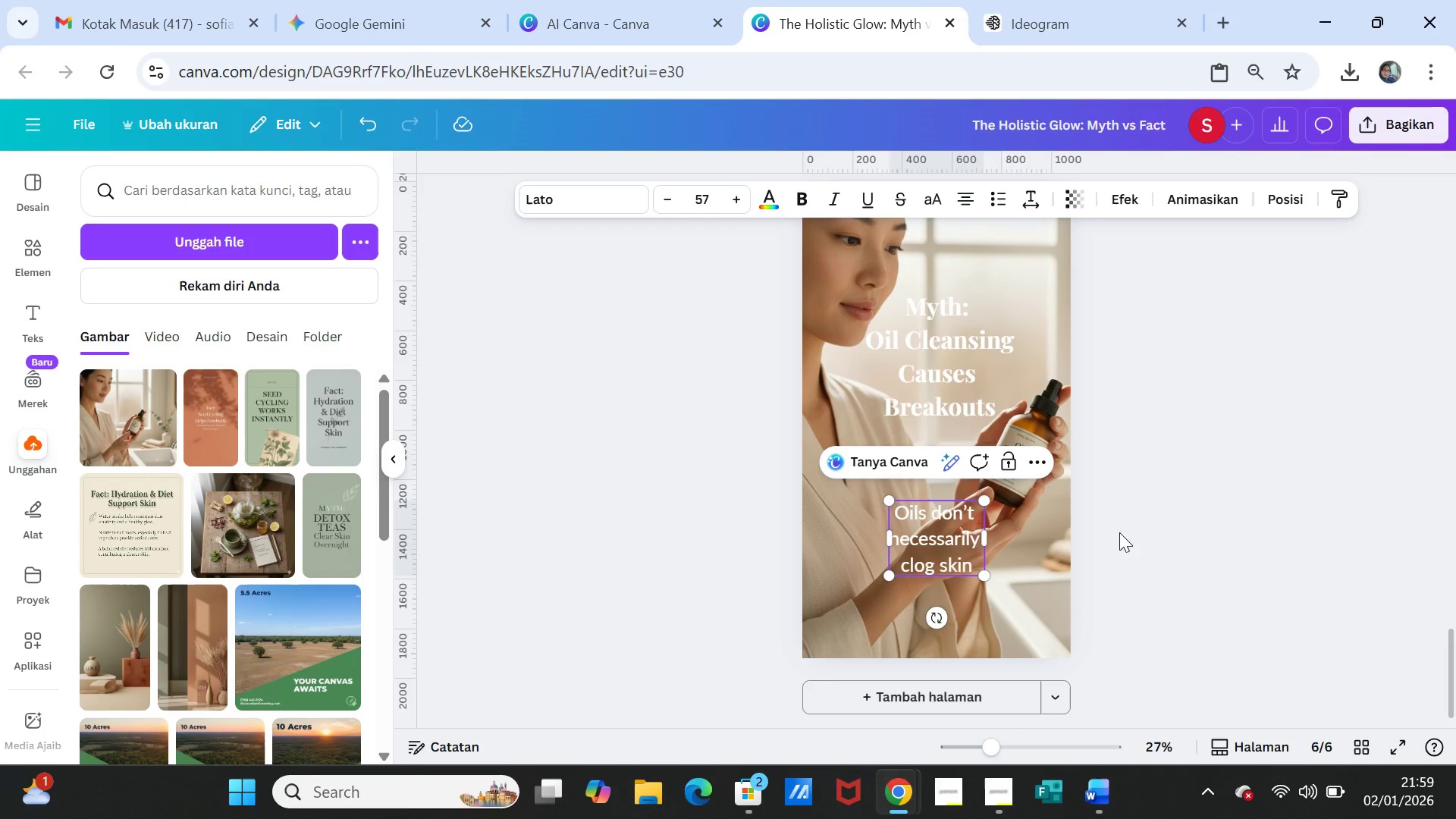 
left_click([1174, 538])
 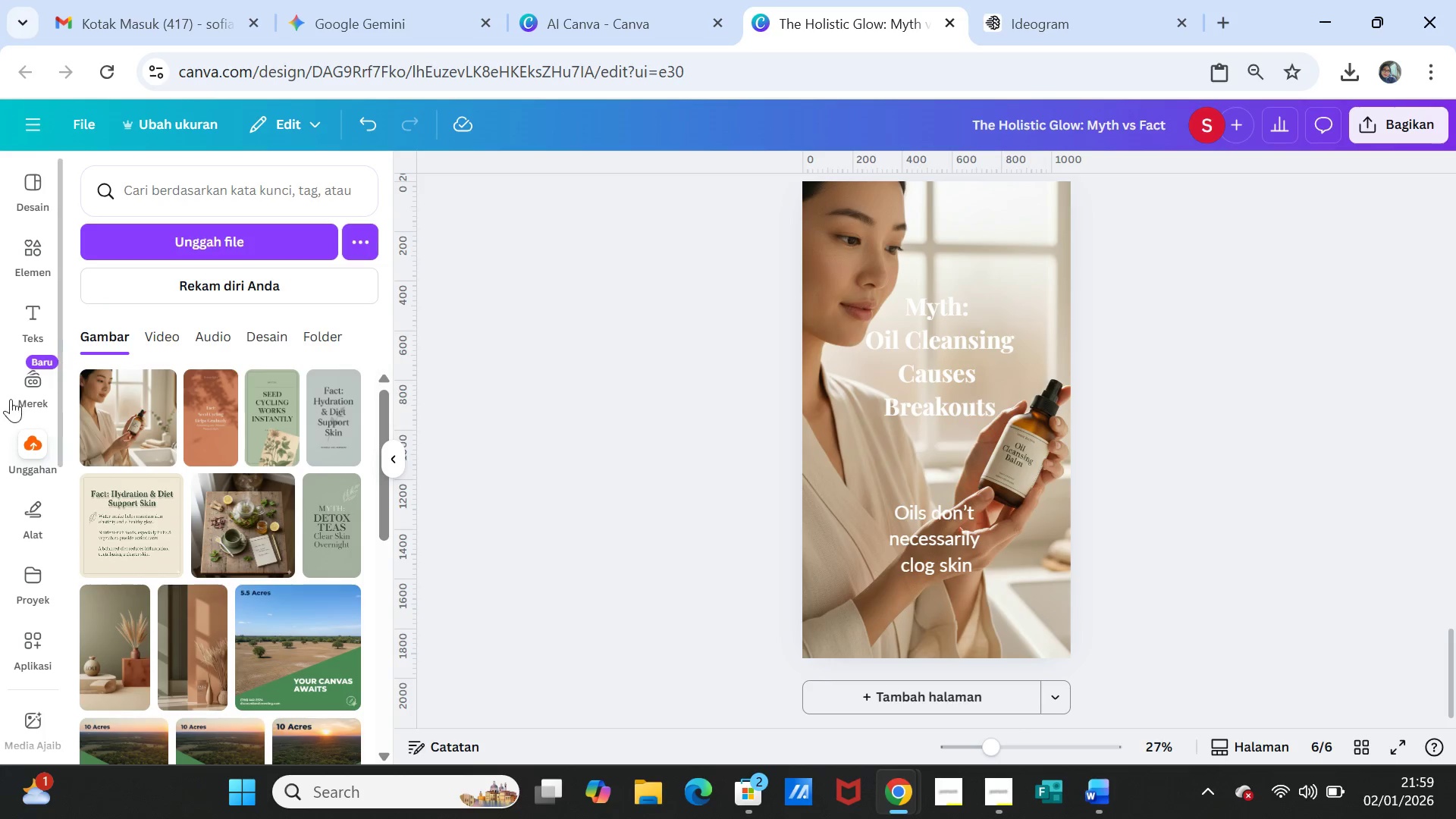 
left_click([42, 253])
 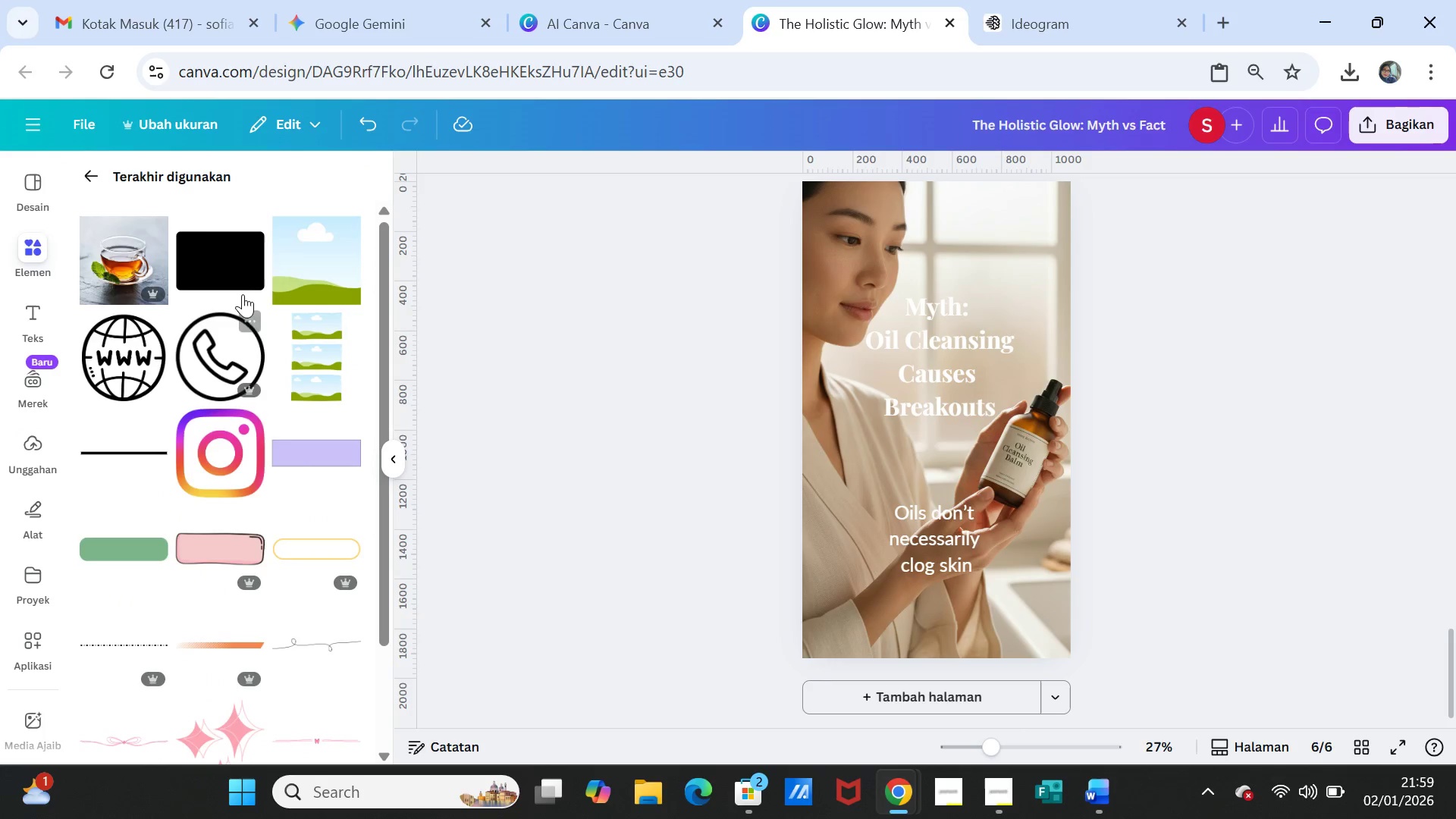 
left_click([234, 266])
 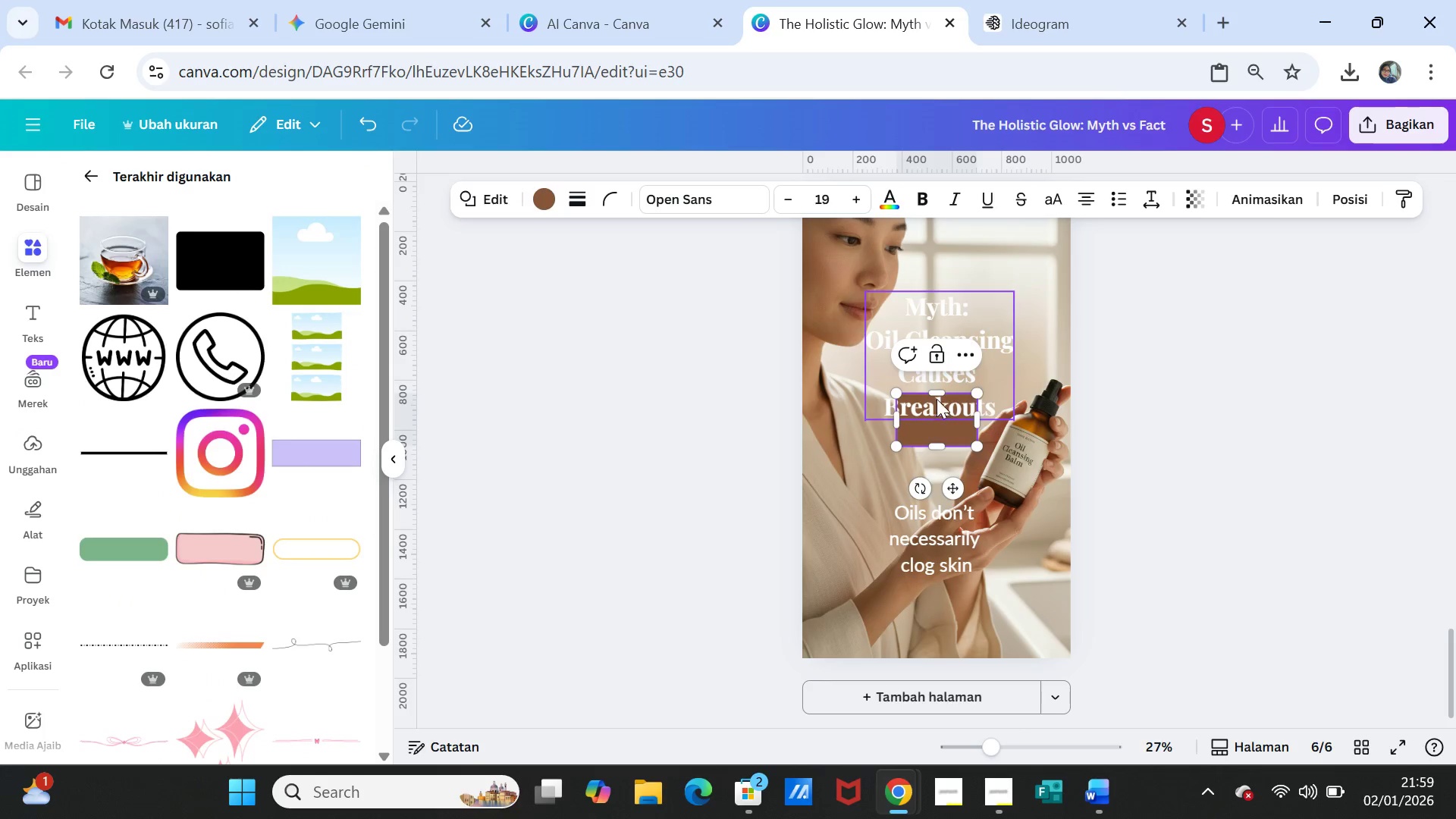 
scroll: coordinate [1034, 434], scroll_direction: up, amount: 1.0
 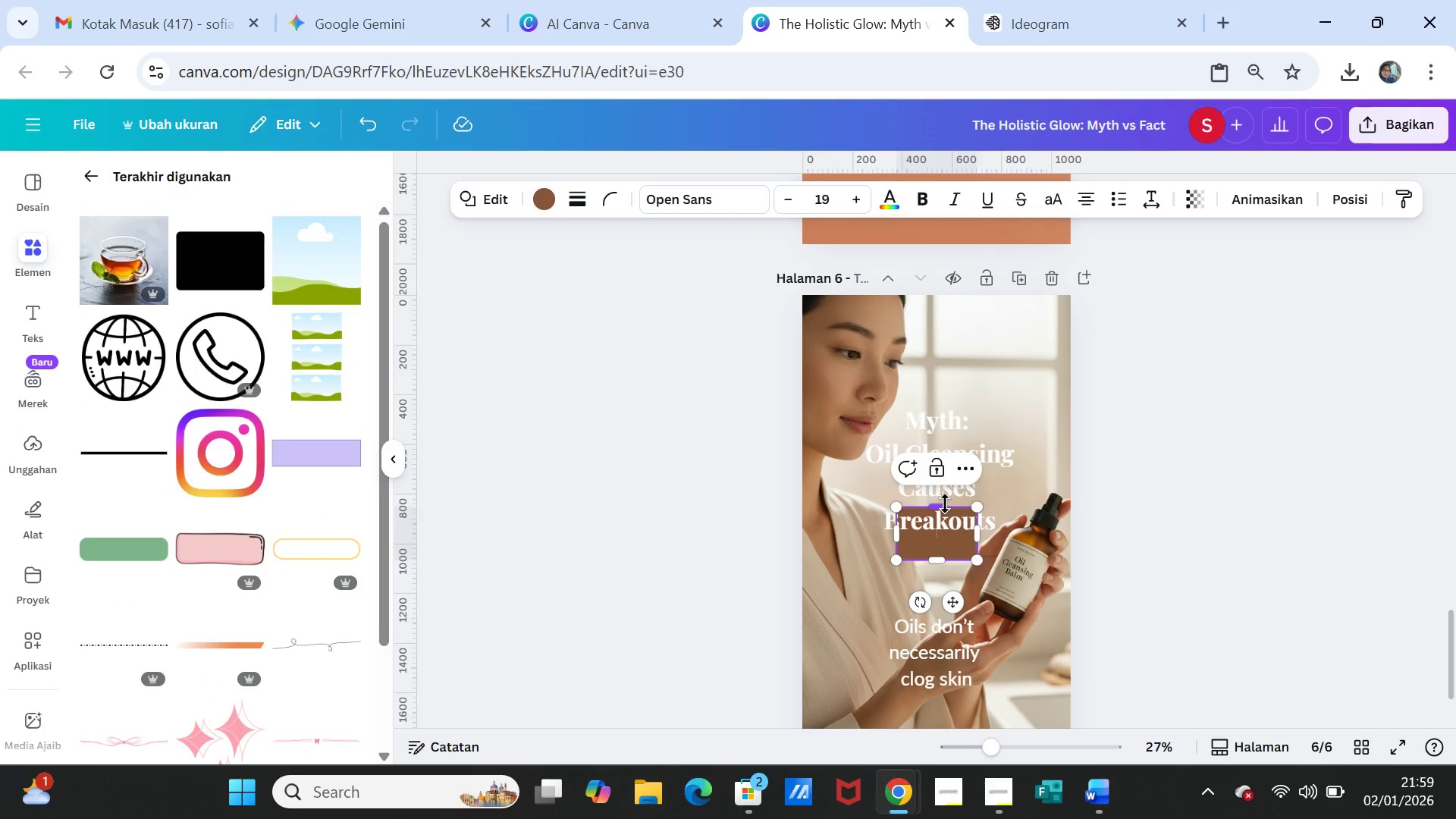 
left_click_drag(start_coordinate=[943, 504], to_coordinate=[939, 292])
 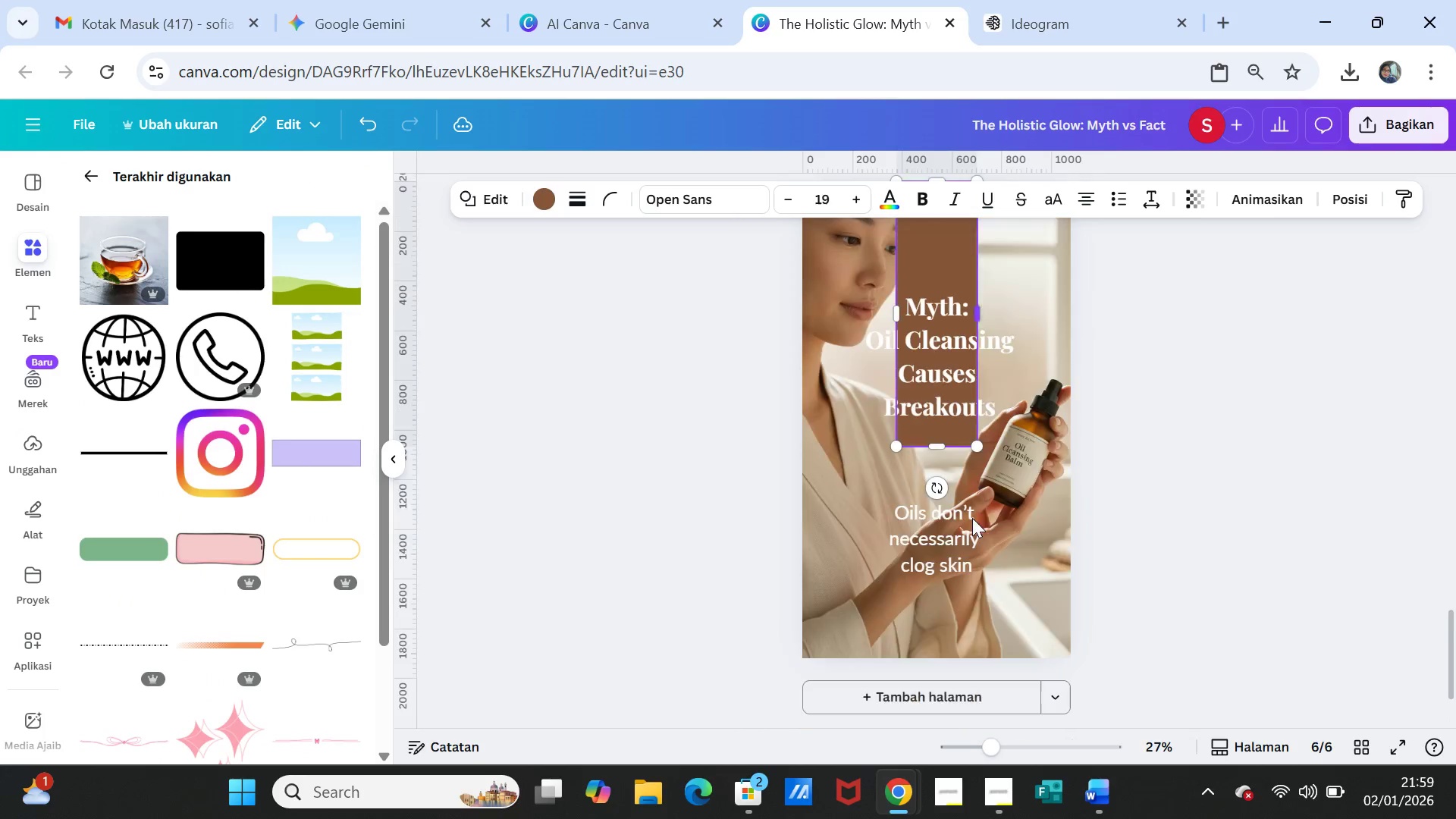 
scroll: coordinate [972, 518], scroll_direction: down, amount: 1.0
 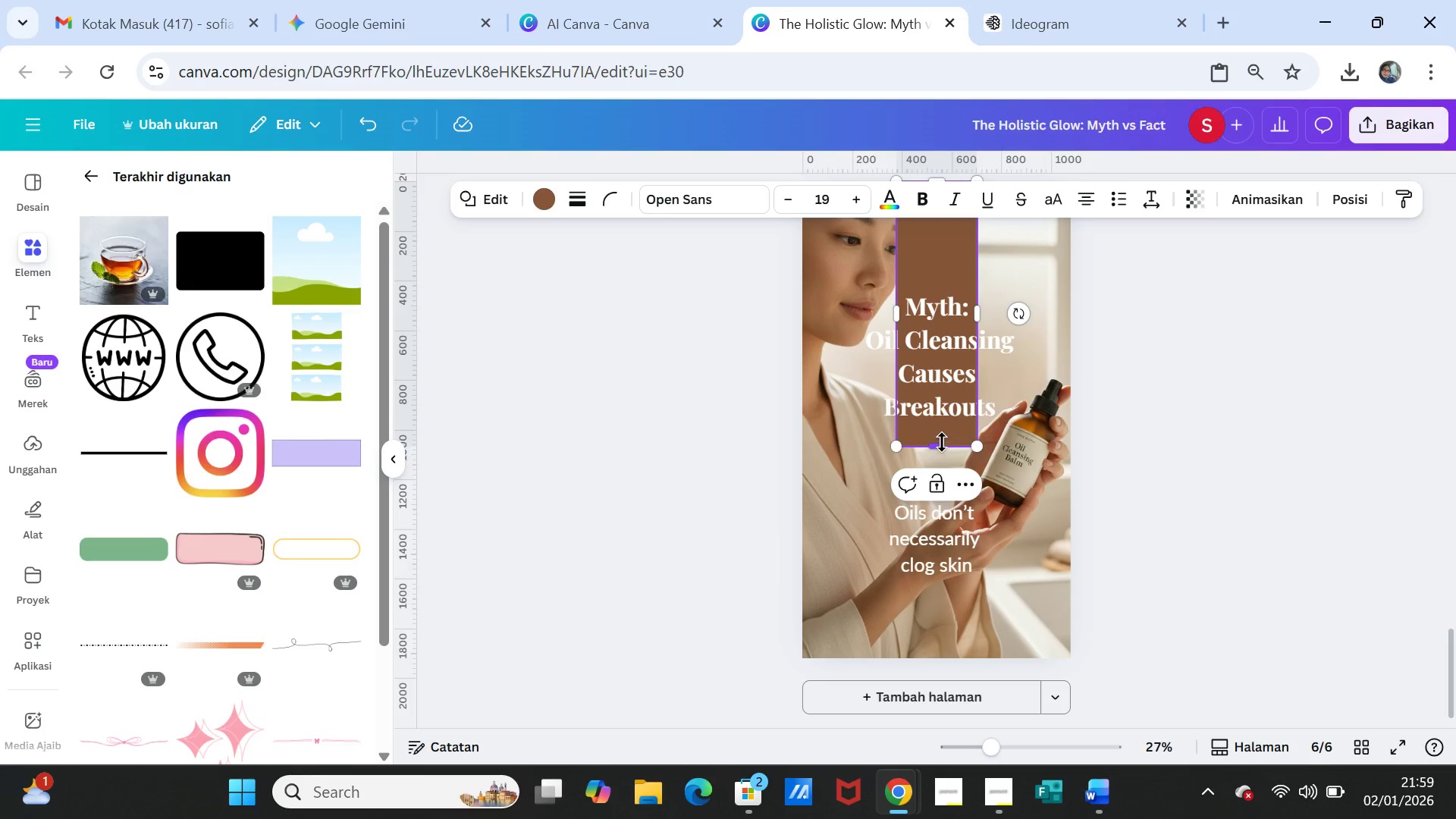 
left_click_drag(start_coordinate=[942, 442], to_coordinate=[931, 650])
 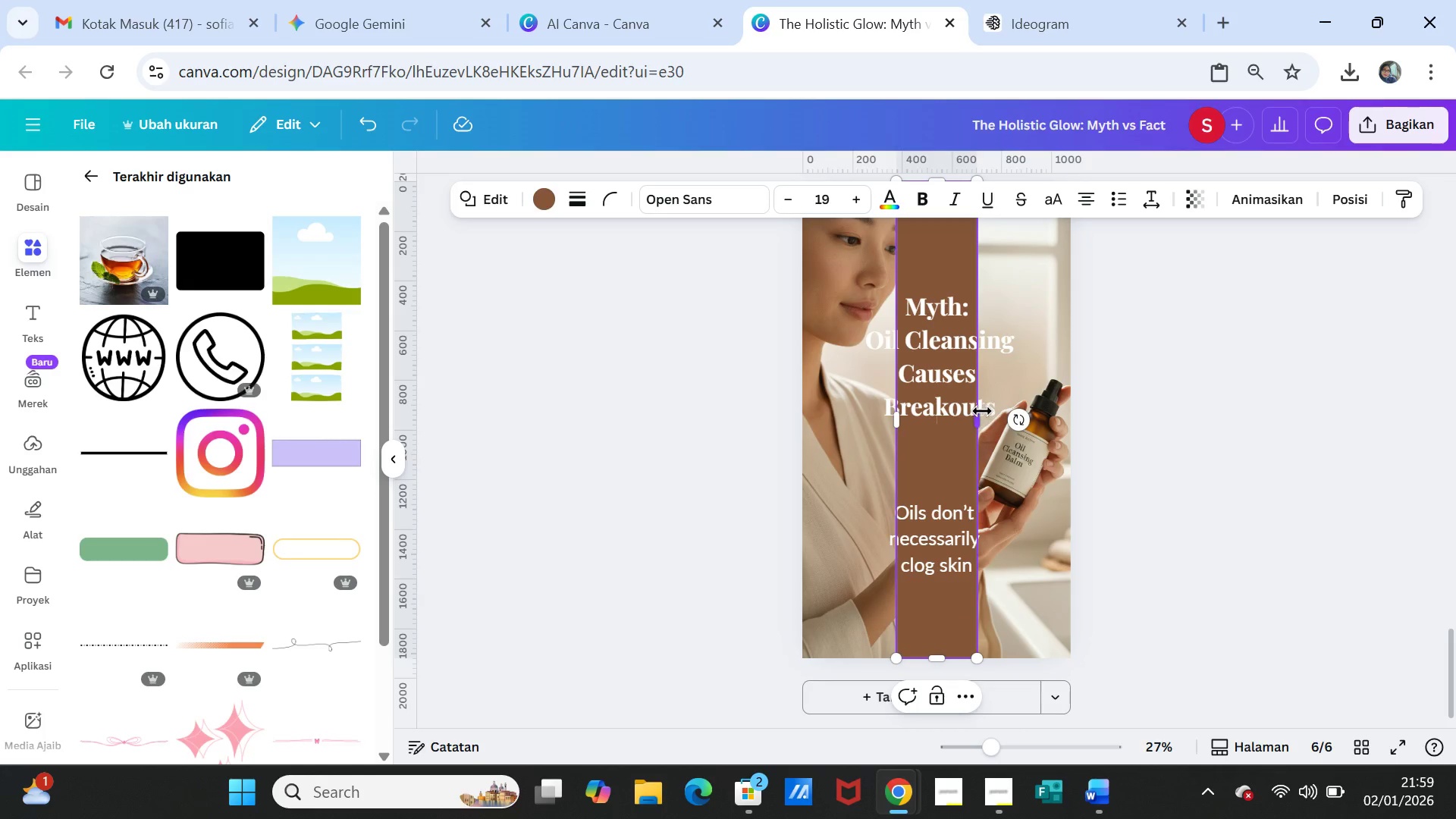 
left_click_drag(start_coordinate=[982, 411], to_coordinate=[1076, 397])
 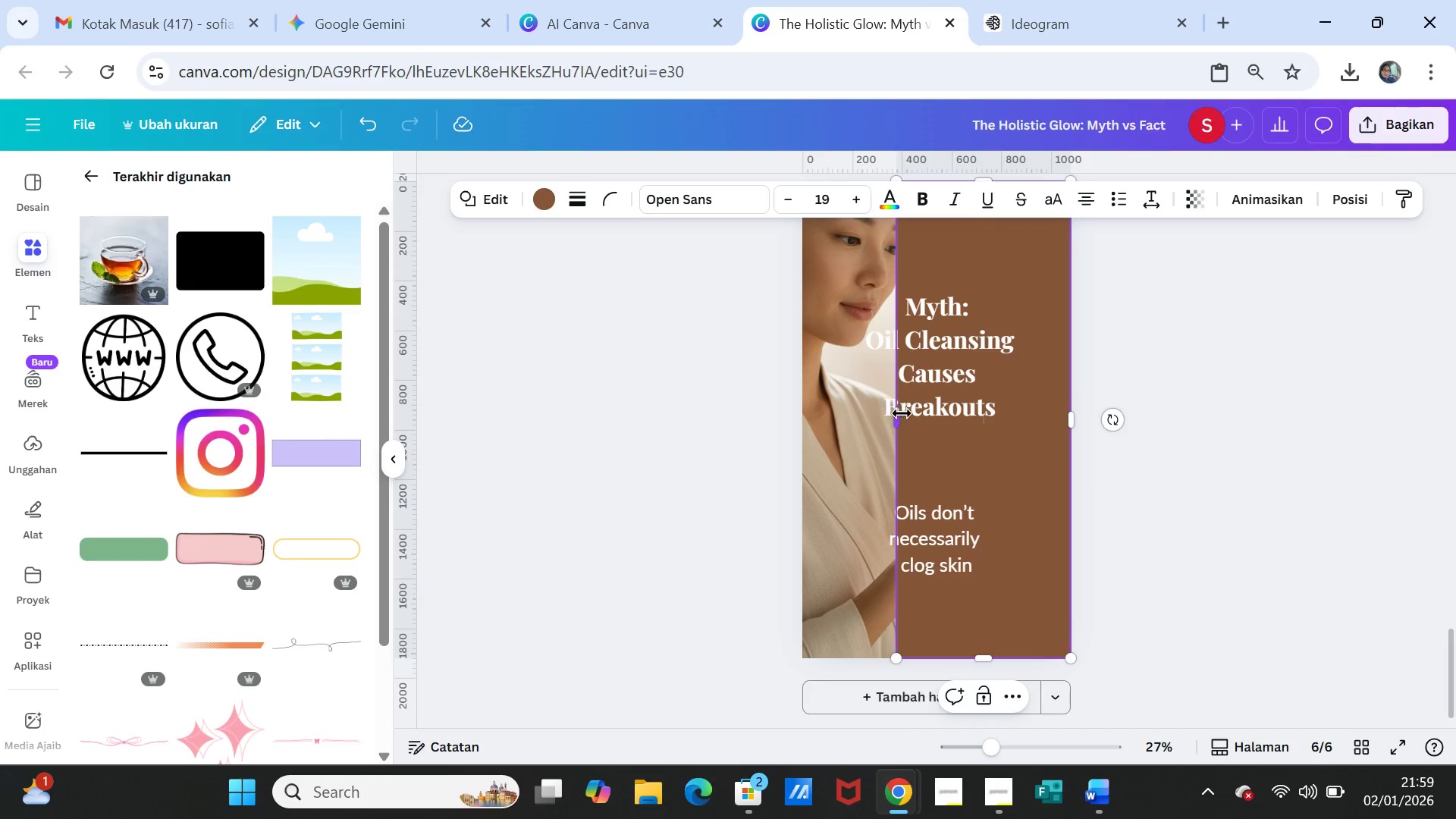 
left_click_drag(start_coordinate=[902, 413], to_coordinate=[811, 416])
 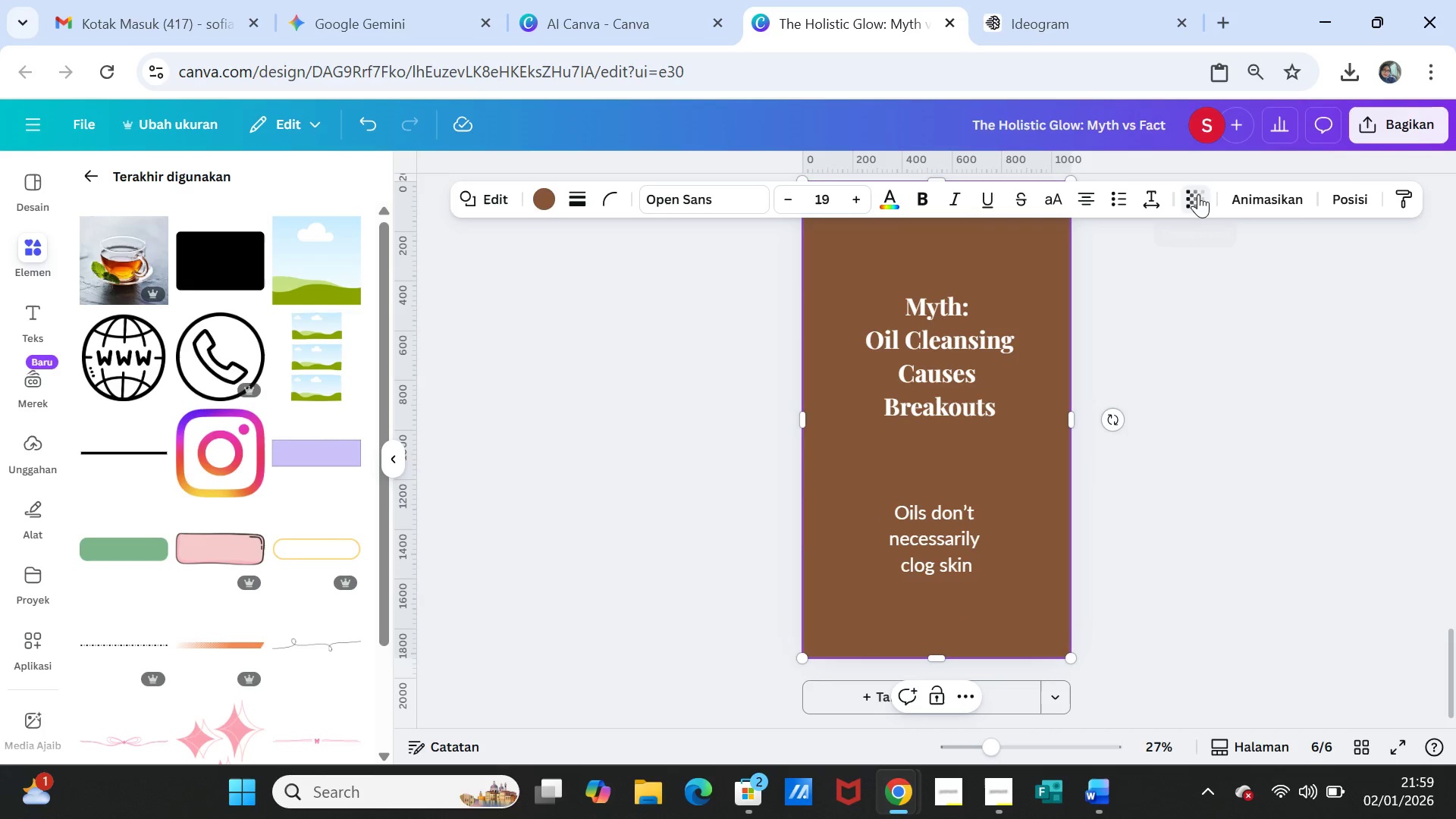 
left_click([1194, 196])
 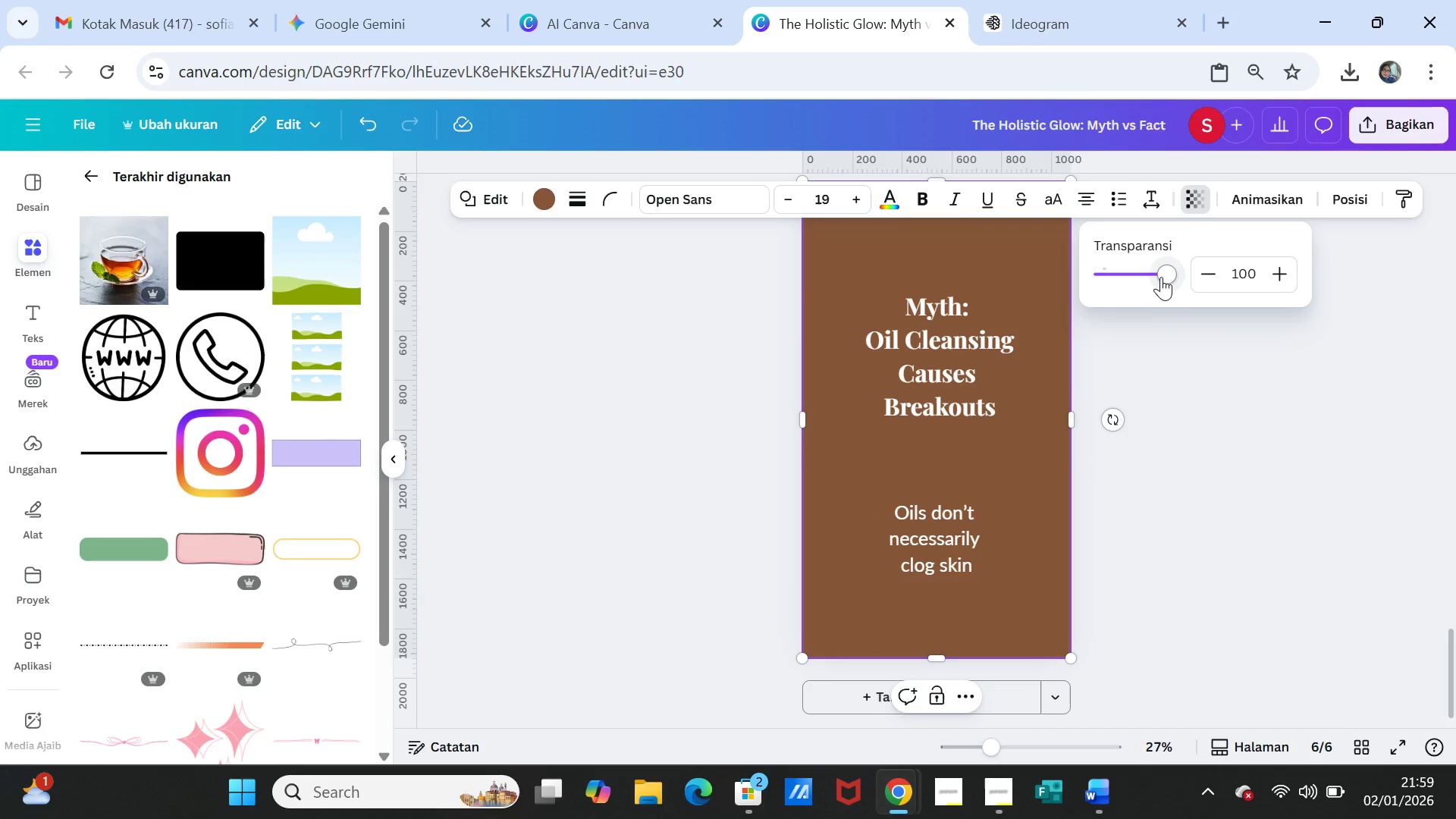 
left_click_drag(start_coordinate=[1162, 275], to_coordinate=[1124, 274])
 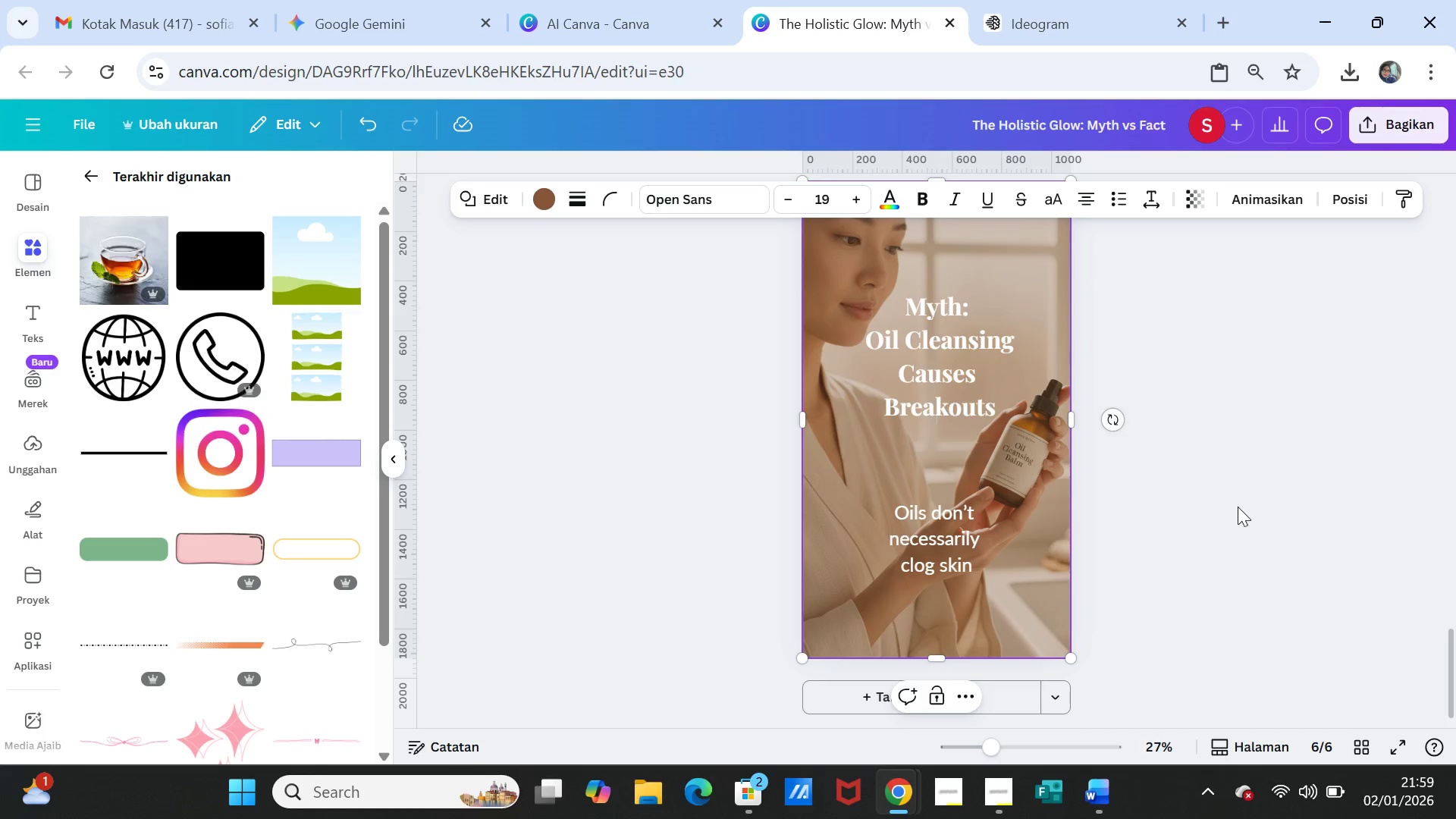 
double_click([1238, 507])
 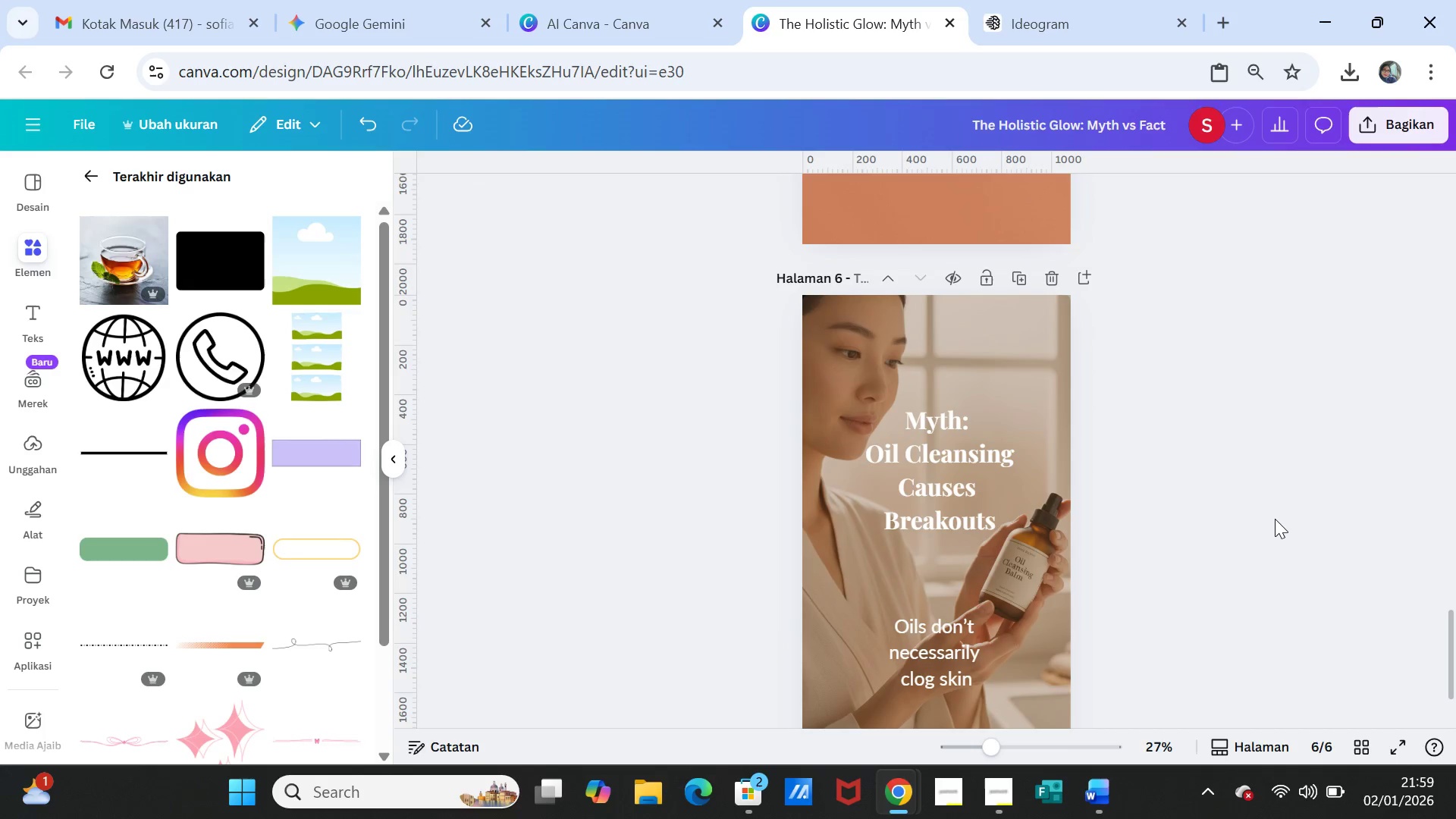 
scroll: coordinate [1275, 519], scroll_direction: up, amount: 1.0
 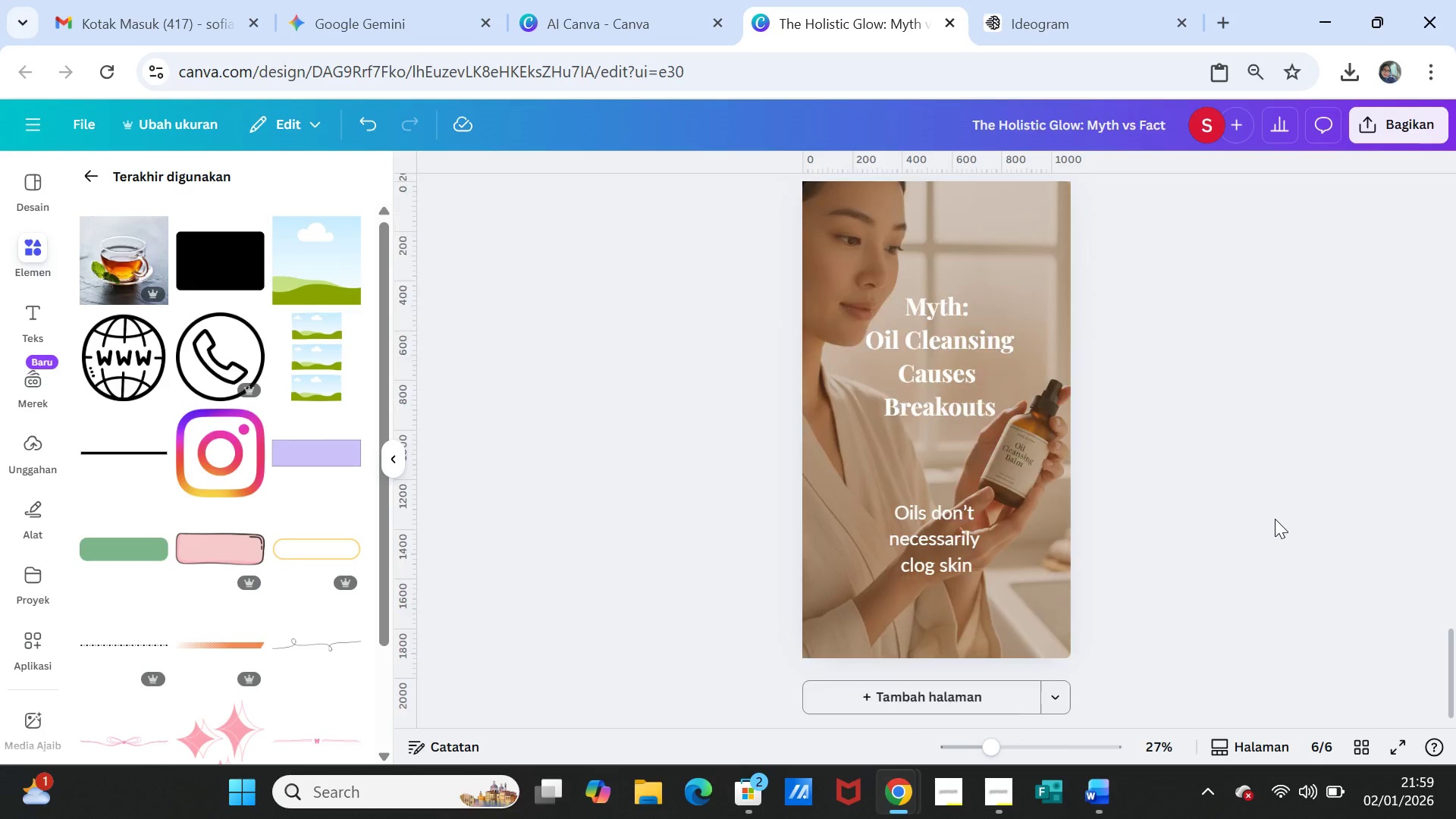 
scroll: coordinate [1275, 519], scroll_direction: down, amount: 2.0
 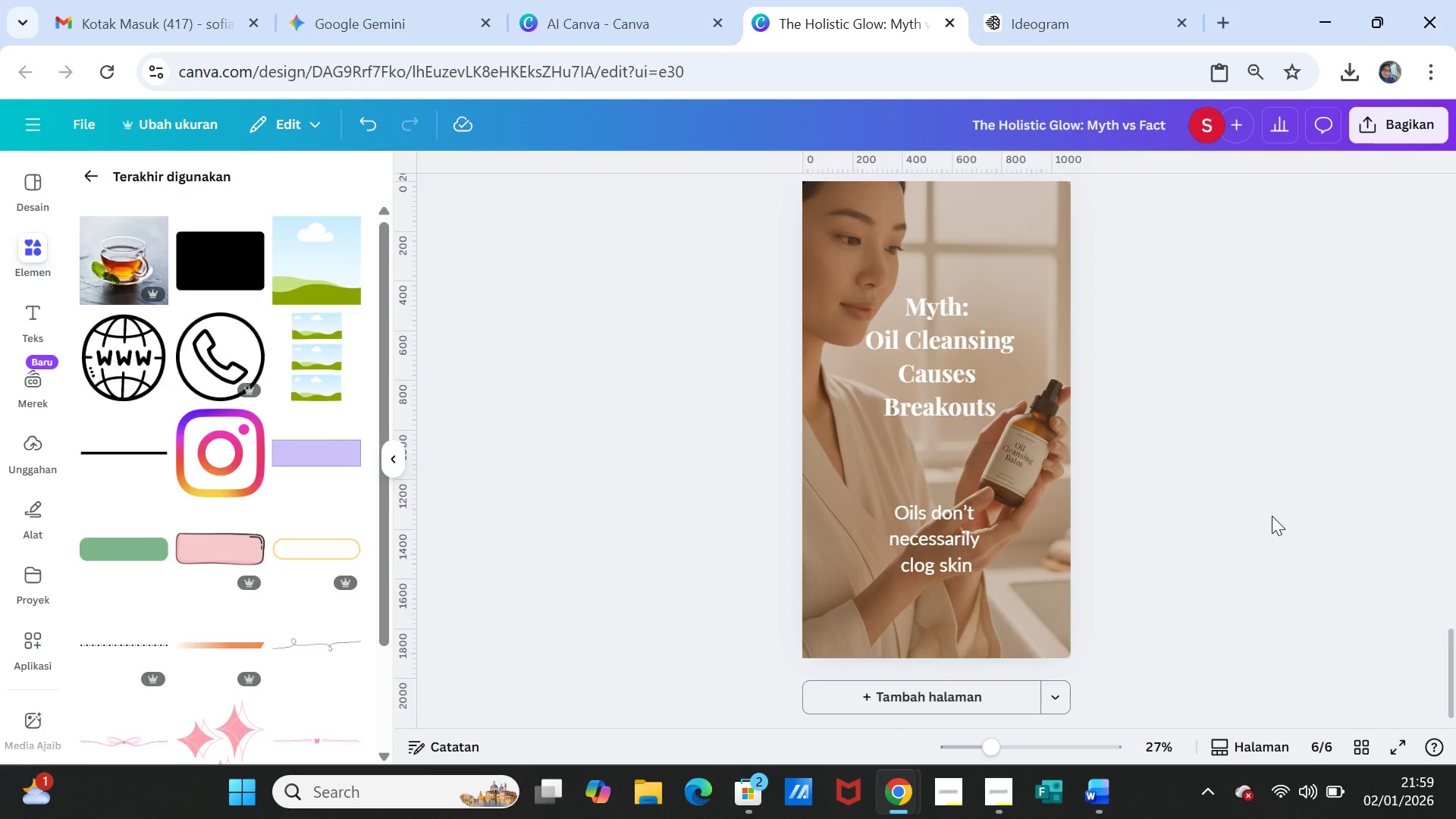 
scroll: coordinate [1269, 513], scroll_direction: up, amount: 1.0
 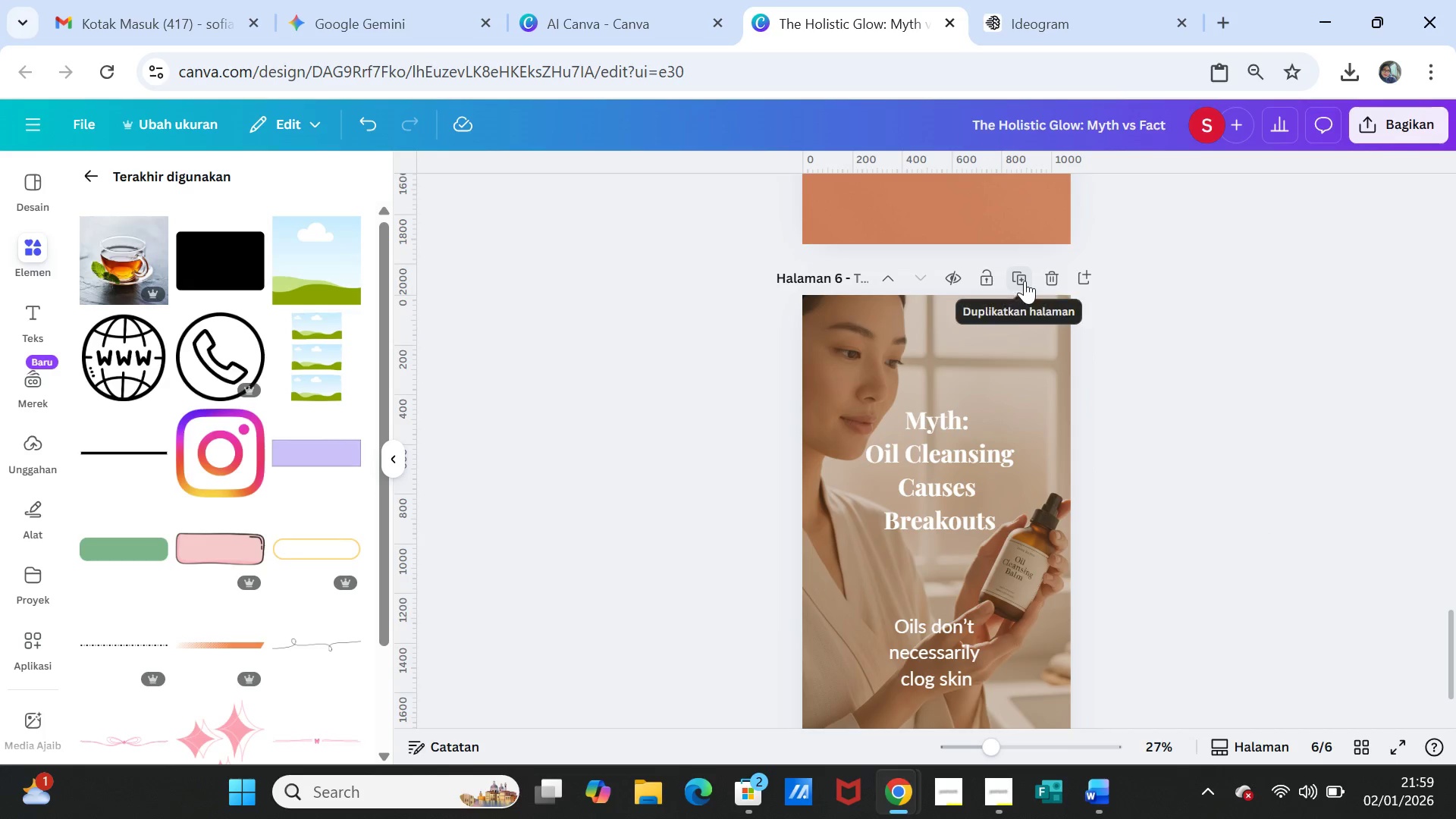 
left_click([1025, 281])
 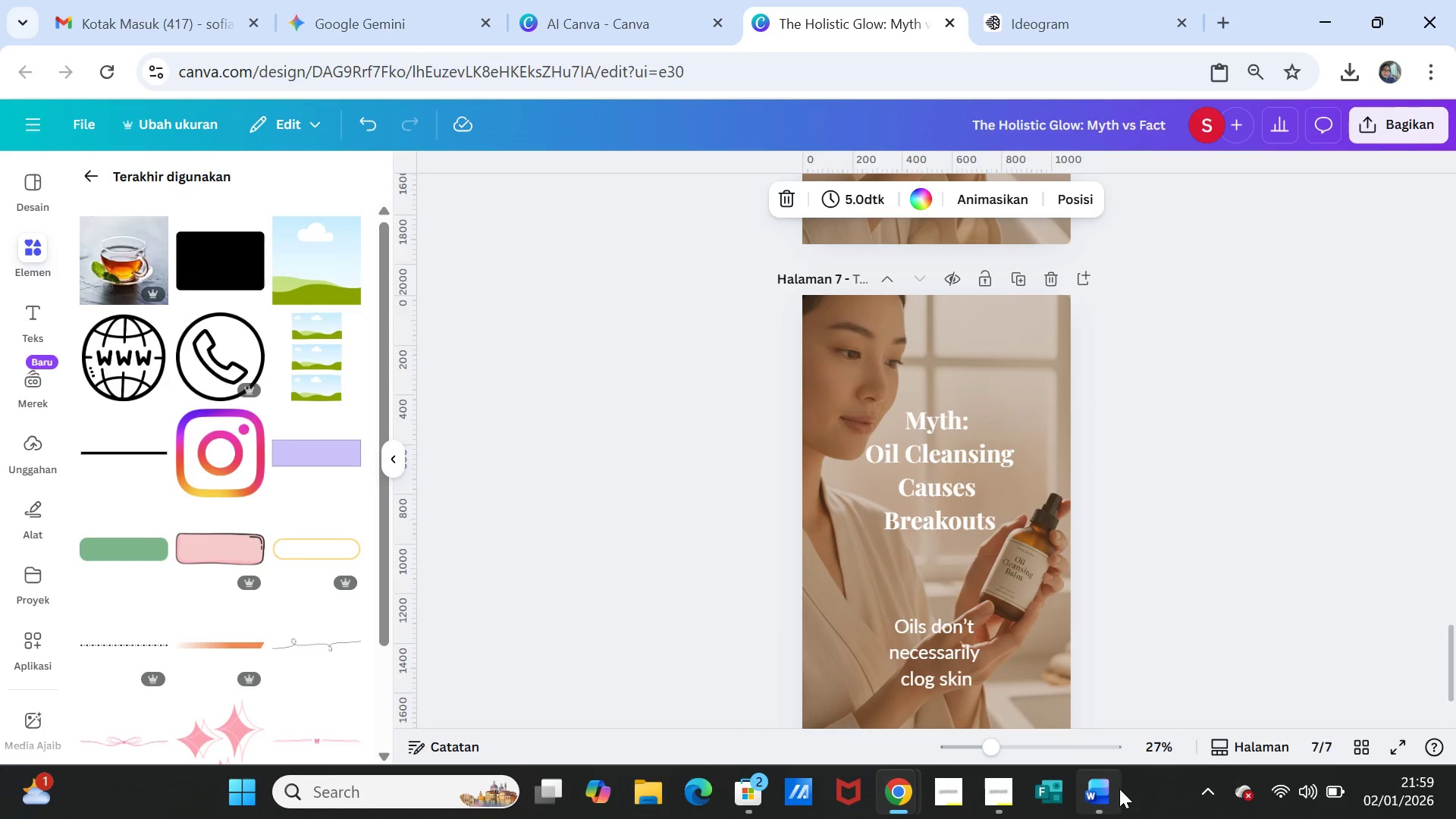 
left_click([1102, 794])
 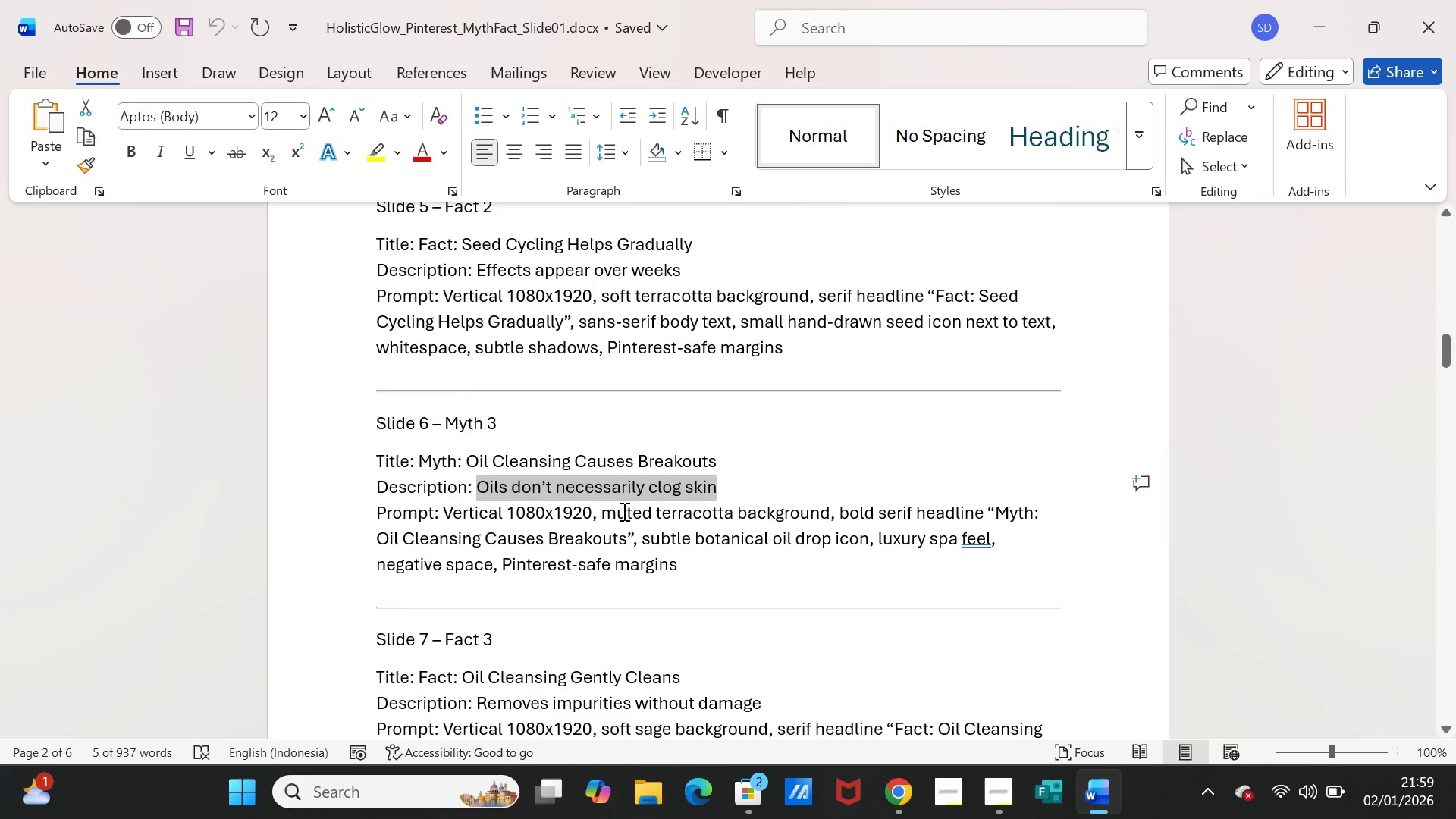 
scroll: coordinate [622, 511], scroll_direction: down, amount: 3.0
 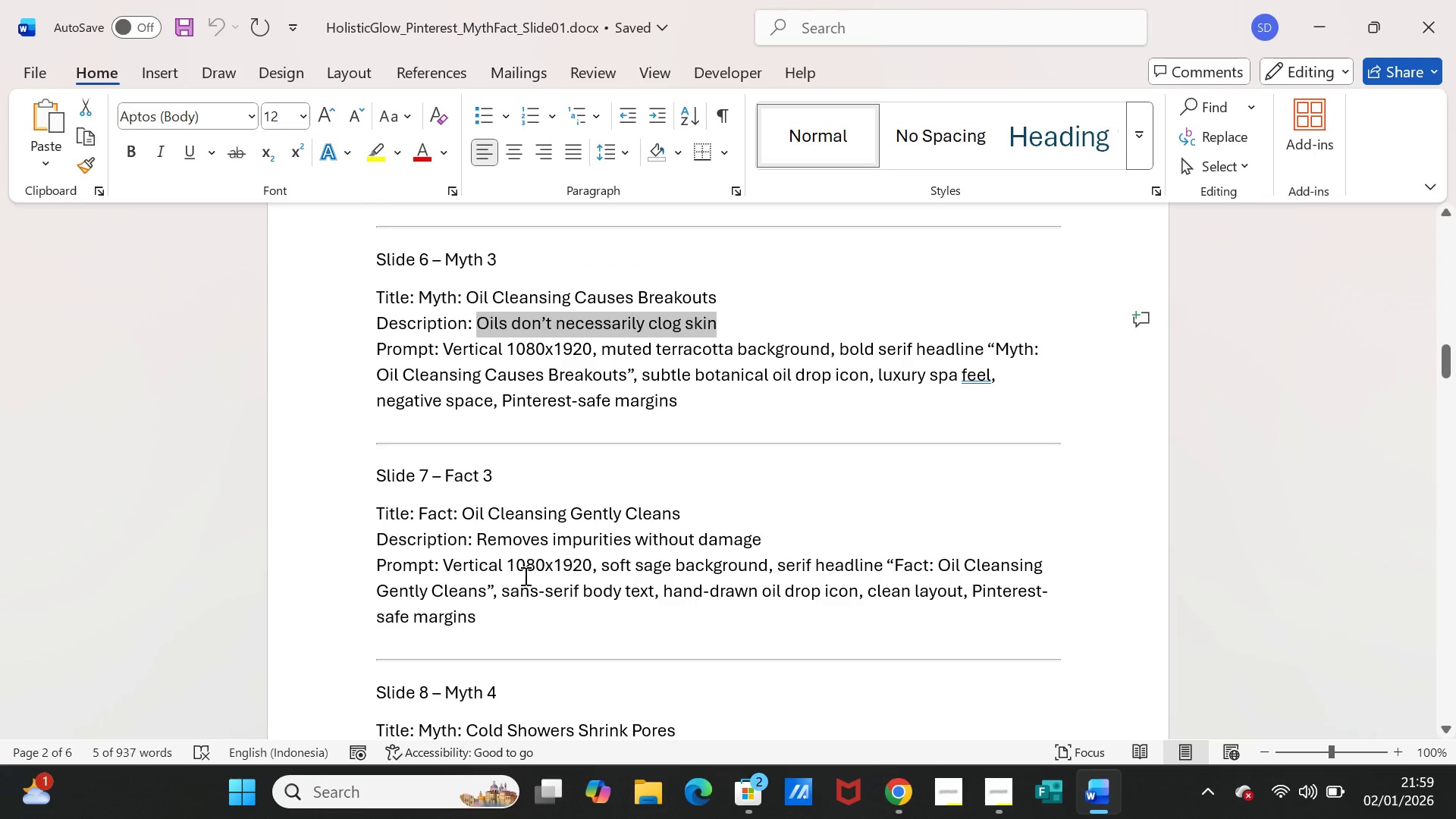 
wait(5.84)
 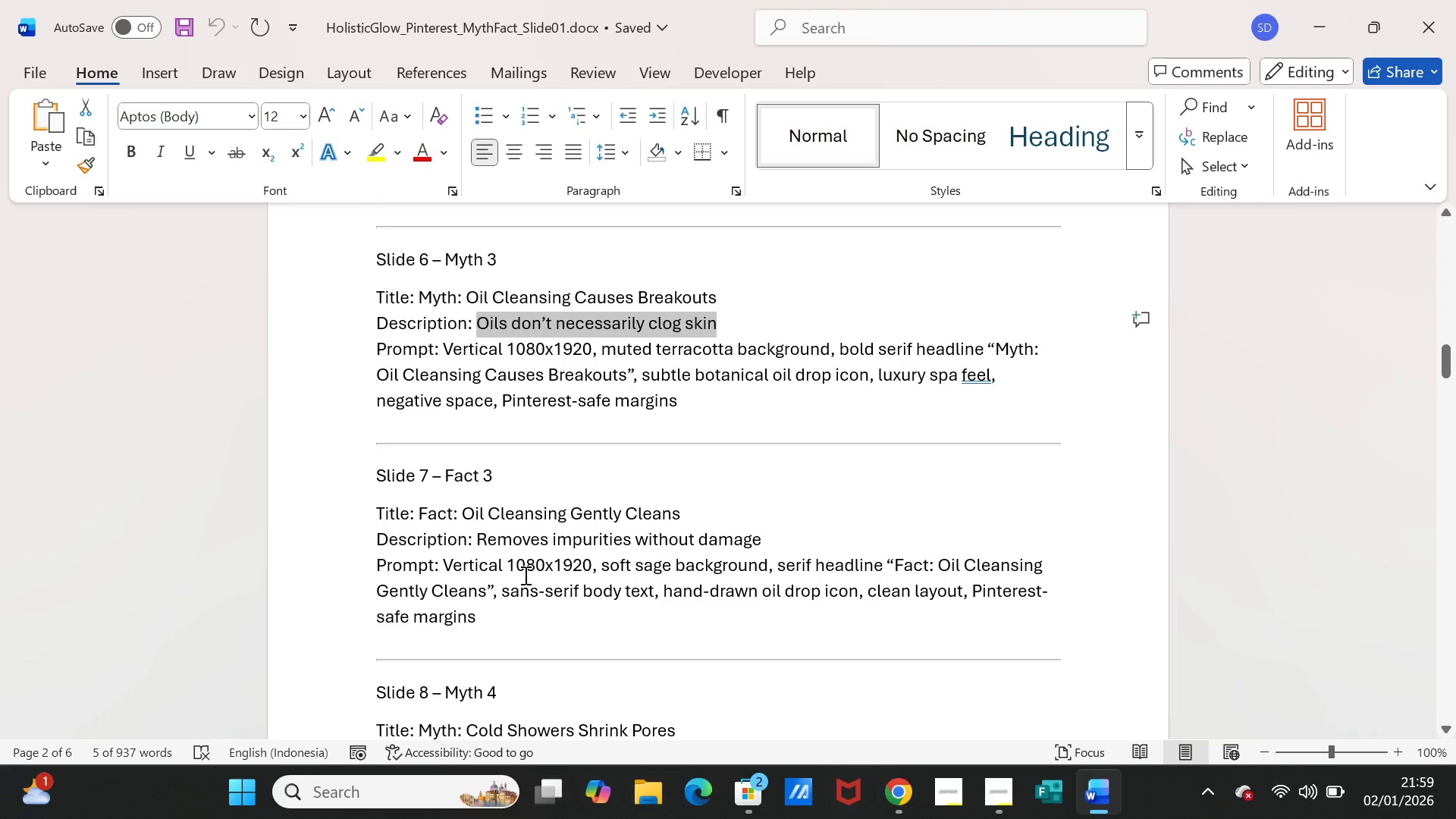 
left_click([1309, 19])
 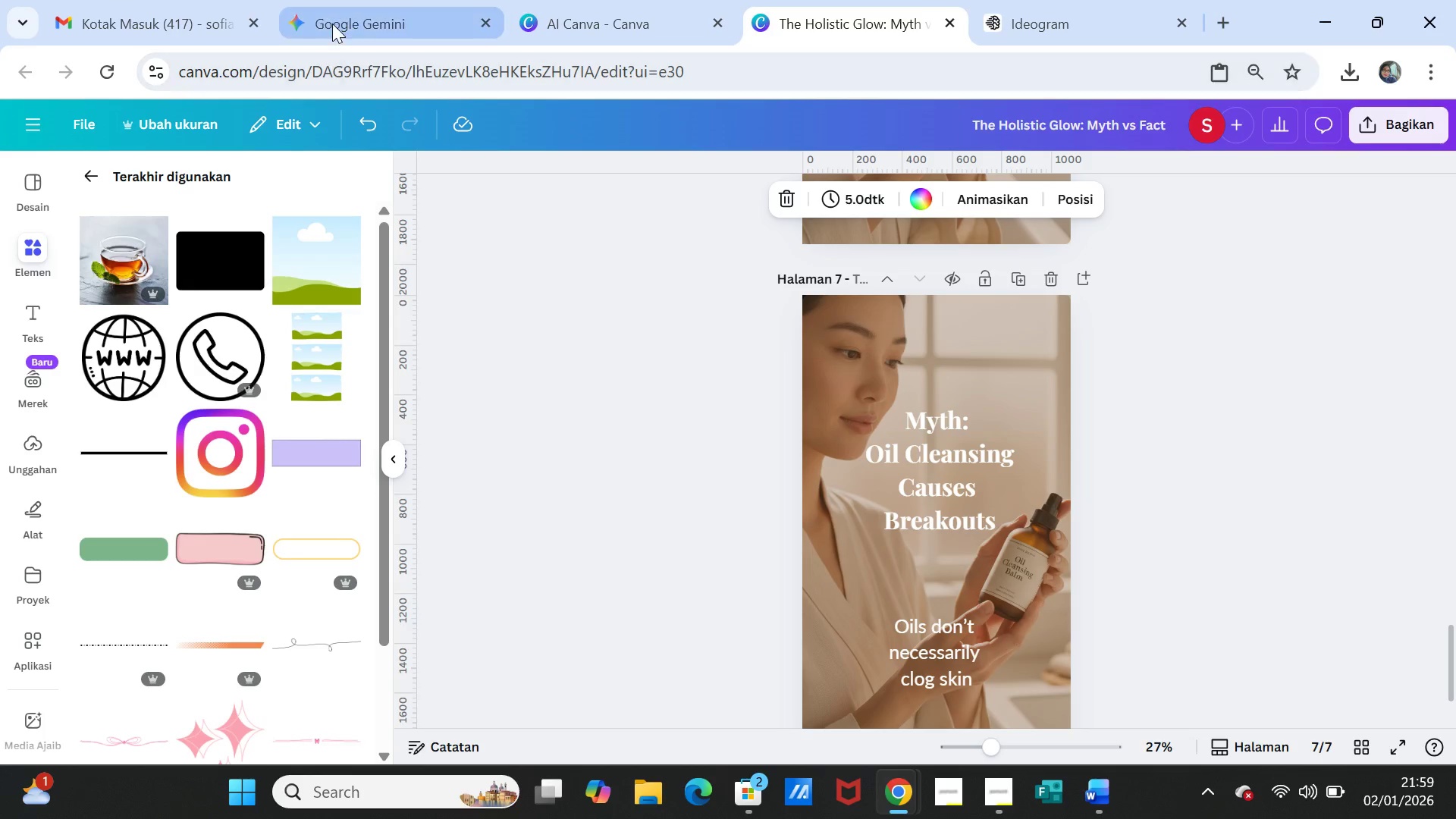 
left_click([332, 24])
 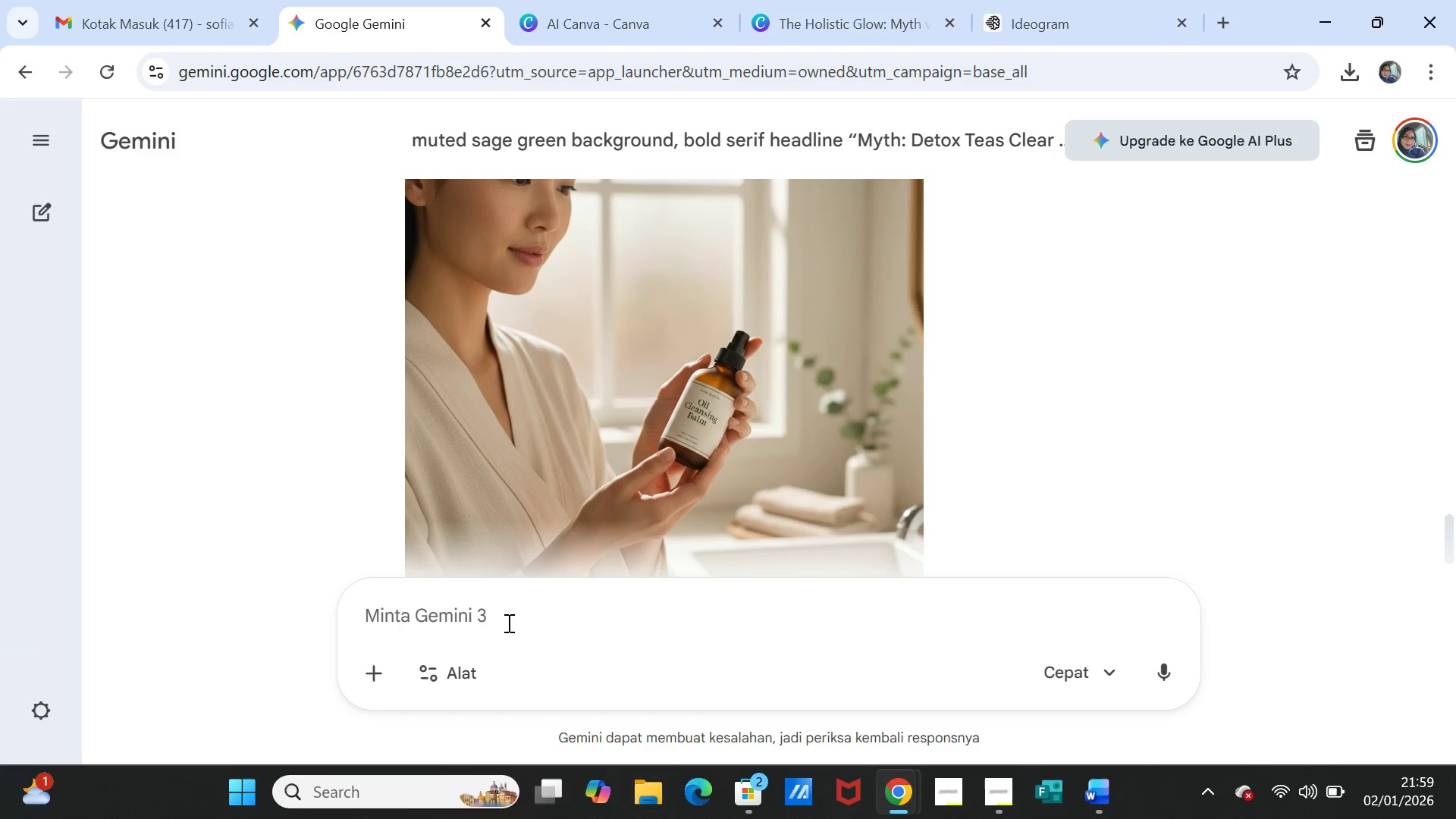 
left_click([507, 621])
 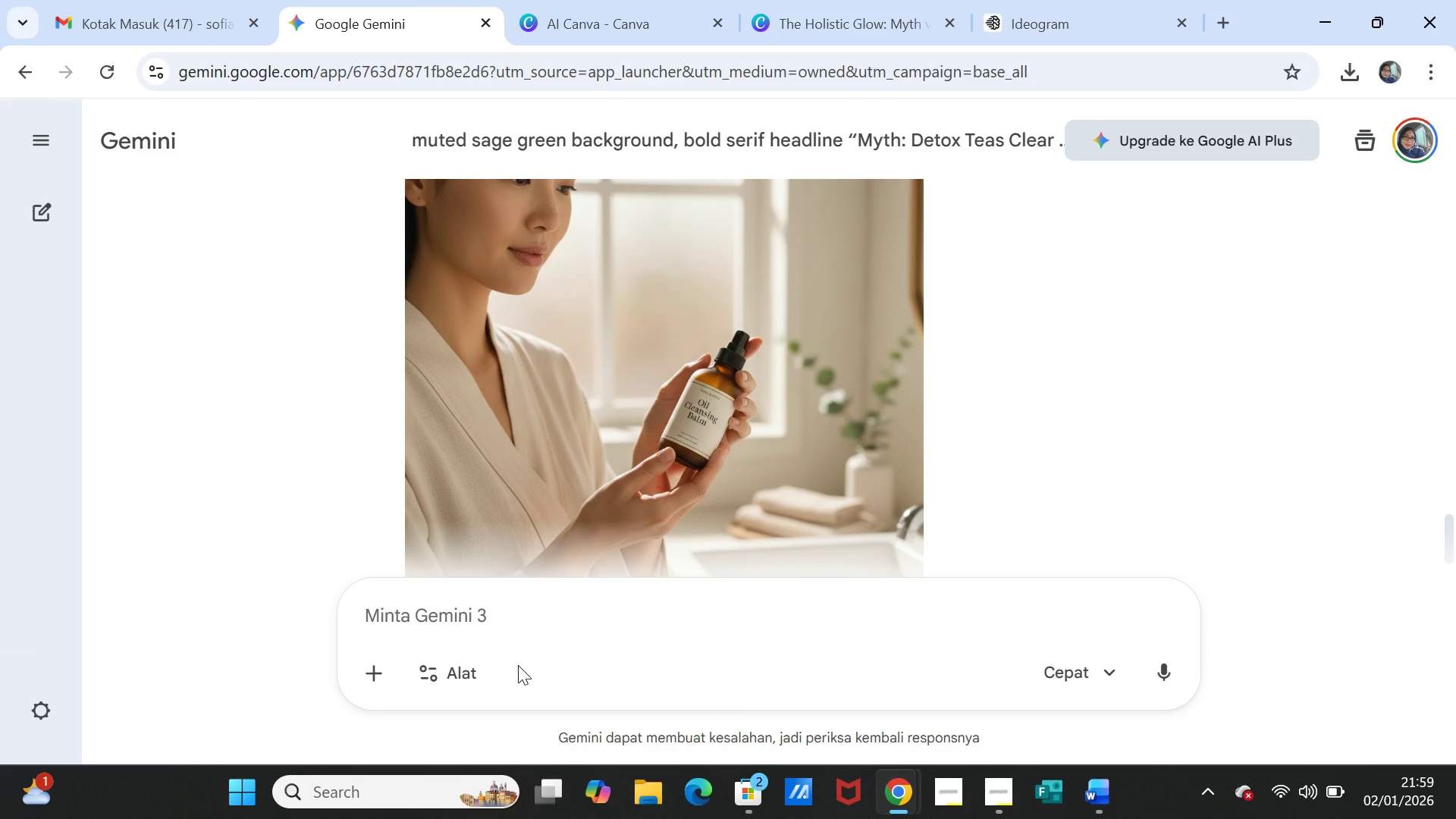 
type(buat gambar )
 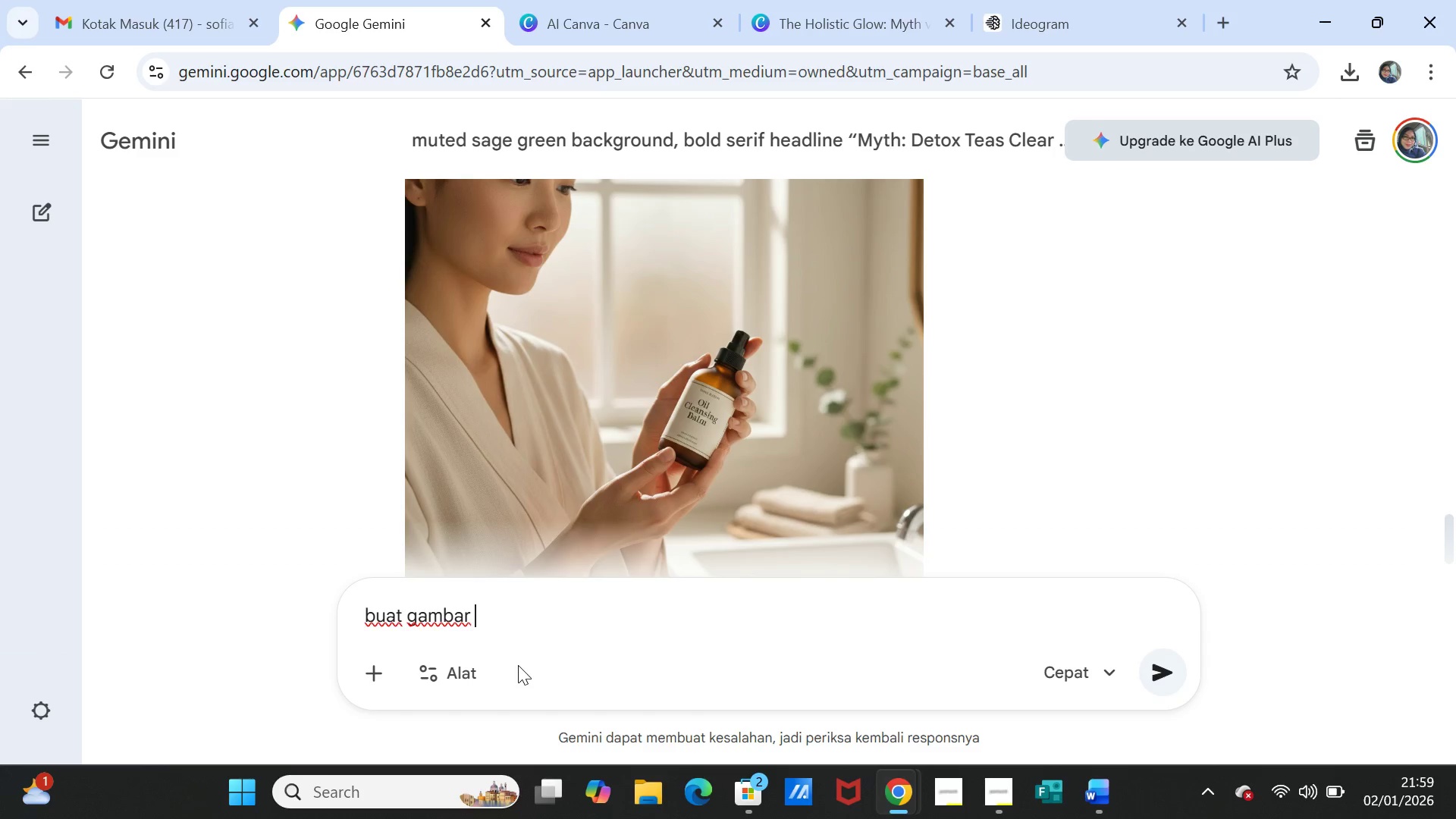 
type(kulit wajah yang segar)
key(Backspace)
key(Backspace)
key(Backspace)
type(hat)
 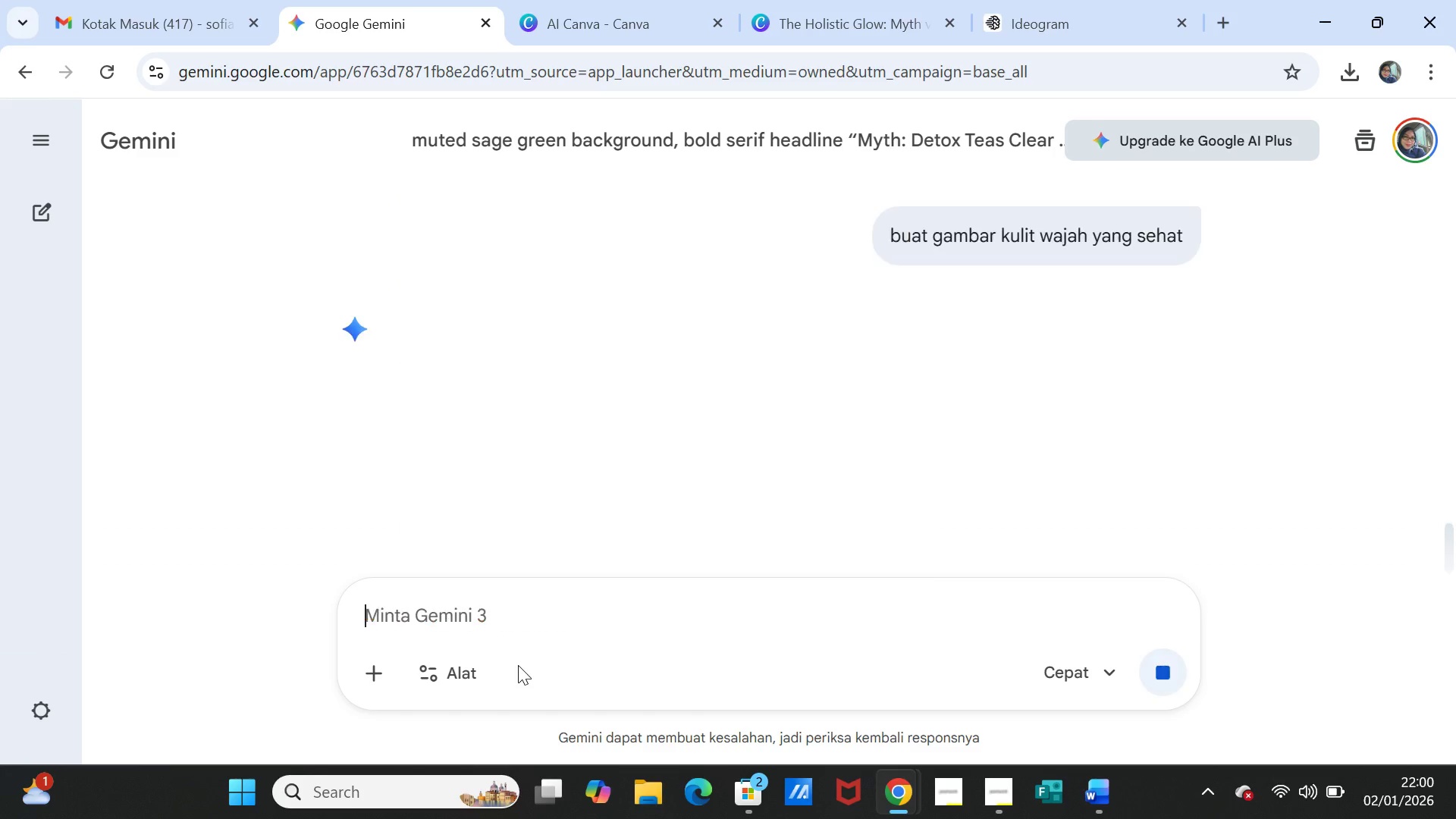 
key(Enter)
 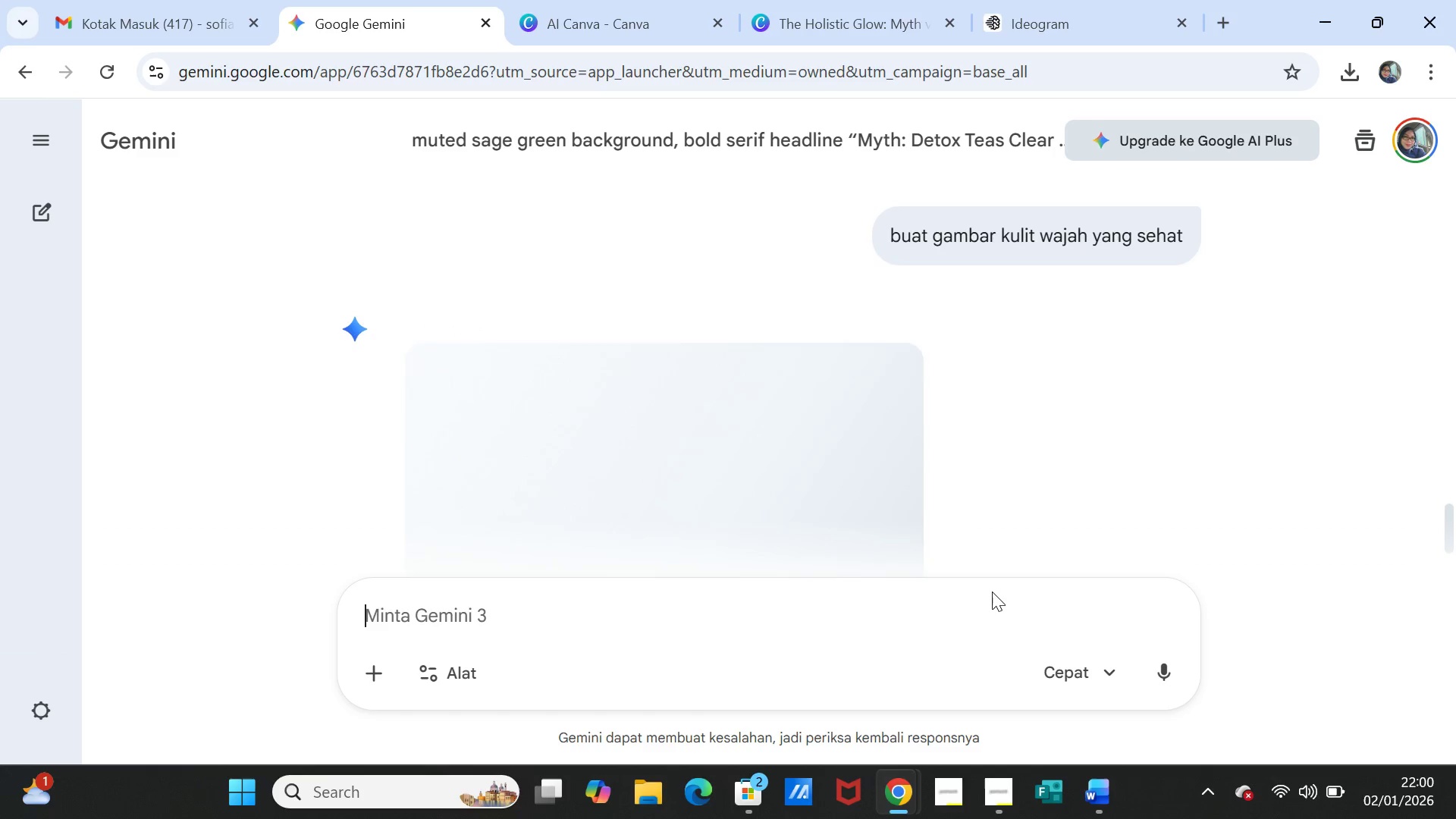 
wait(22.39)
 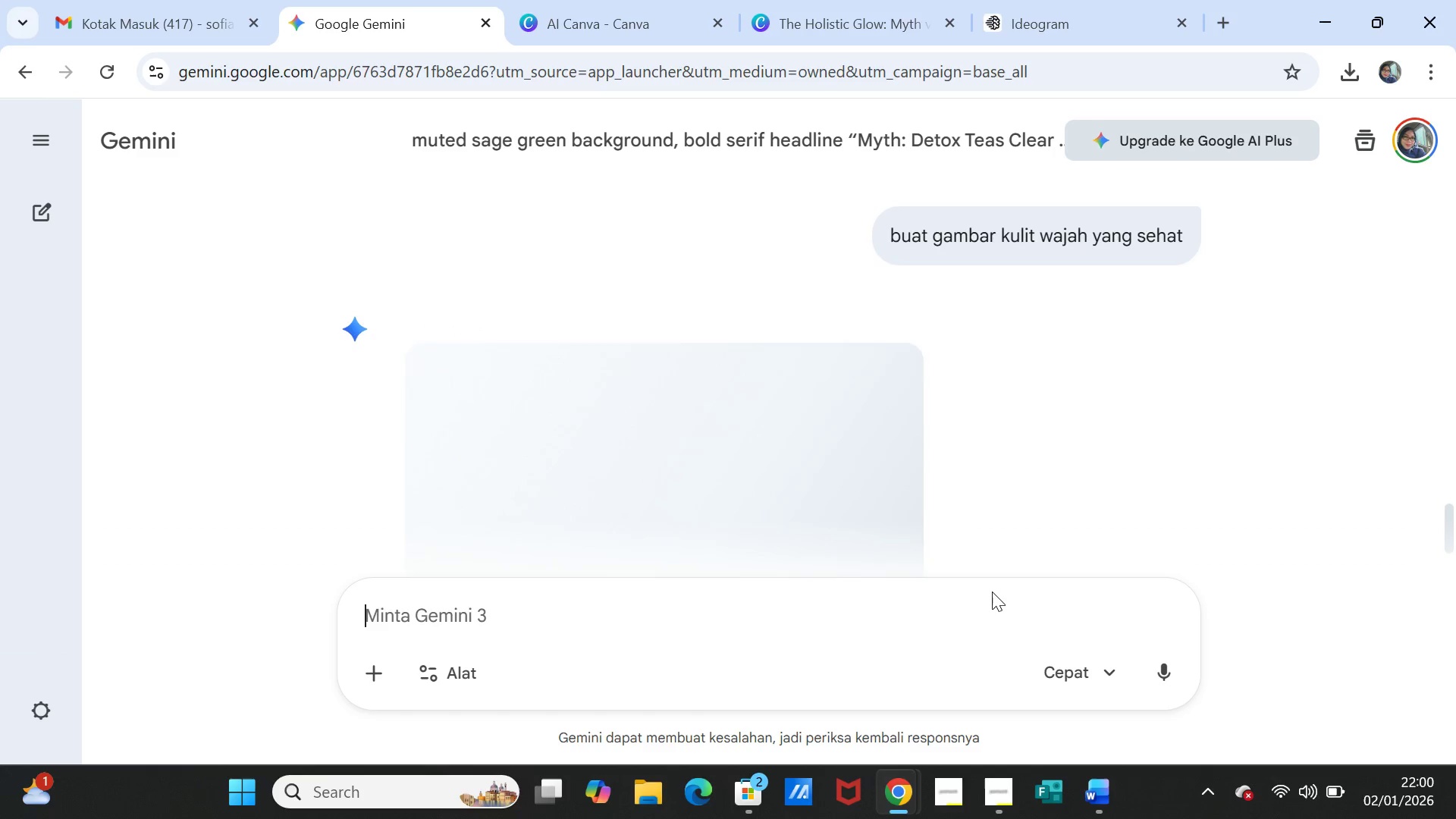 
scroll: coordinate [1005, 400], scroll_direction: down, amount: 3.0
 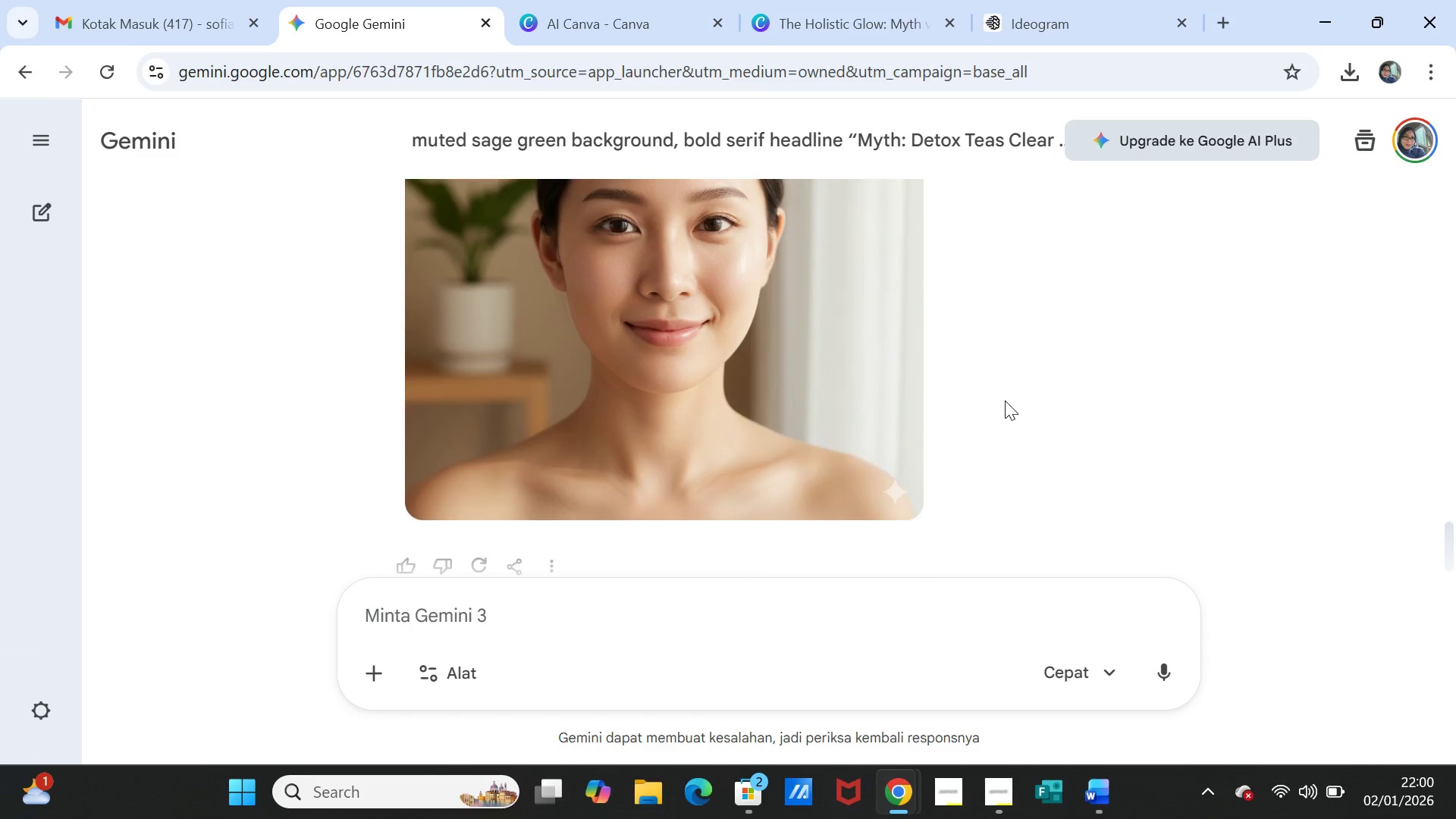 
scroll: coordinate [873, 281], scroll_direction: up, amount: 2.0
 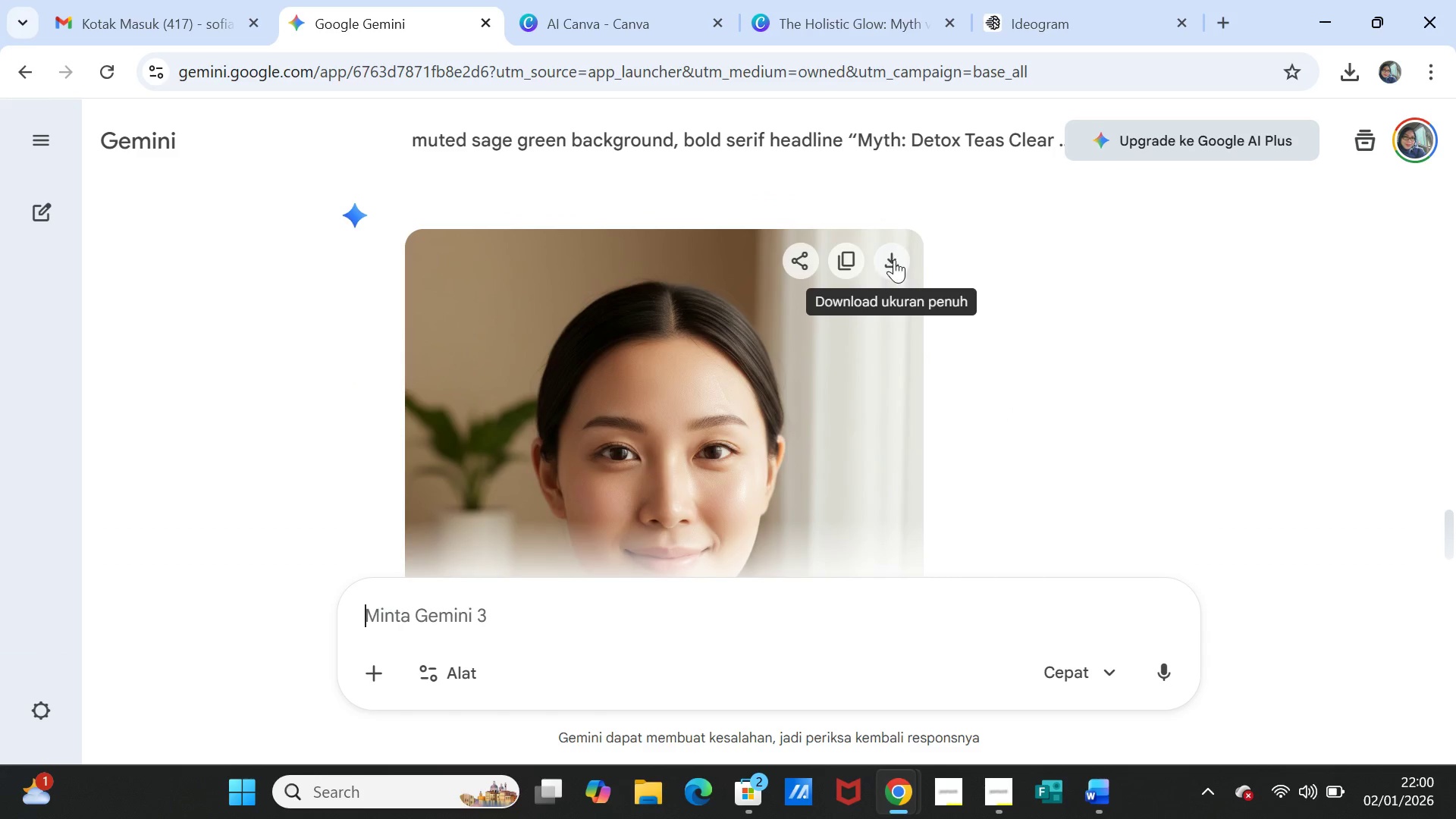 
left_click([894, 259])
 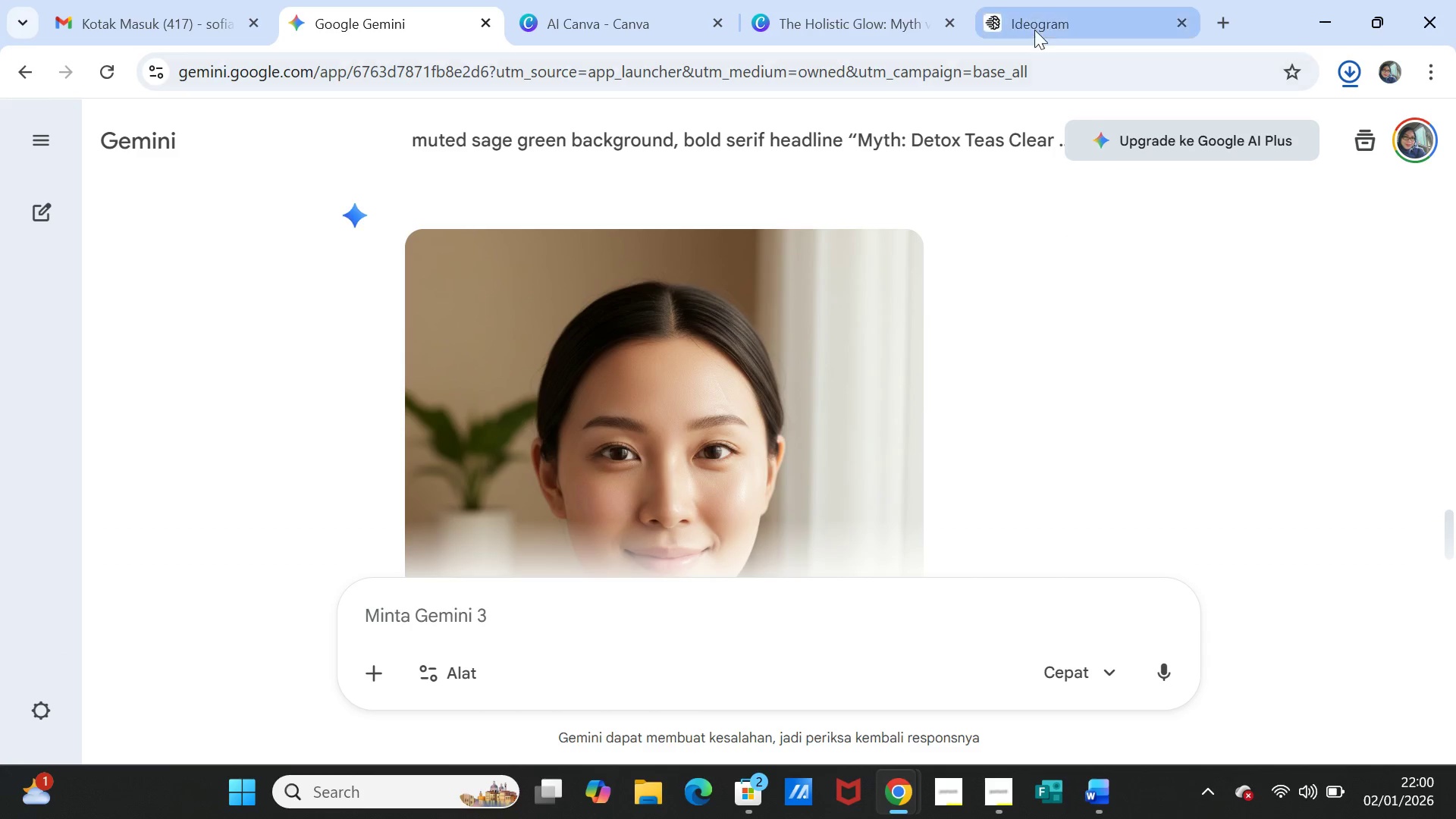 
wait(7.69)
 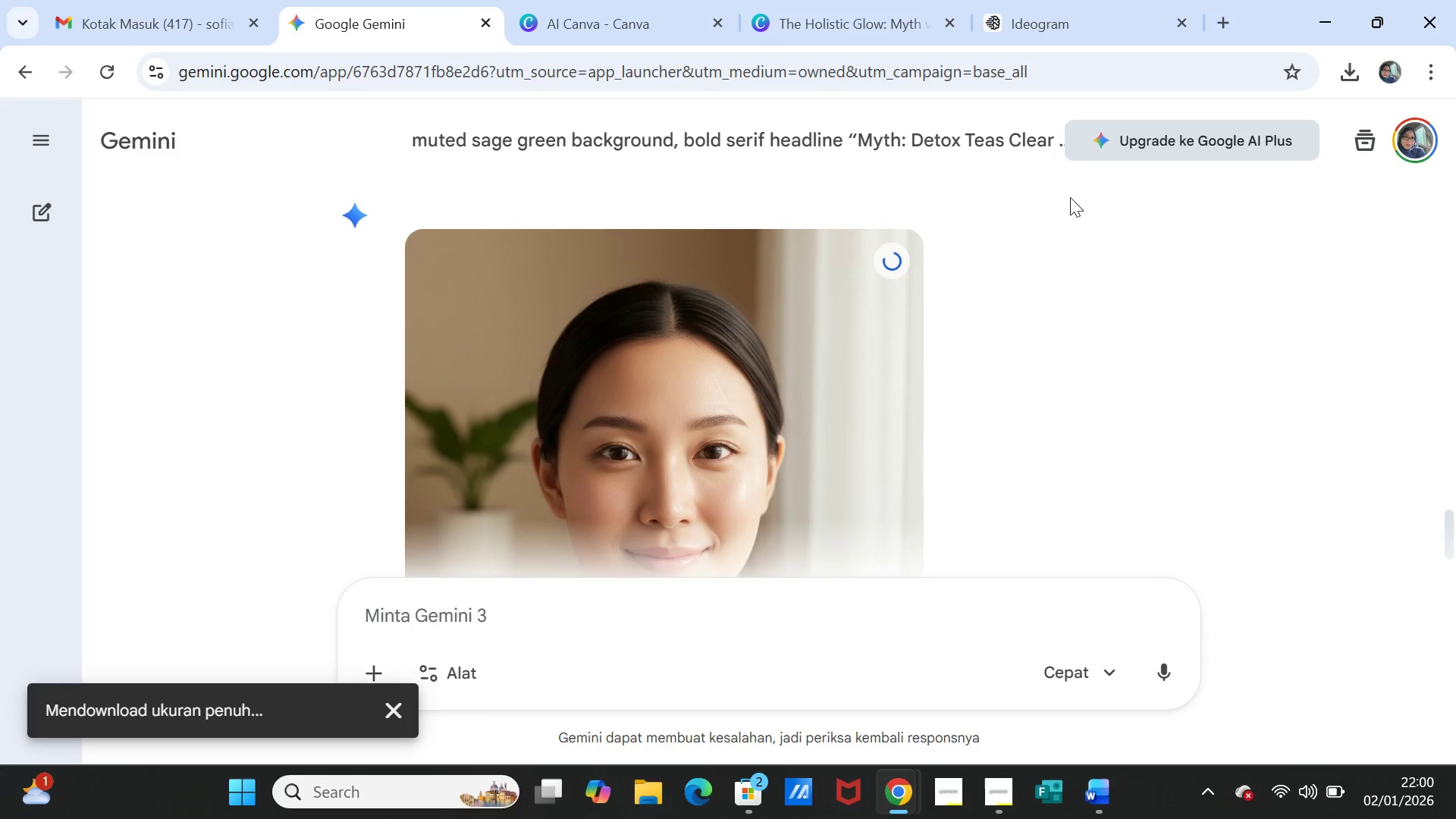 
left_click([848, 14])
 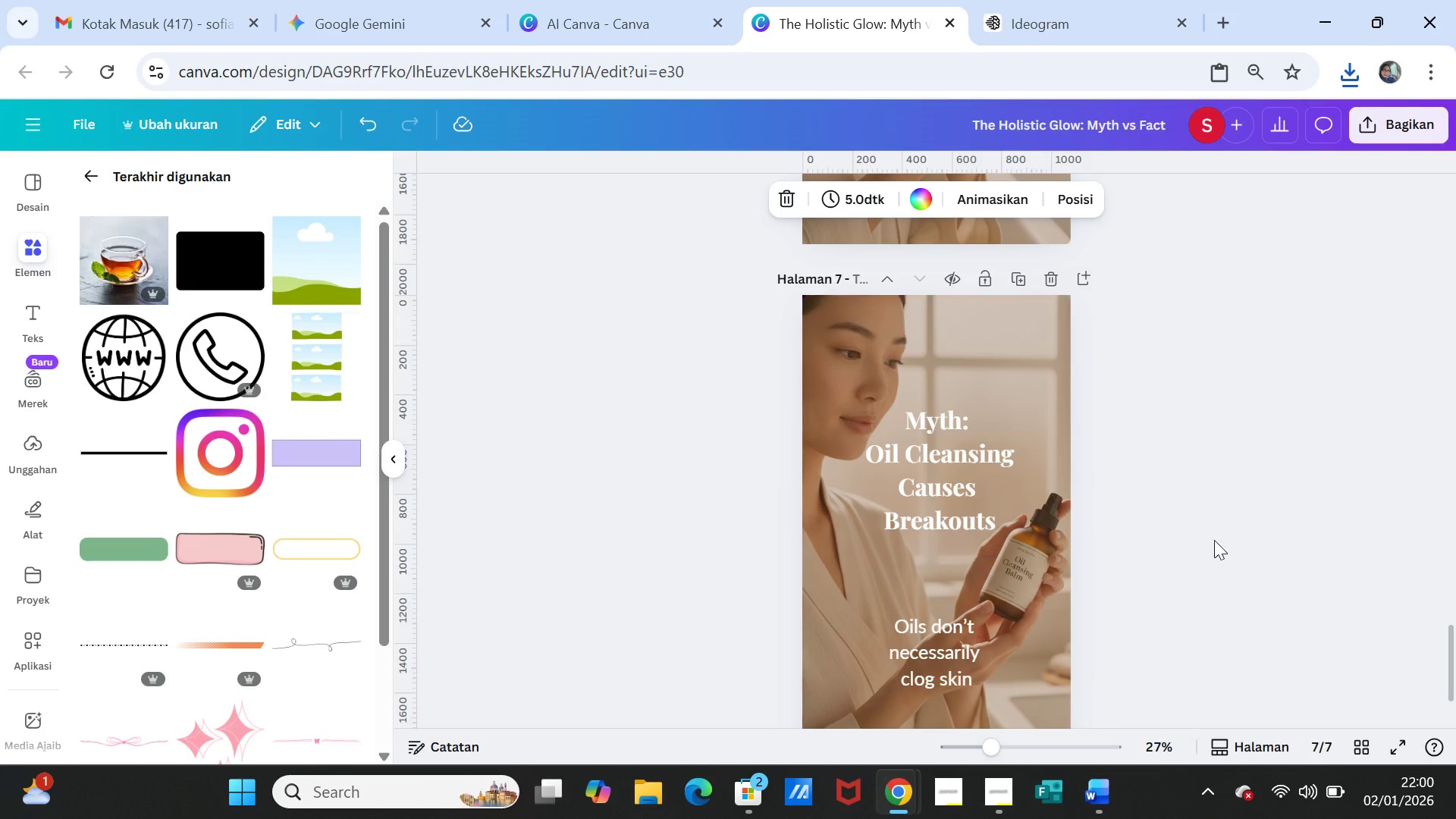 
scroll: coordinate [1207, 590], scroll_direction: up, amount: 1.0
 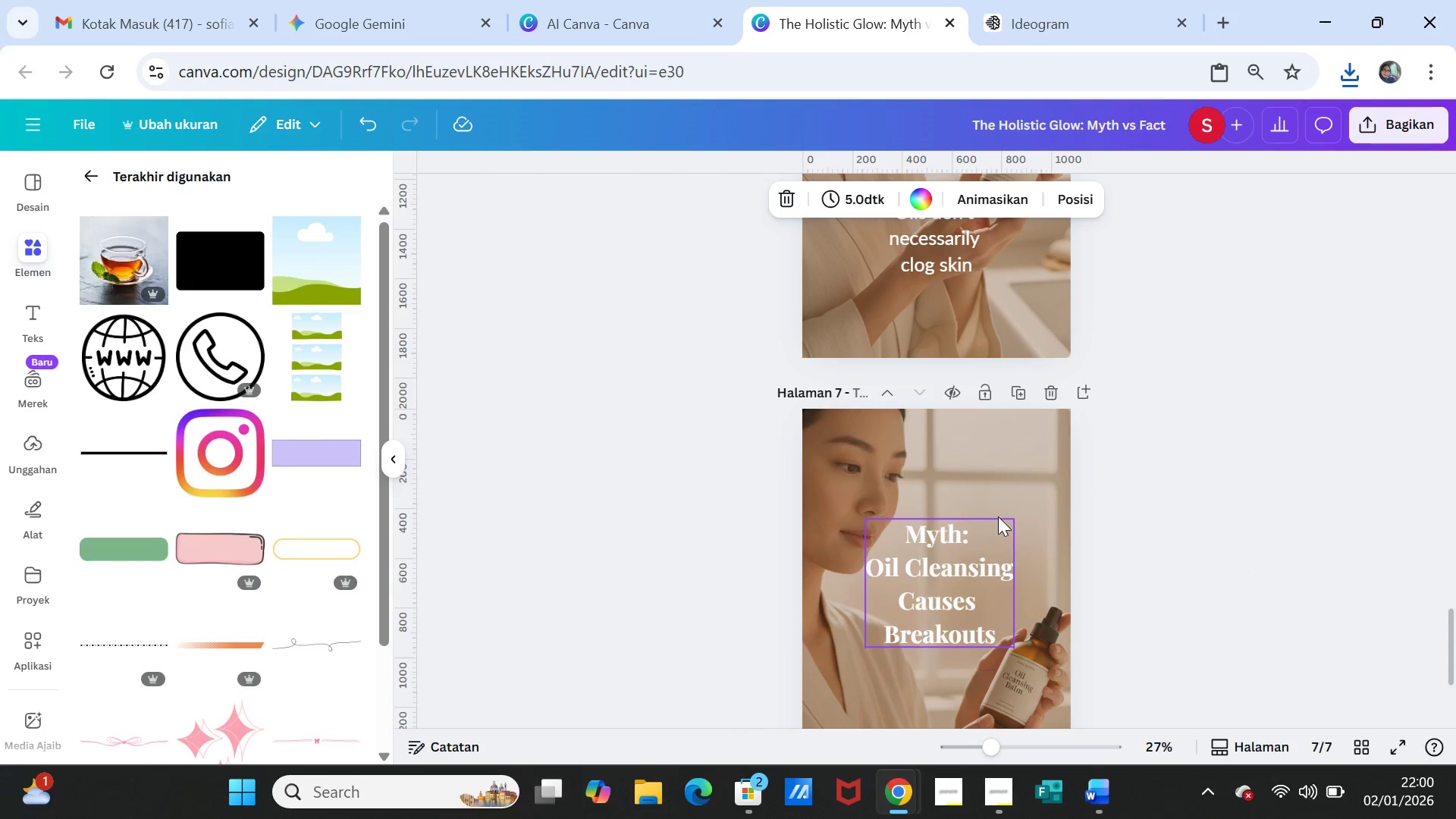 
left_click([998, 516])
 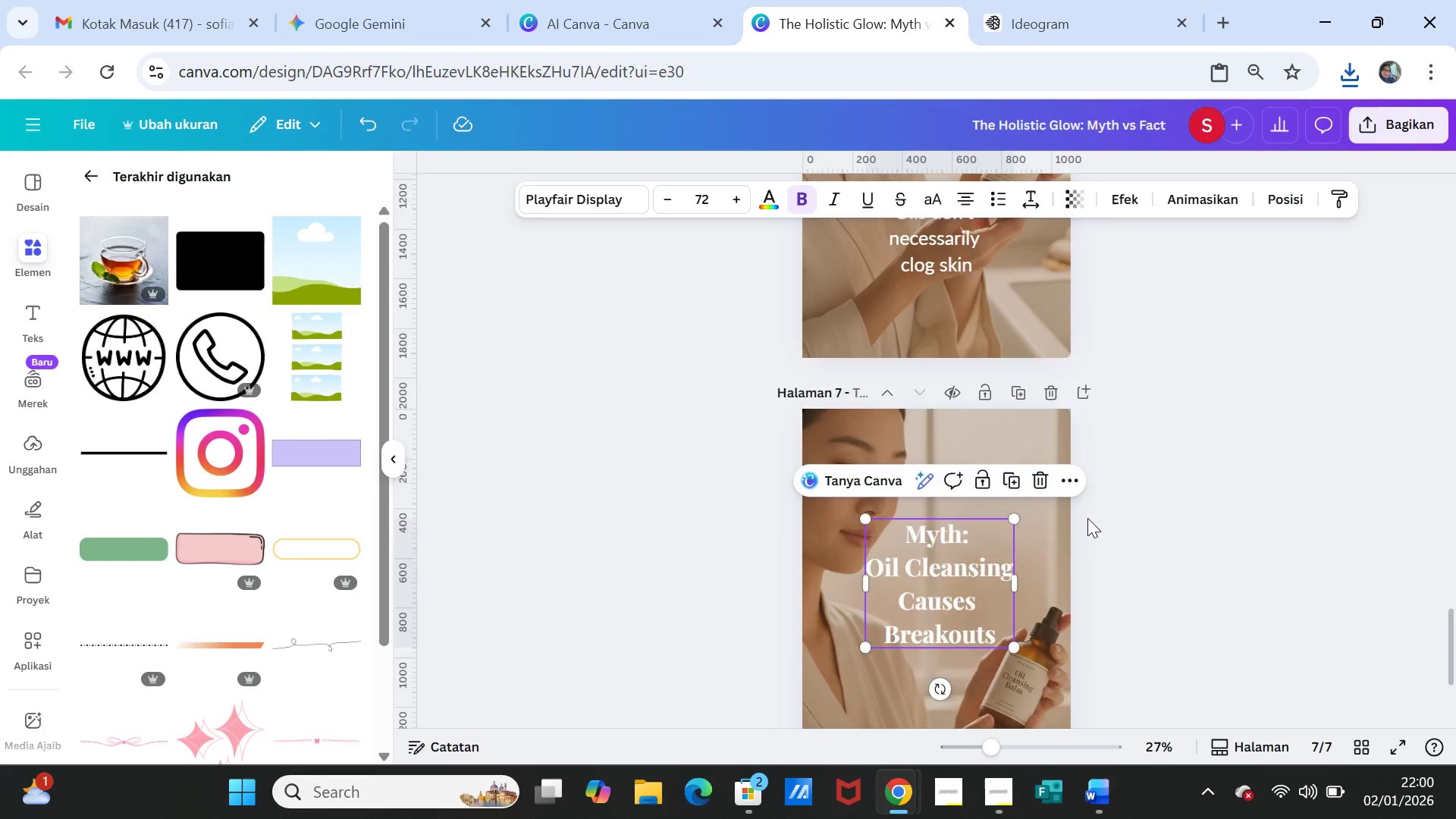 
scroll: coordinate [1087, 518], scroll_direction: up, amount: 2.0
 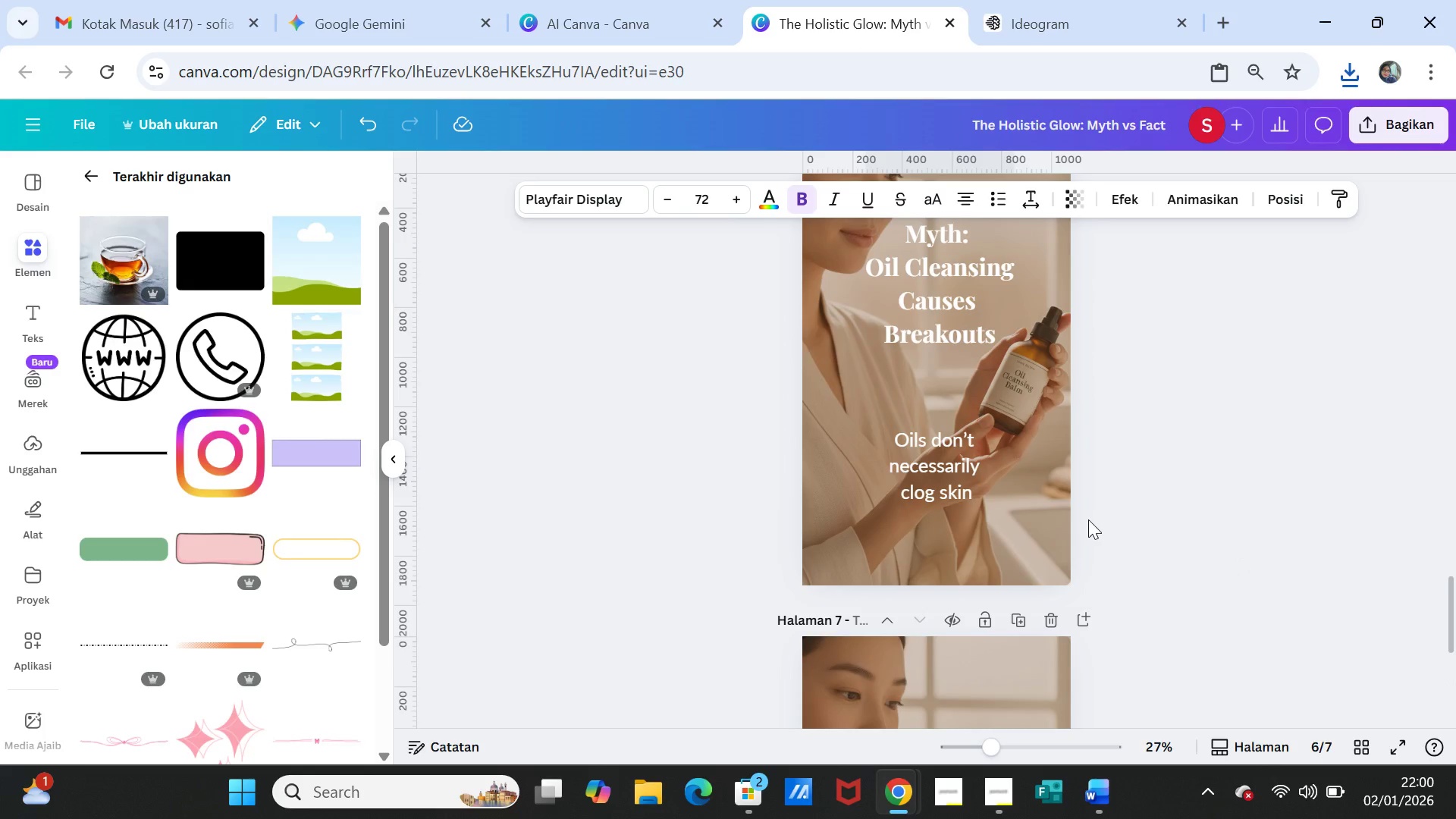 
scroll: coordinate [1090, 529], scroll_direction: down, amount: 4.0
 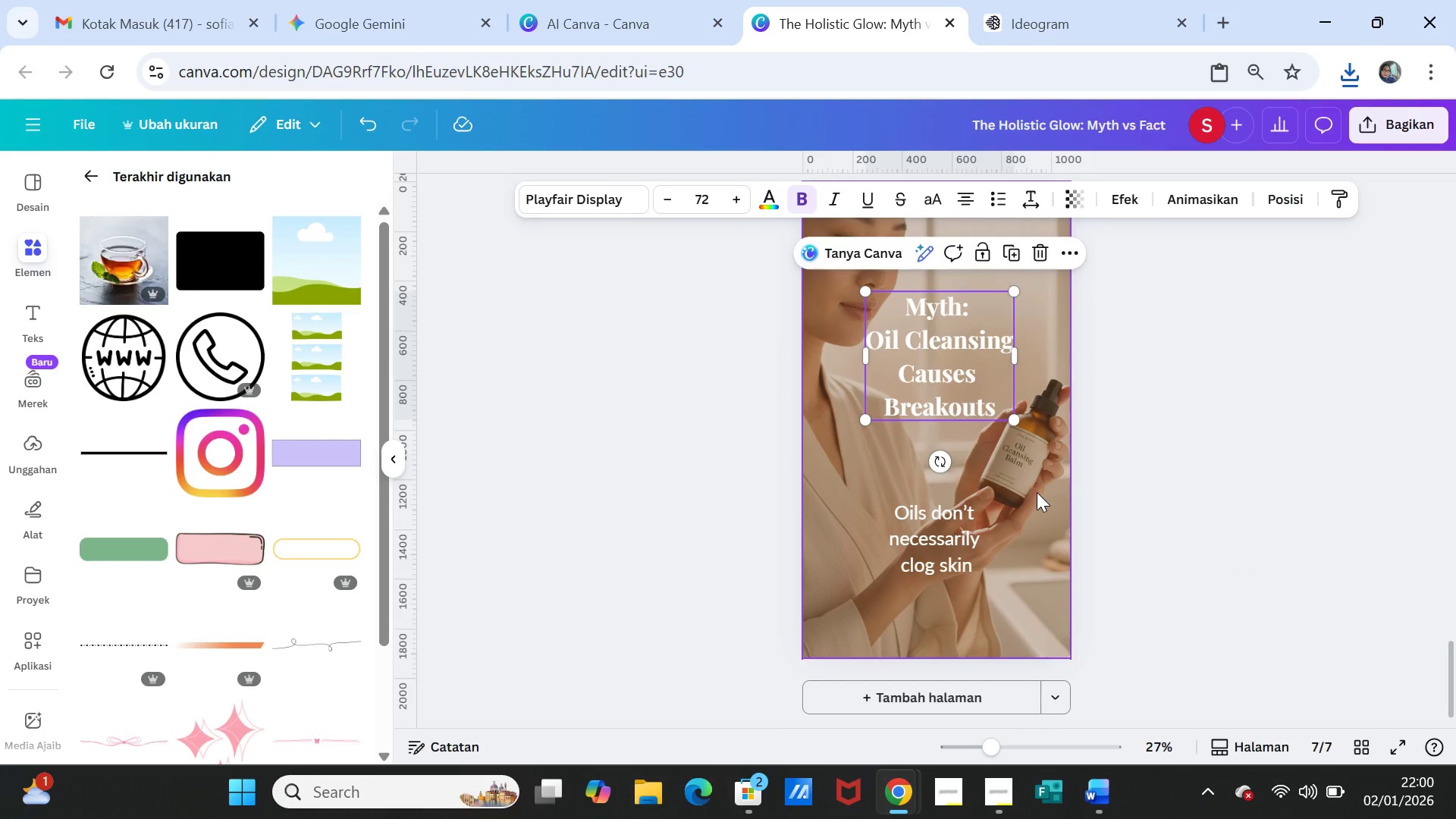 
left_click([1037, 492])
 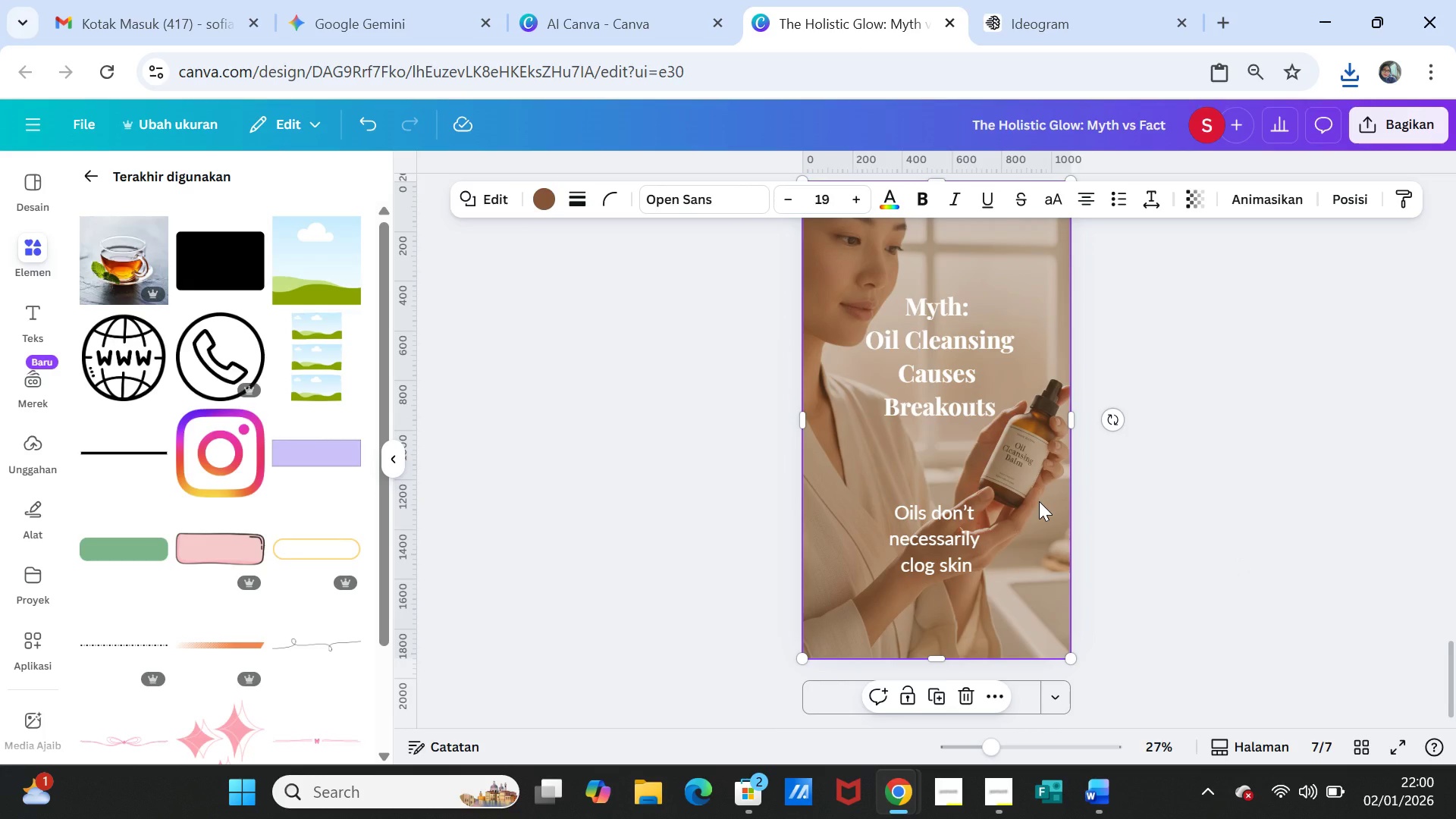 
key(Delete)
 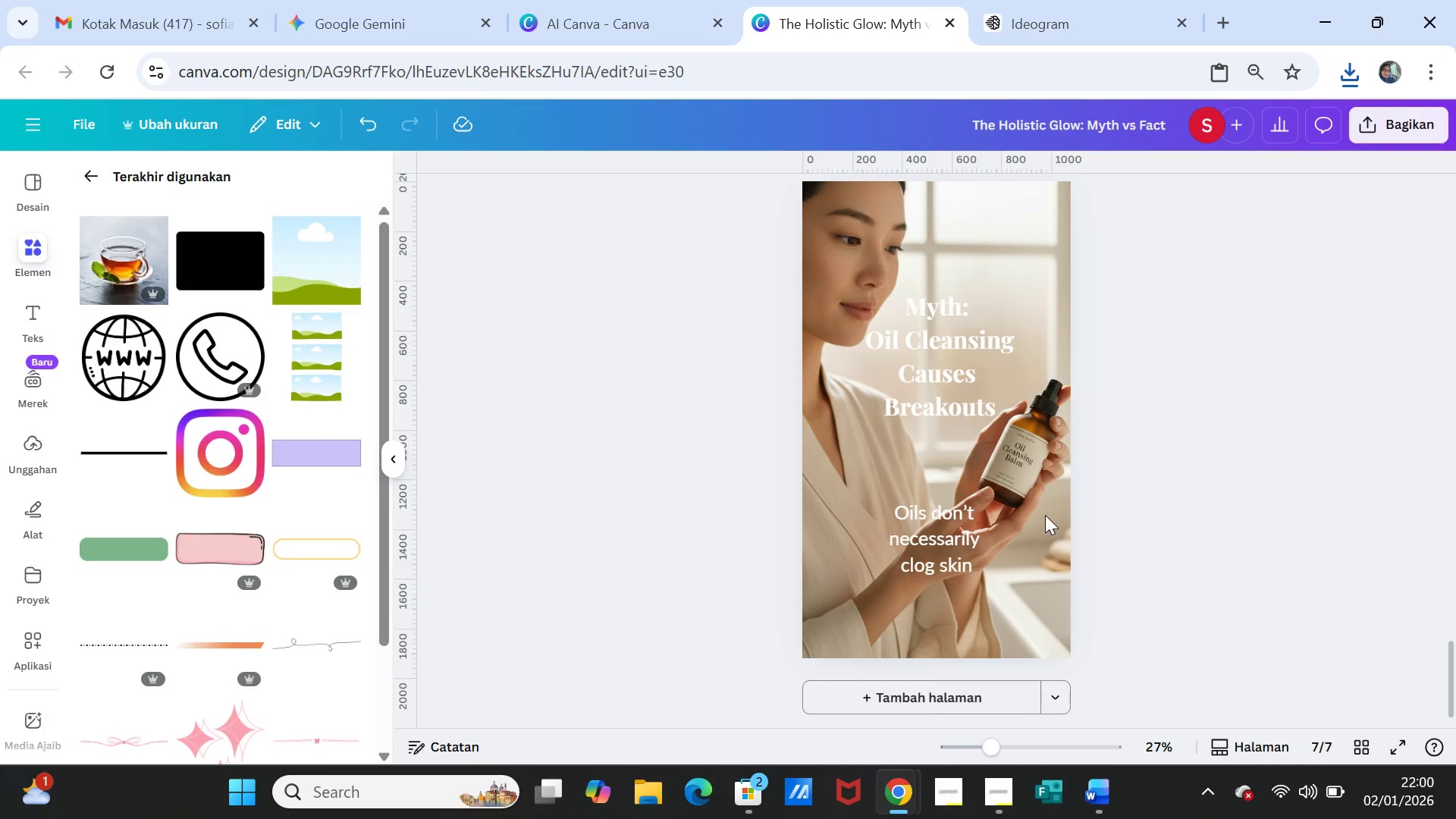 
left_click([1045, 515])
 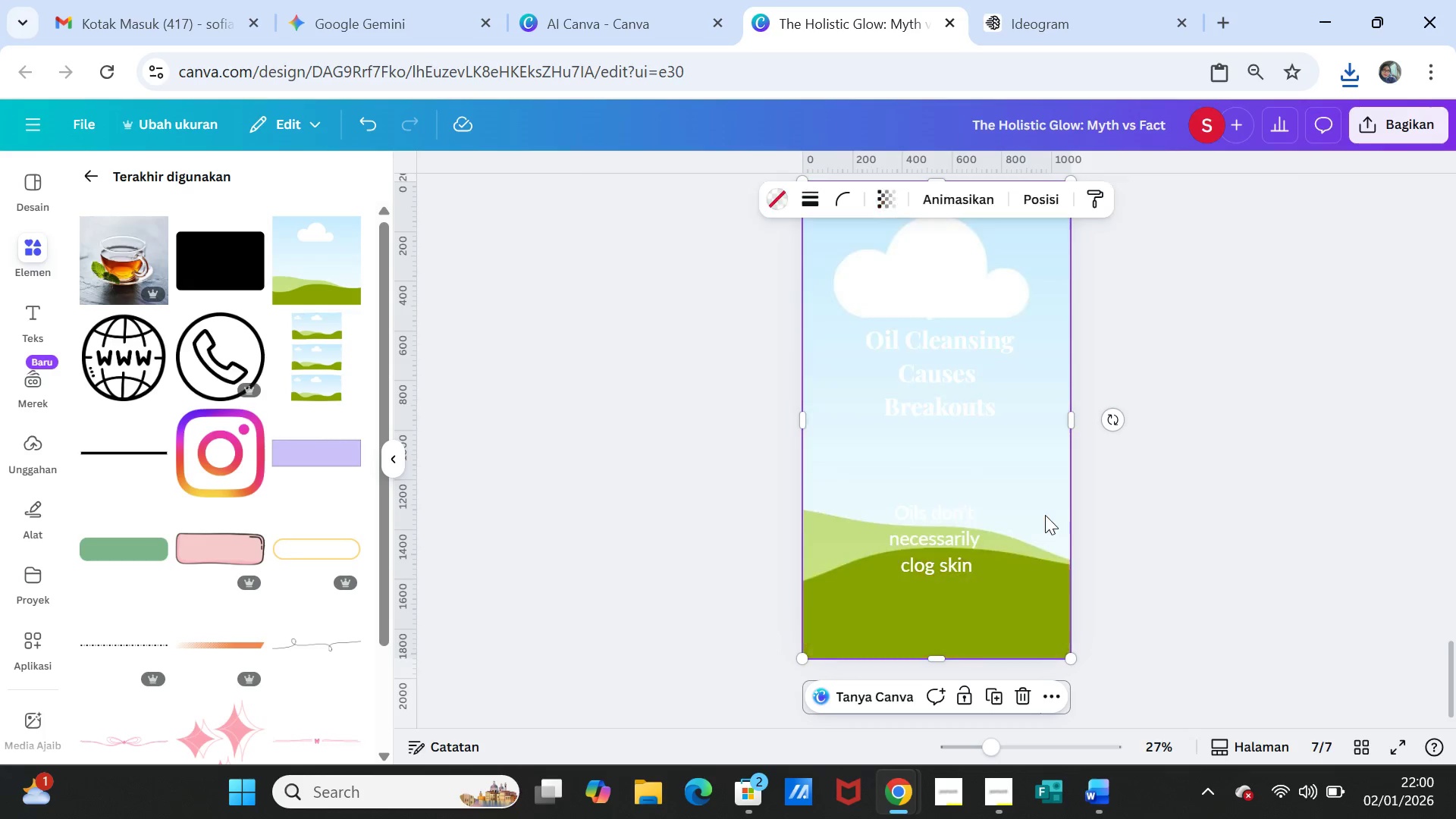 
key(Delete)
 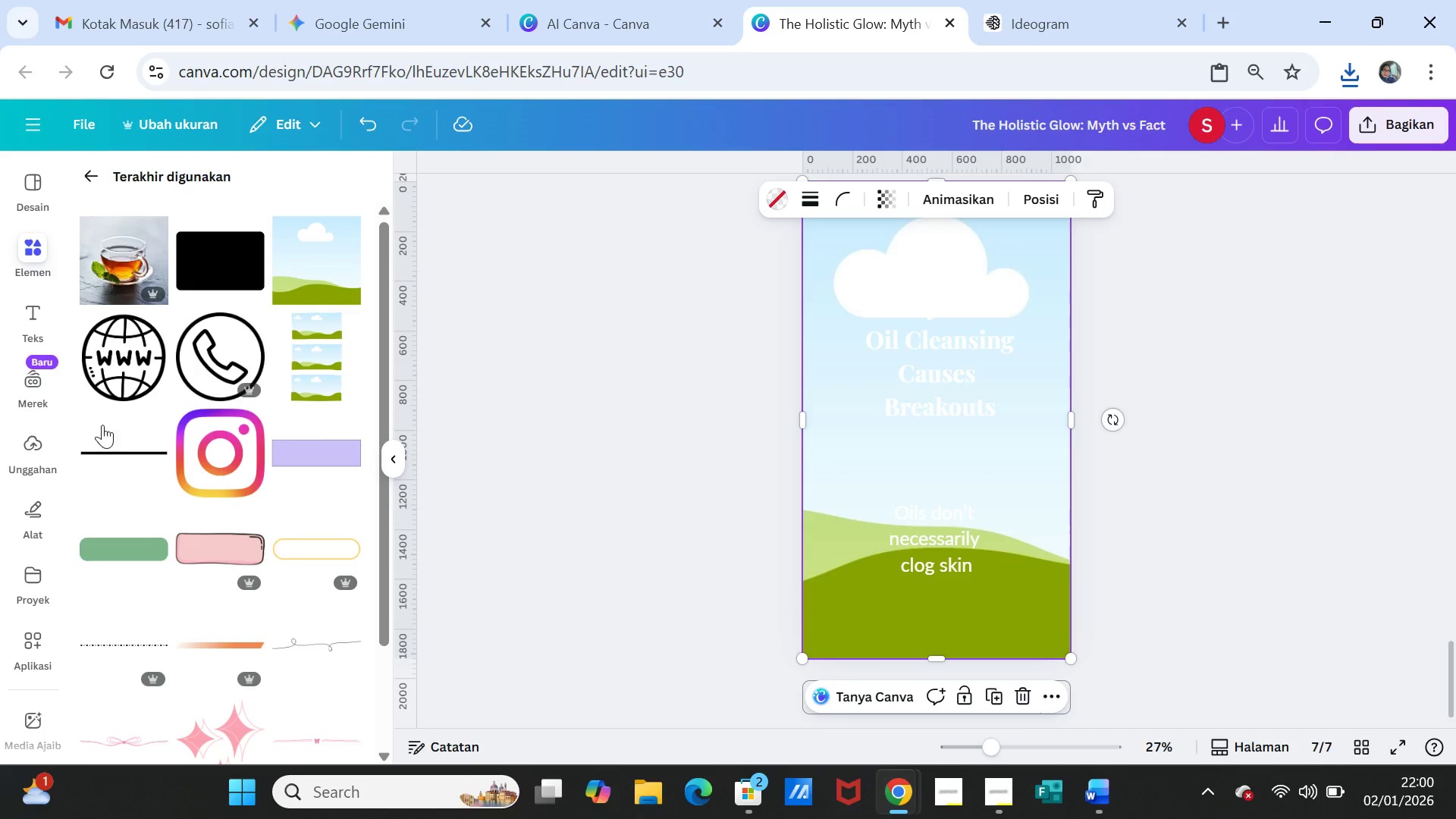 
left_click([33, 448])
 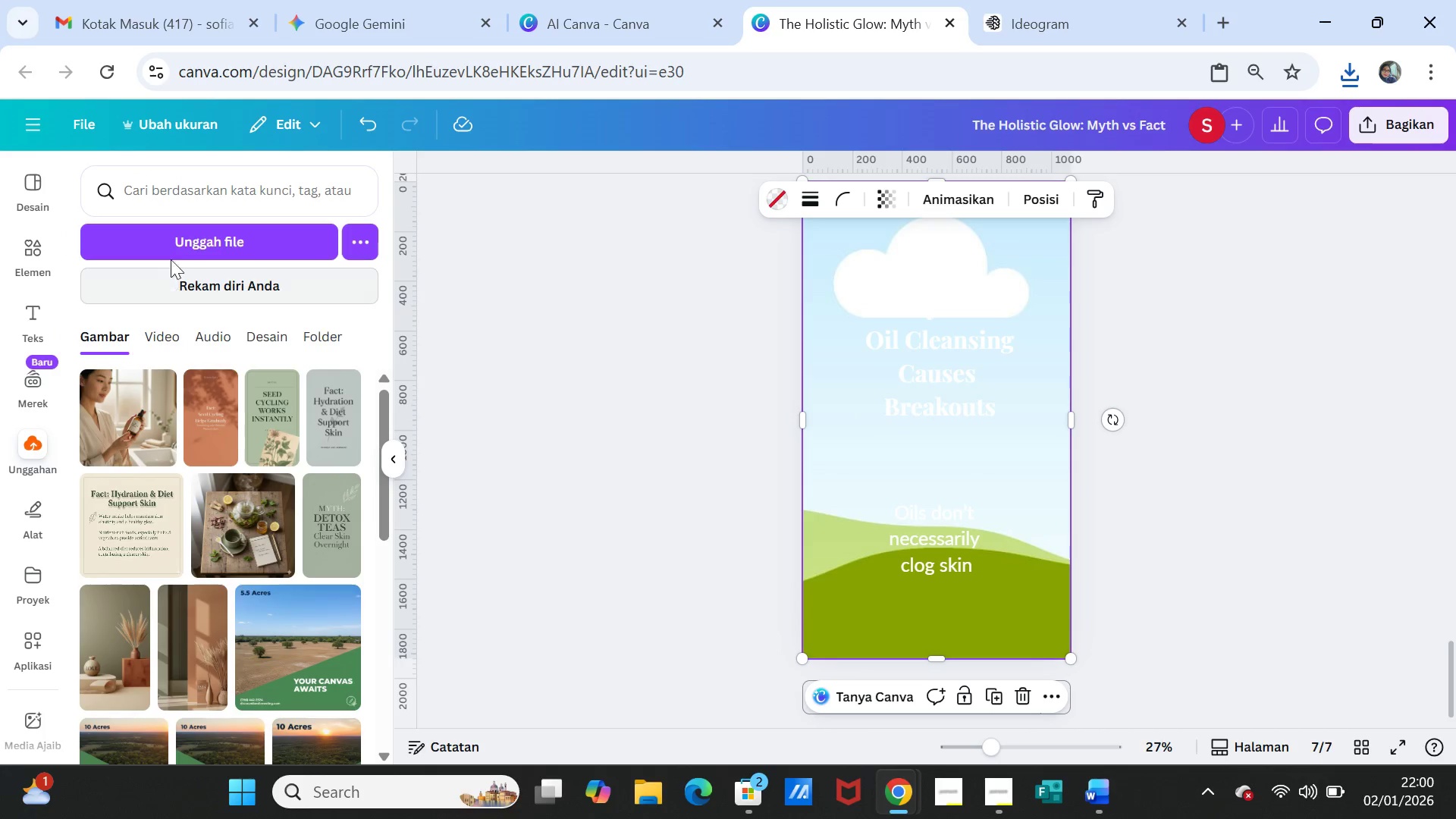 
left_click([174, 249])
 